 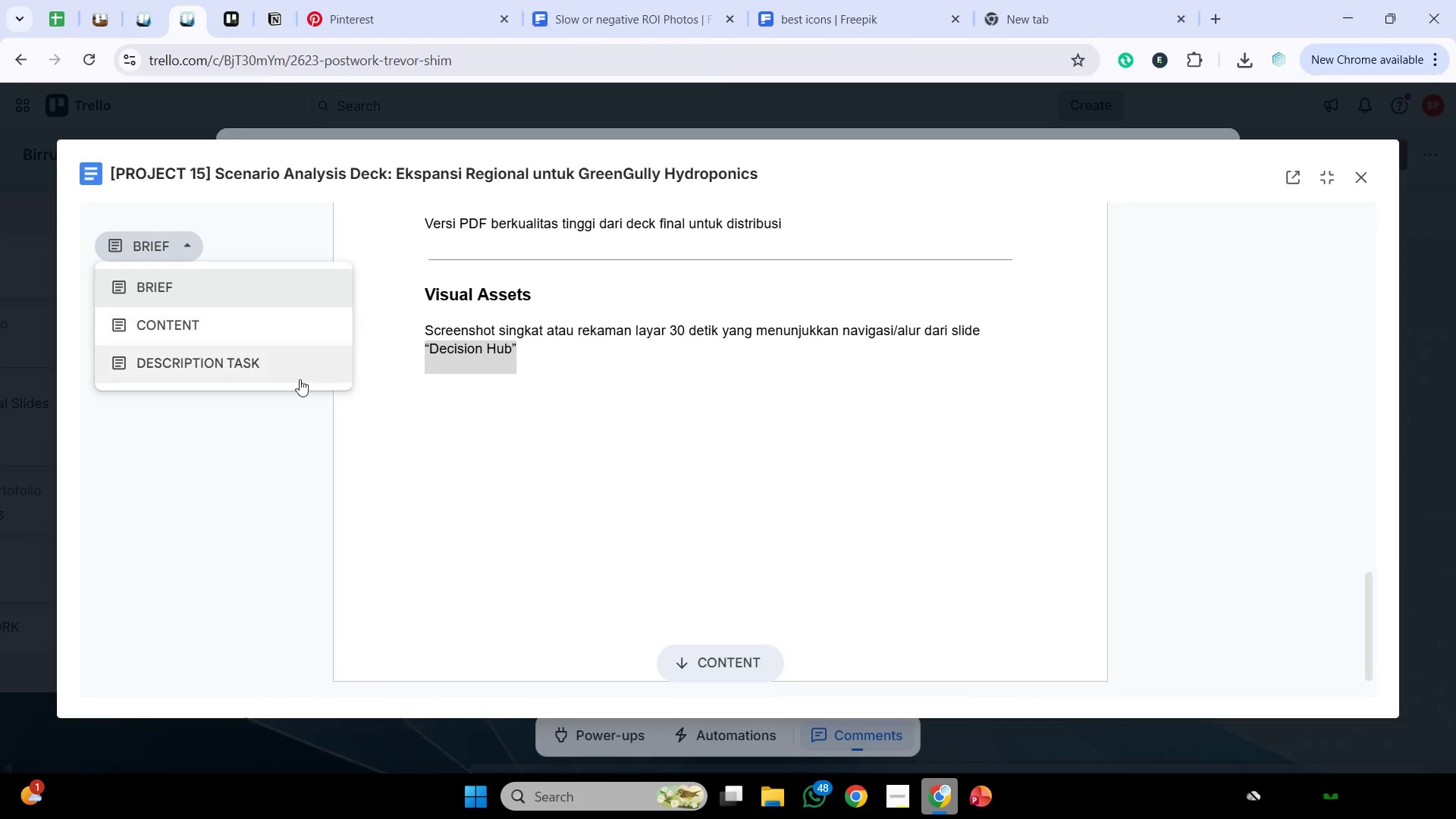 
left_click([284, 337])
 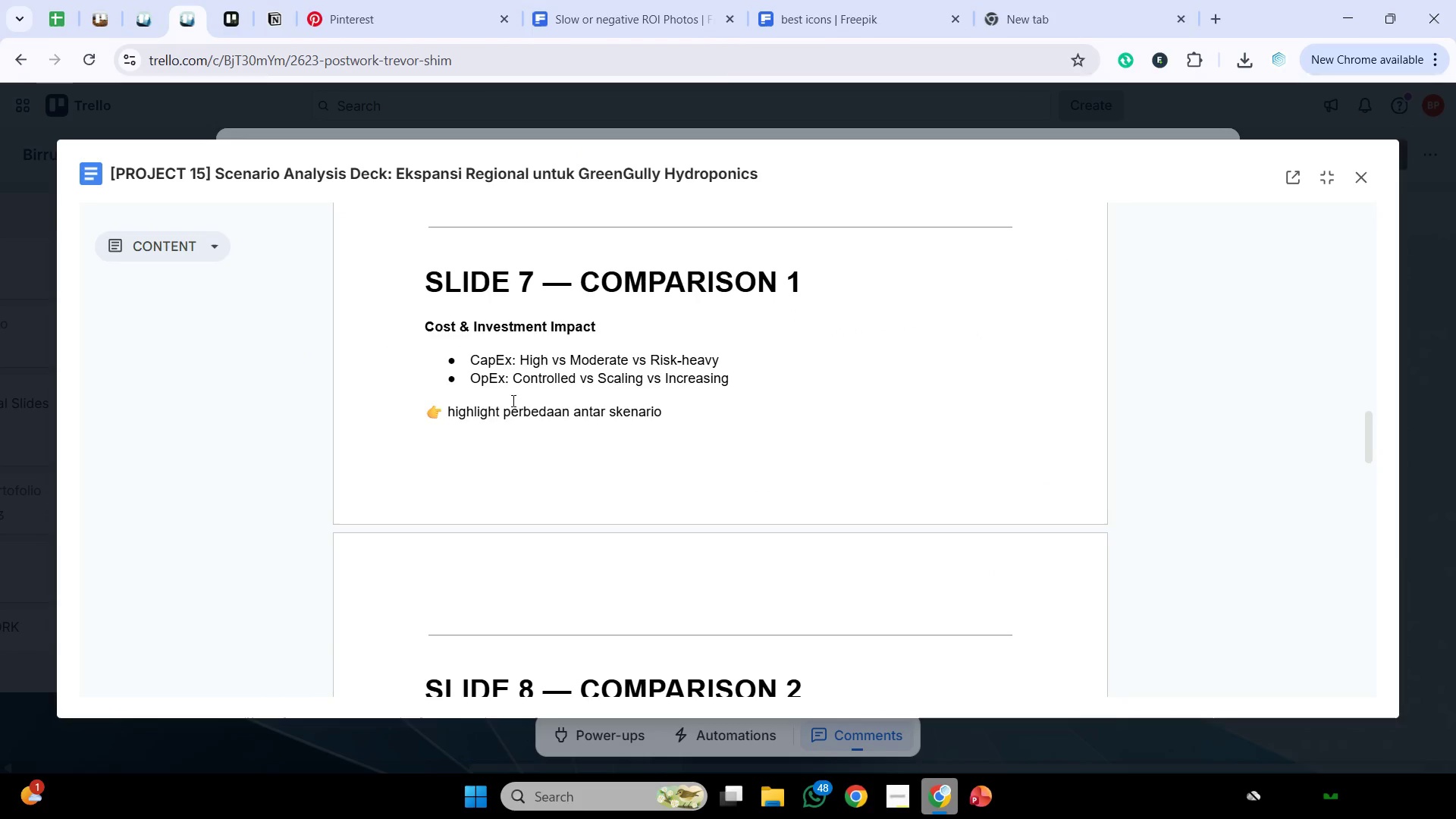 
scroll: coordinate [582, 515], scroll_direction: down, amount: 5.0
 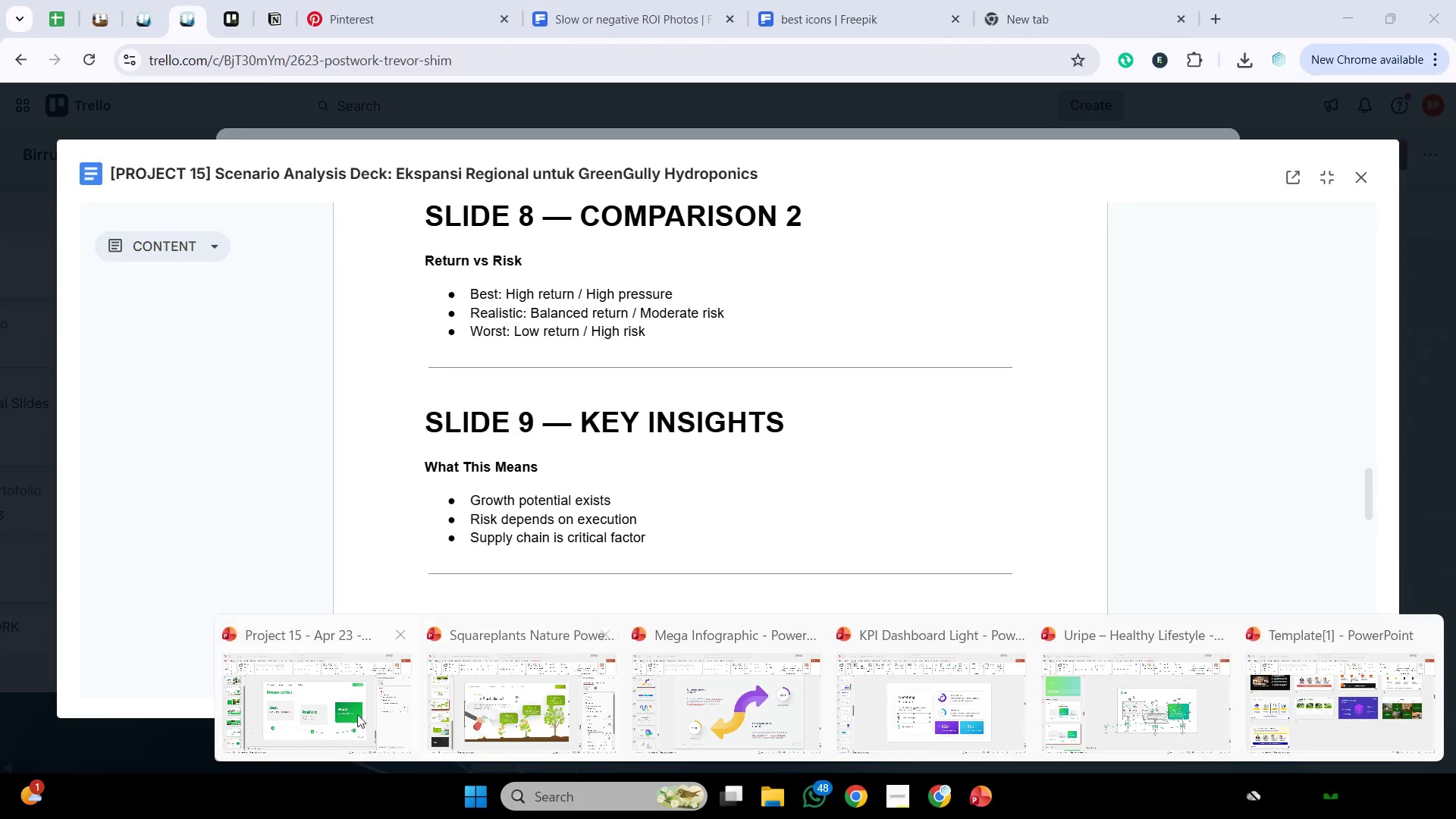 
left_click([284, 701])
 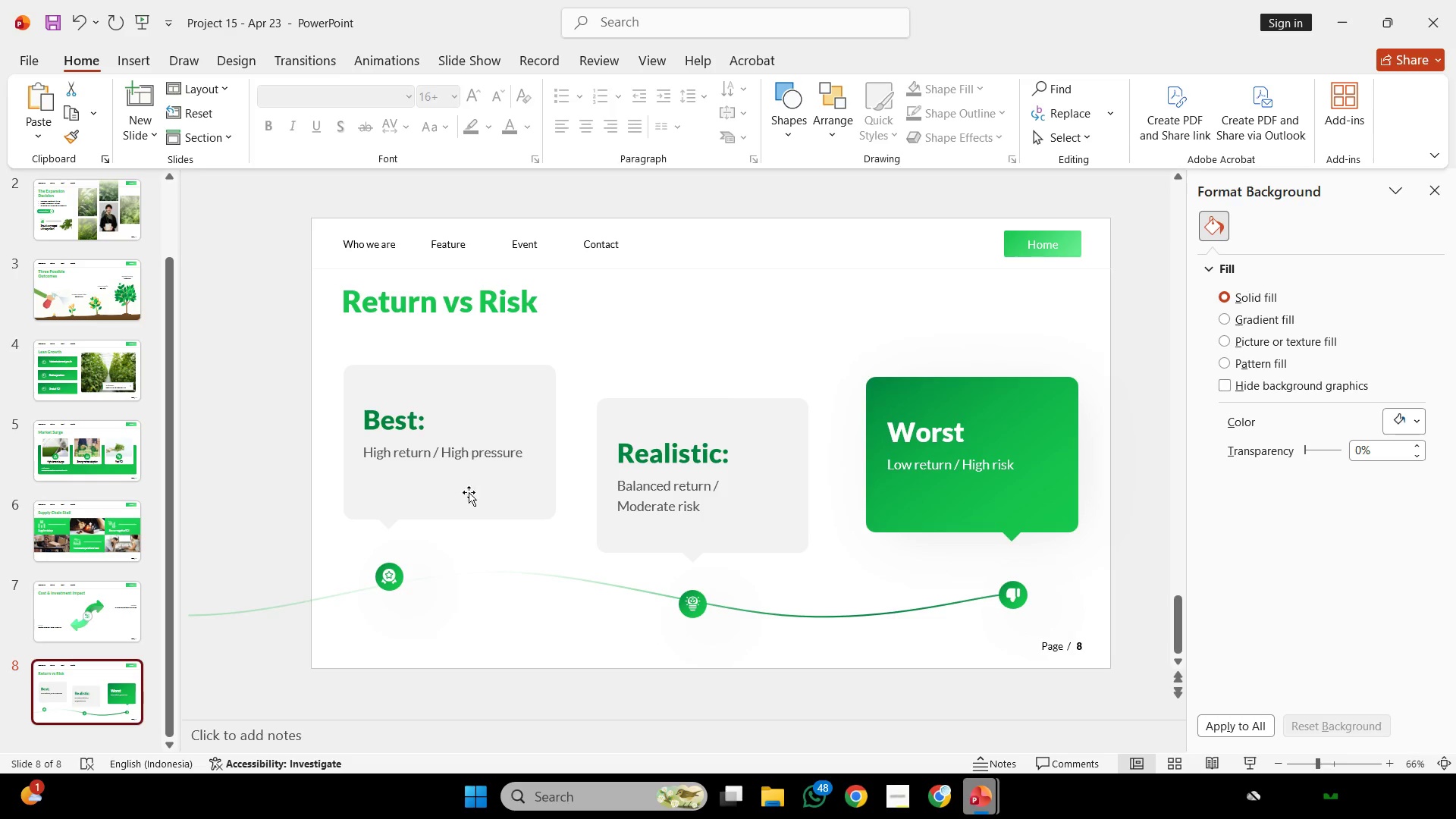 
left_click([976, 791])
 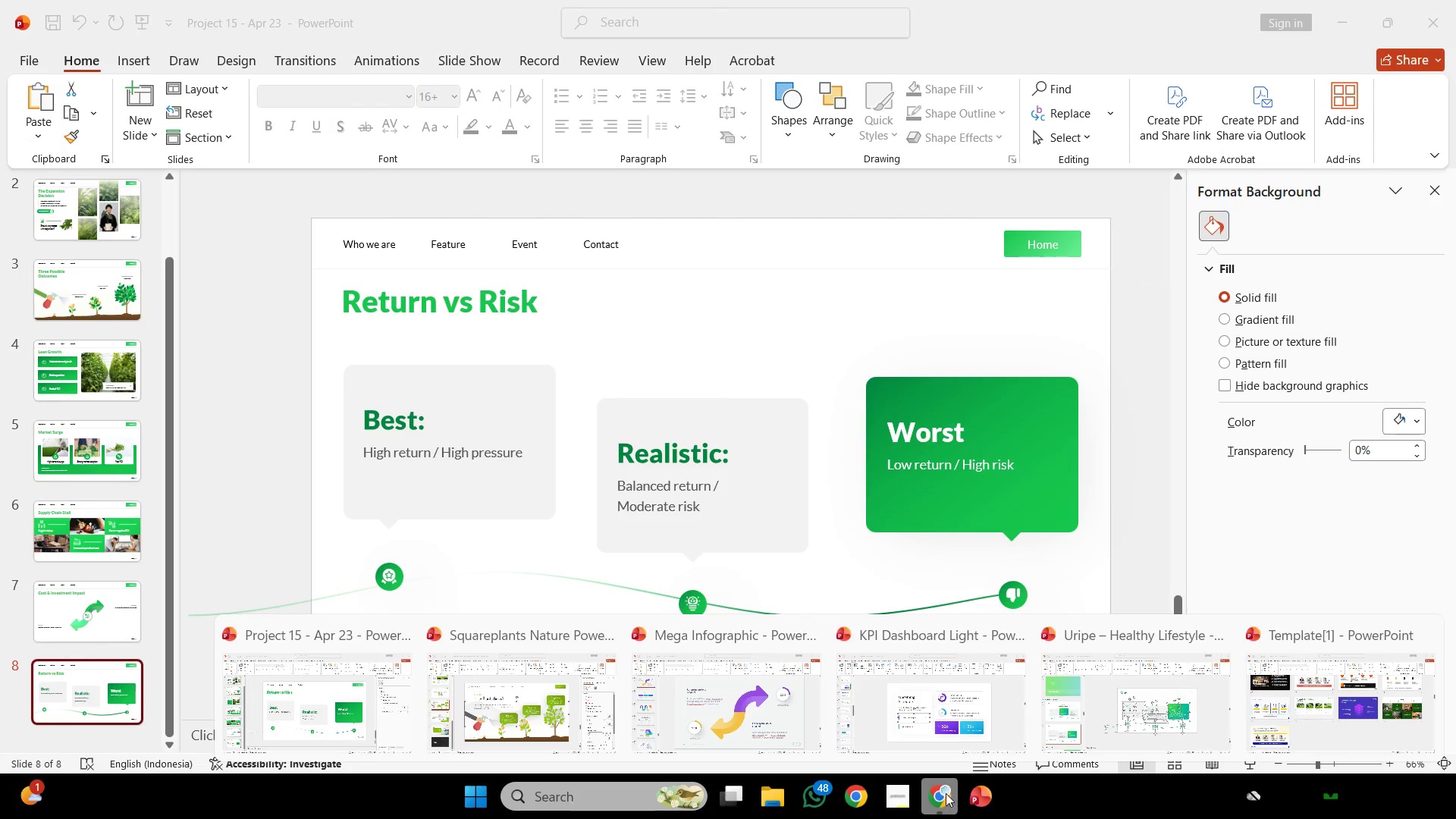 
wait(6.88)
 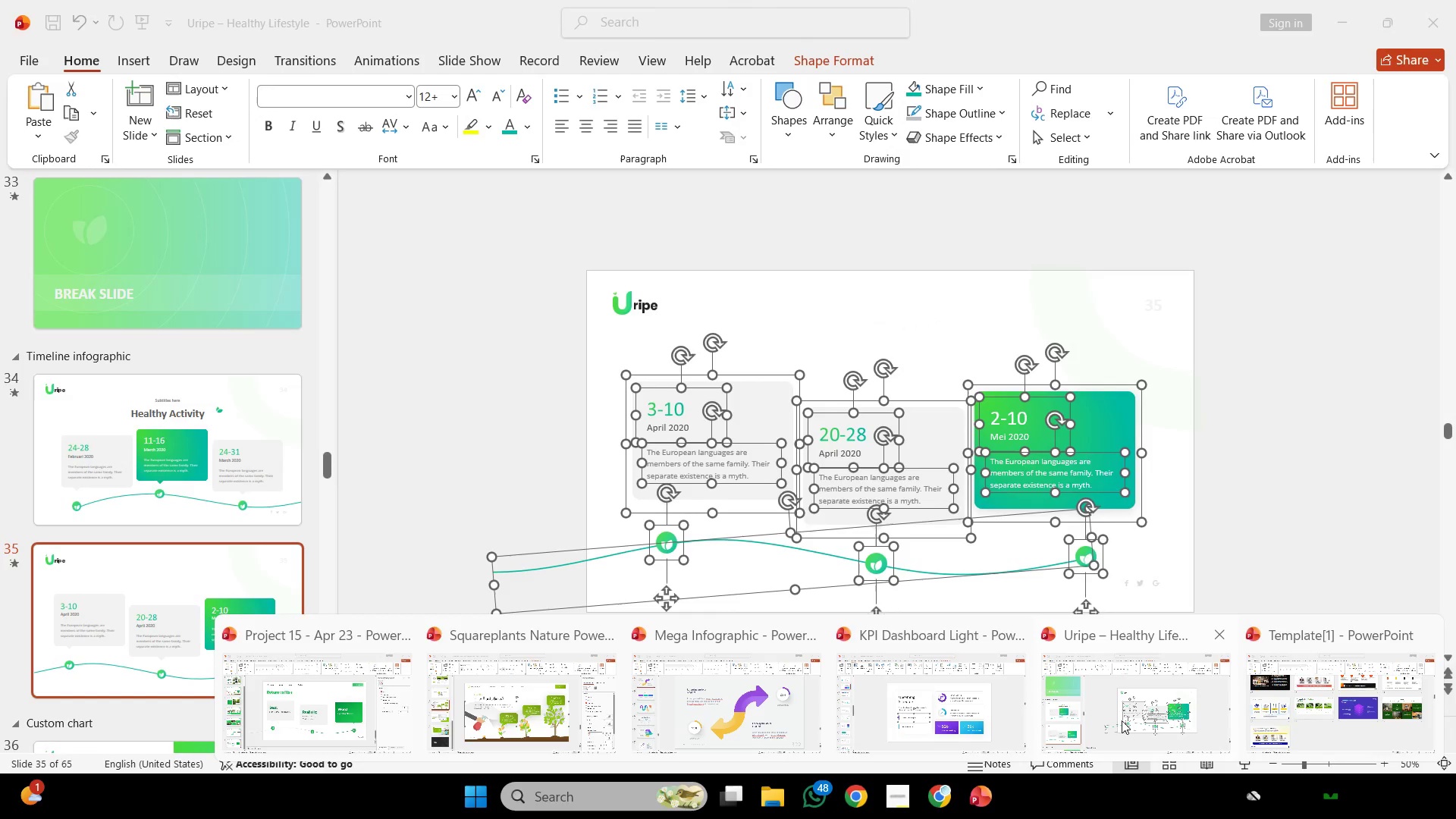 
left_click([945, 793])
 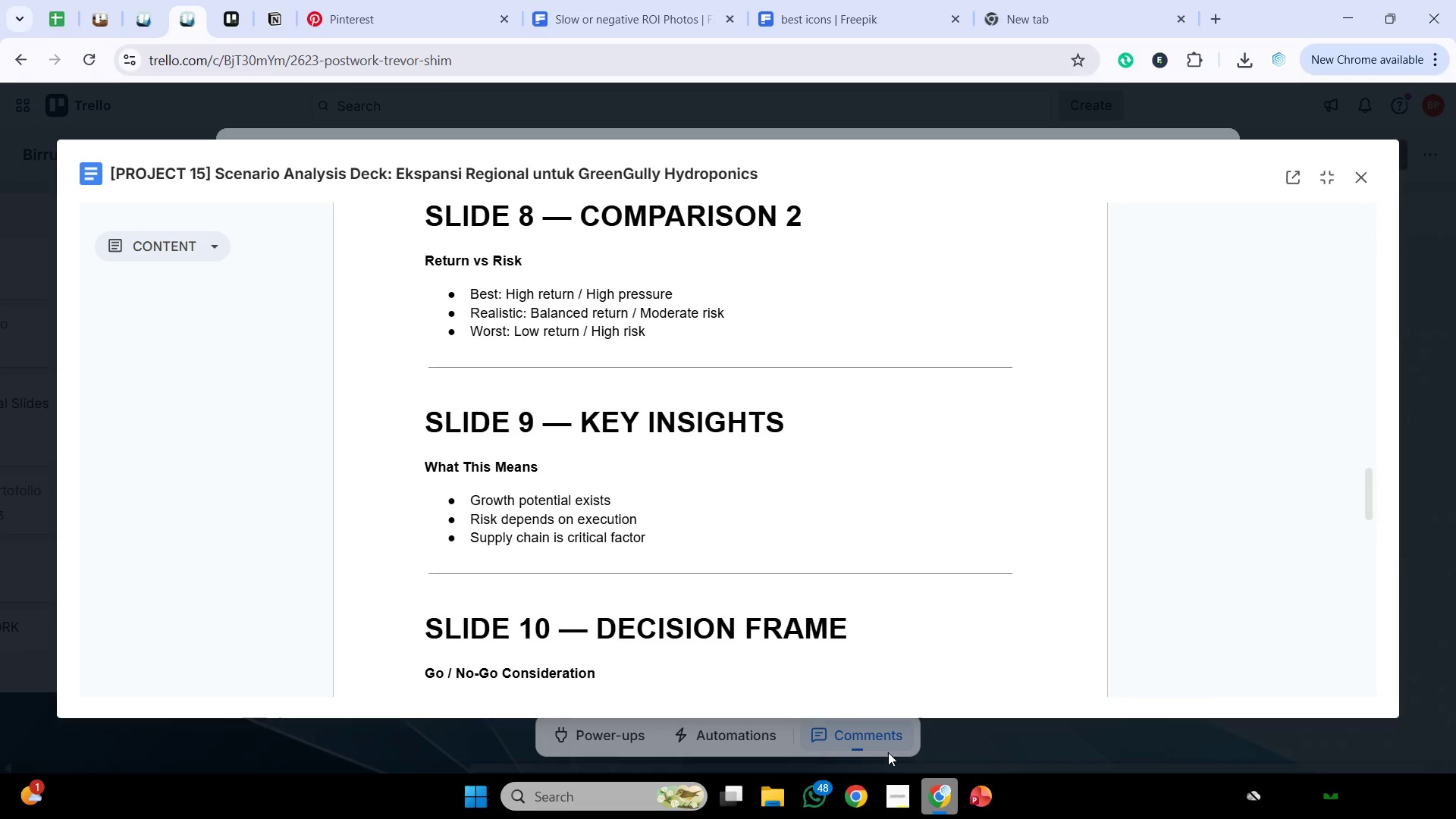 
scroll: coordinate [598, 507], scroll_direction: down, amount: 6.0
 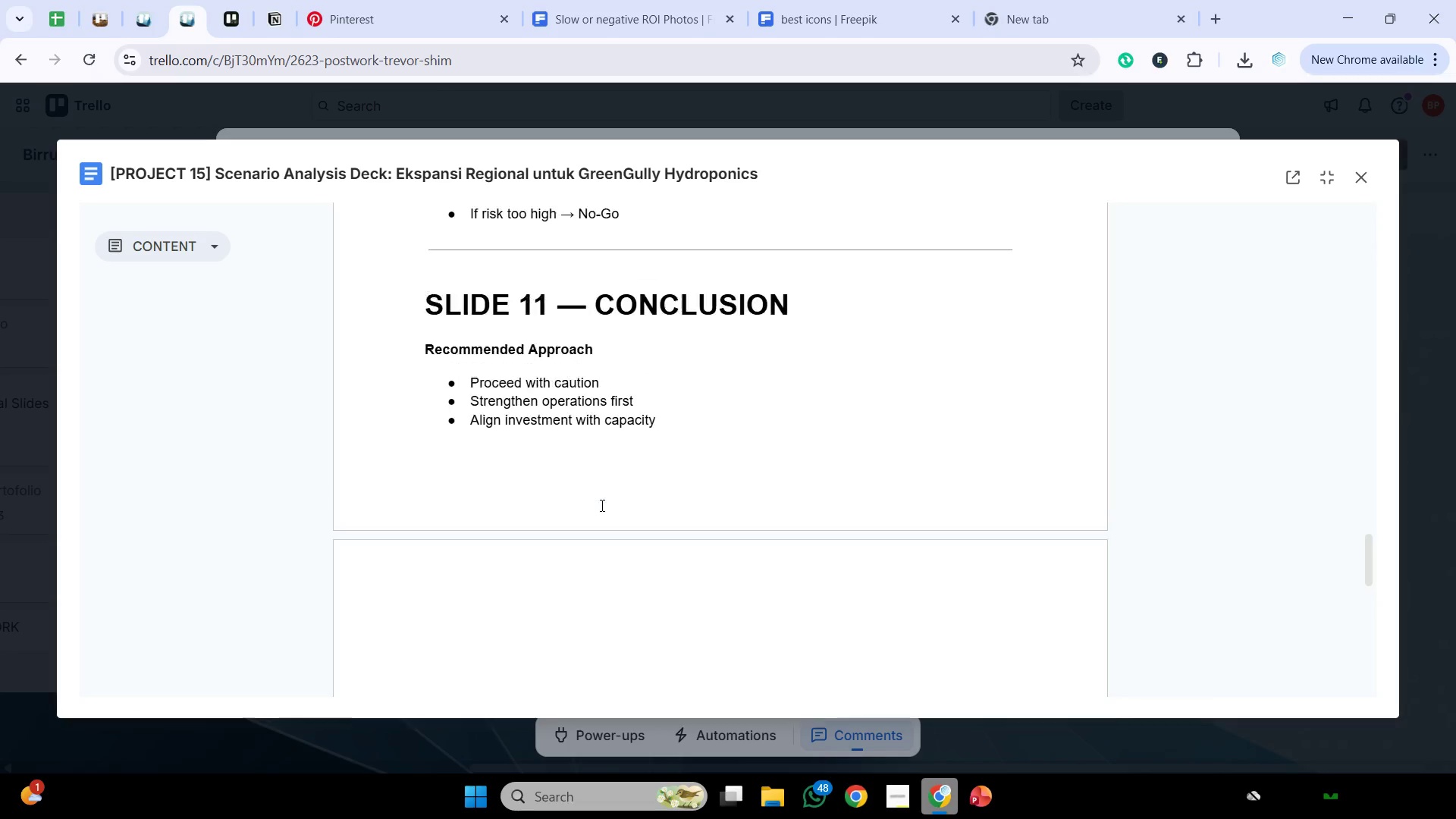 
scroll: coordinate [601, 503], scroll_direction: up, amount: 6.0
 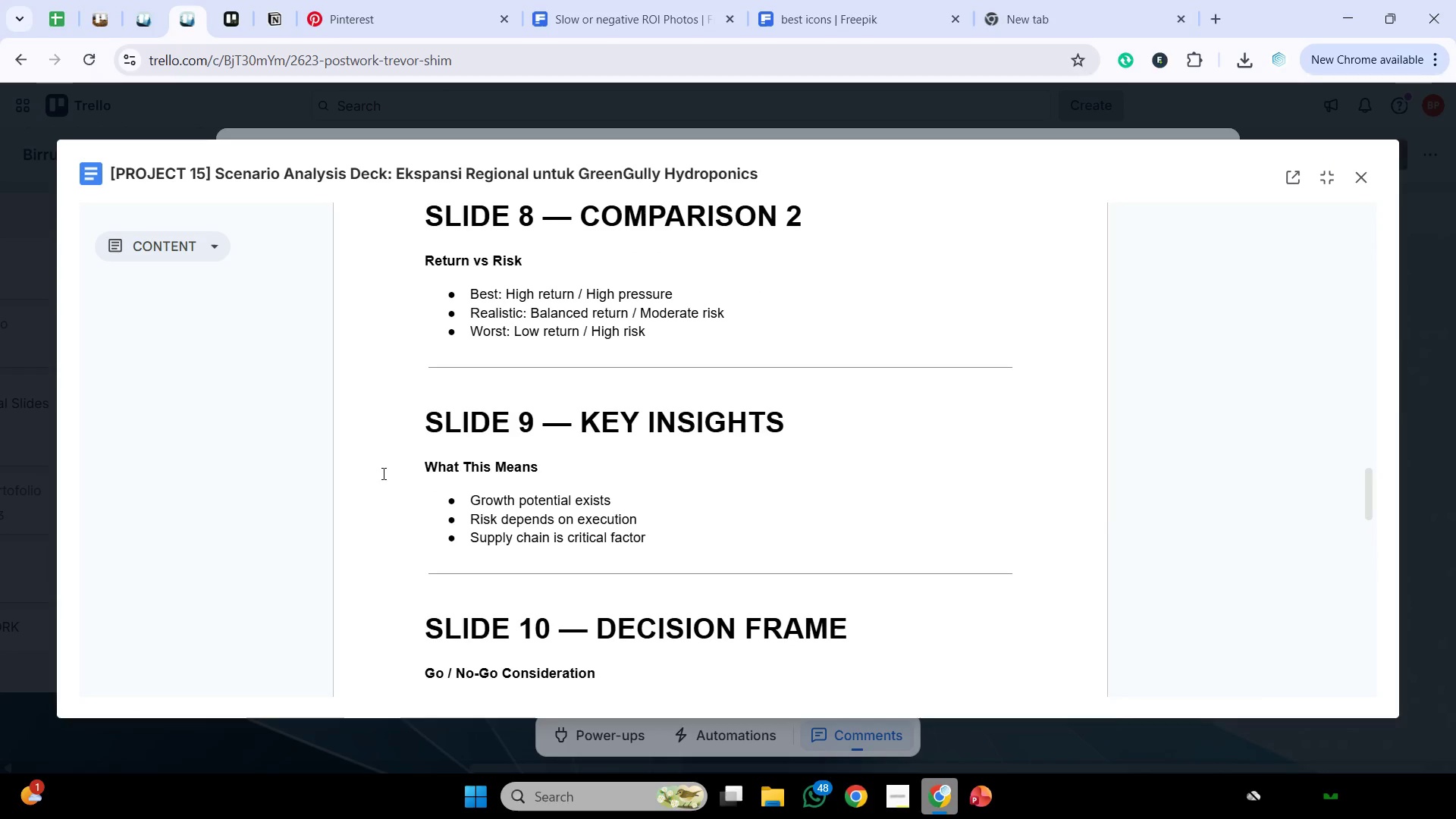 
left_click_drag(start_coordinate=[353, 460], to_coordinate=[728, 543])
 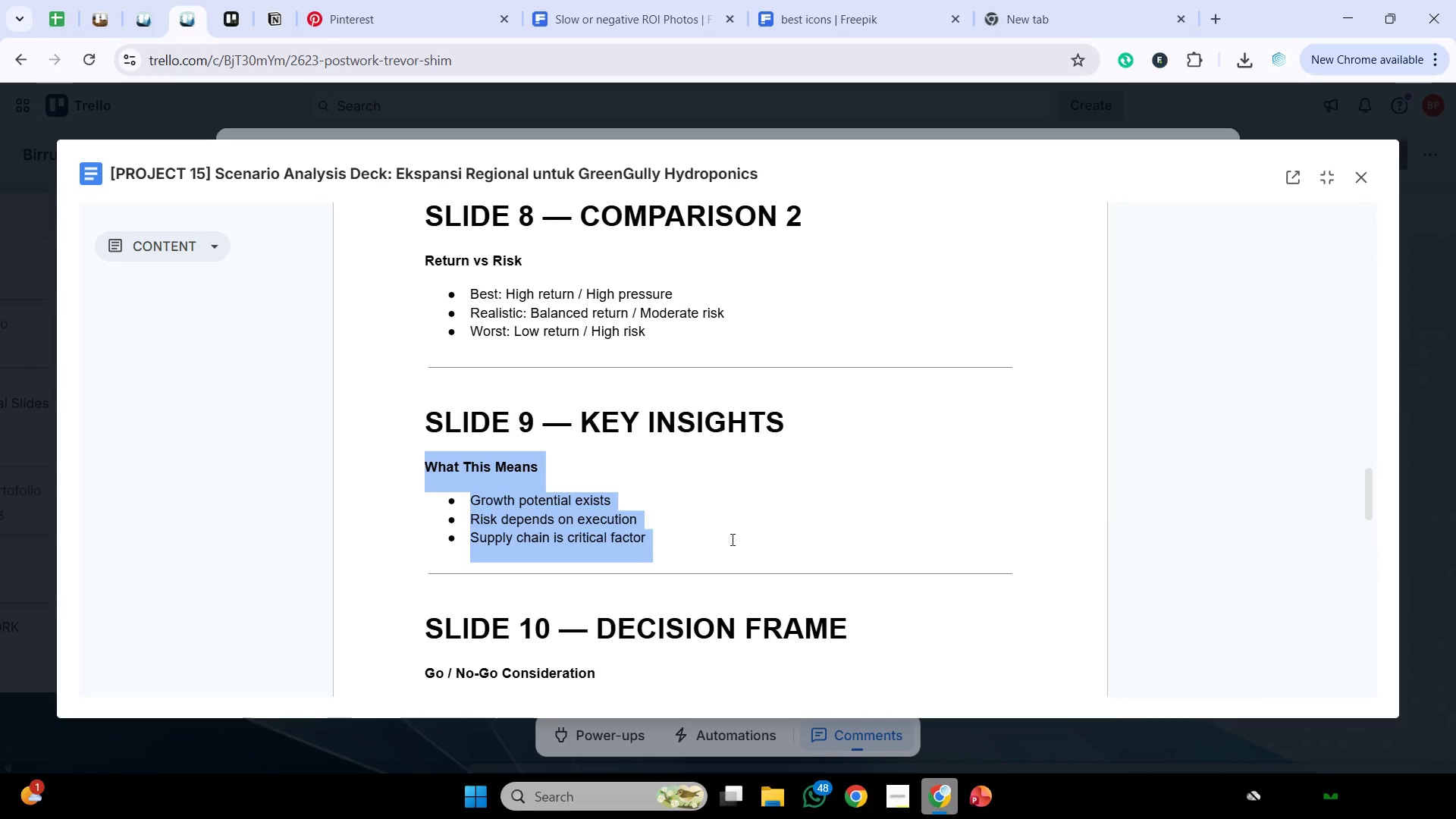 
key(Control+C)
 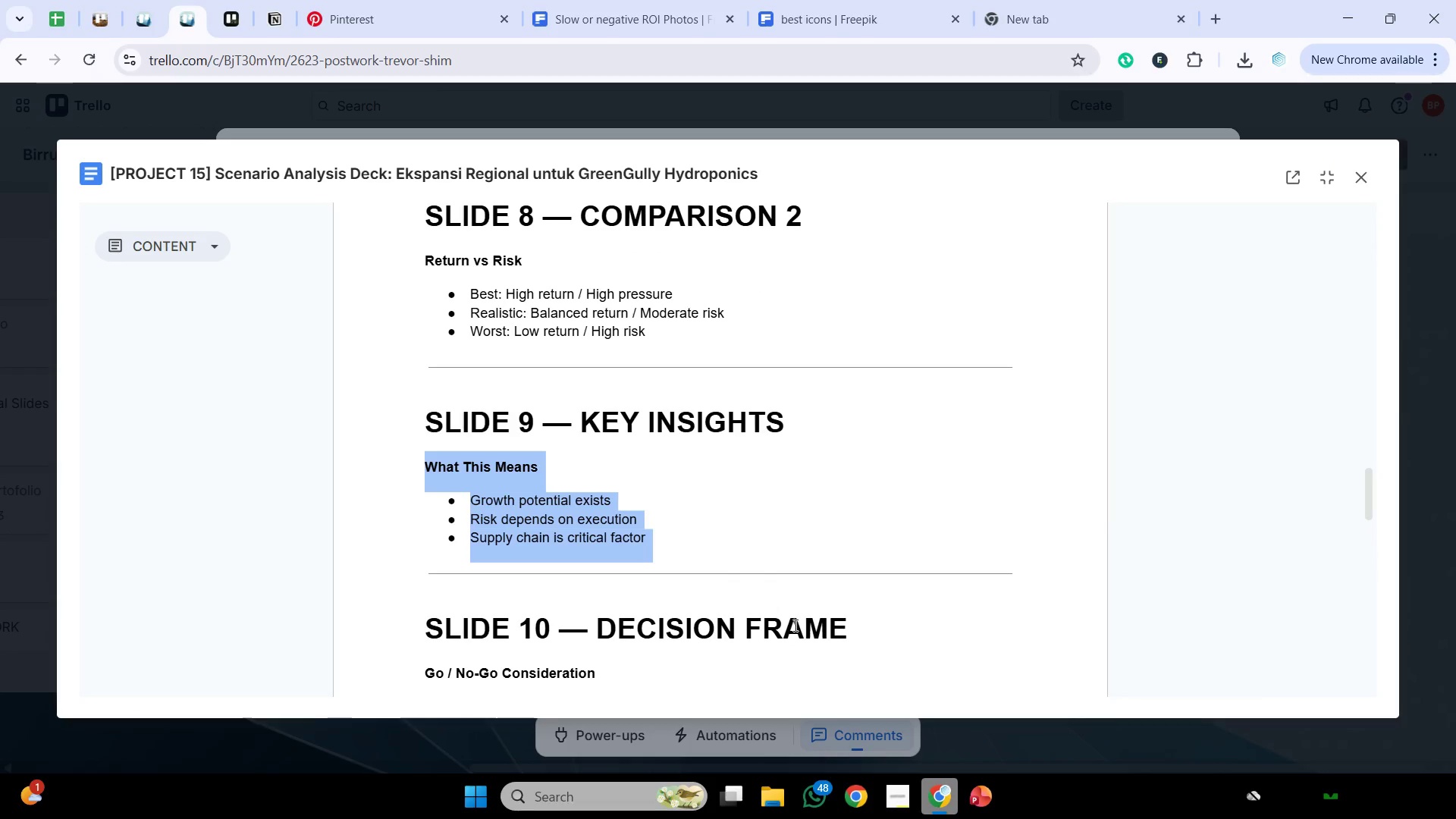 
key(Control+C)
 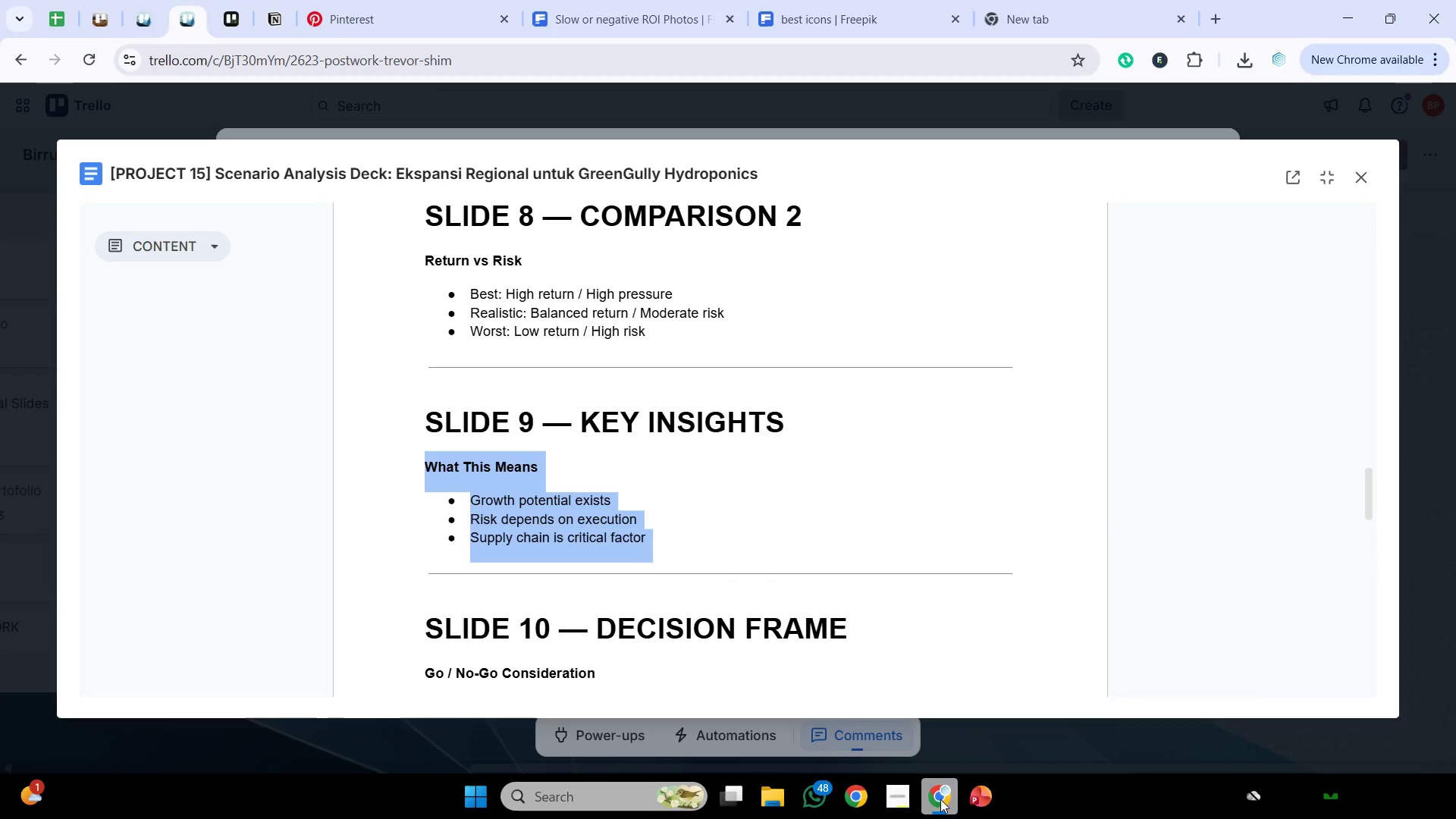 
left_click([940, 802])
 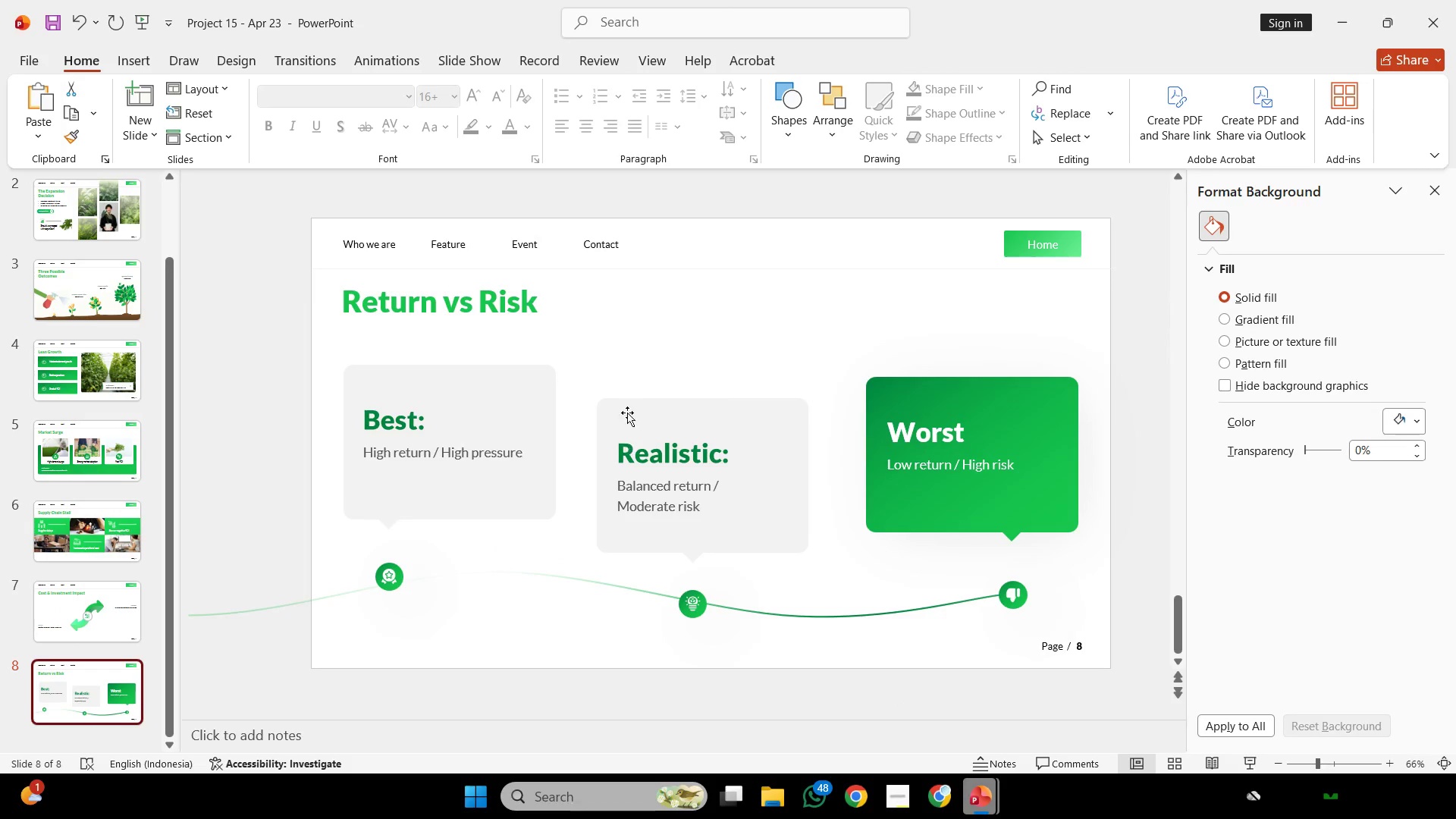 
left_click([635, 369])
 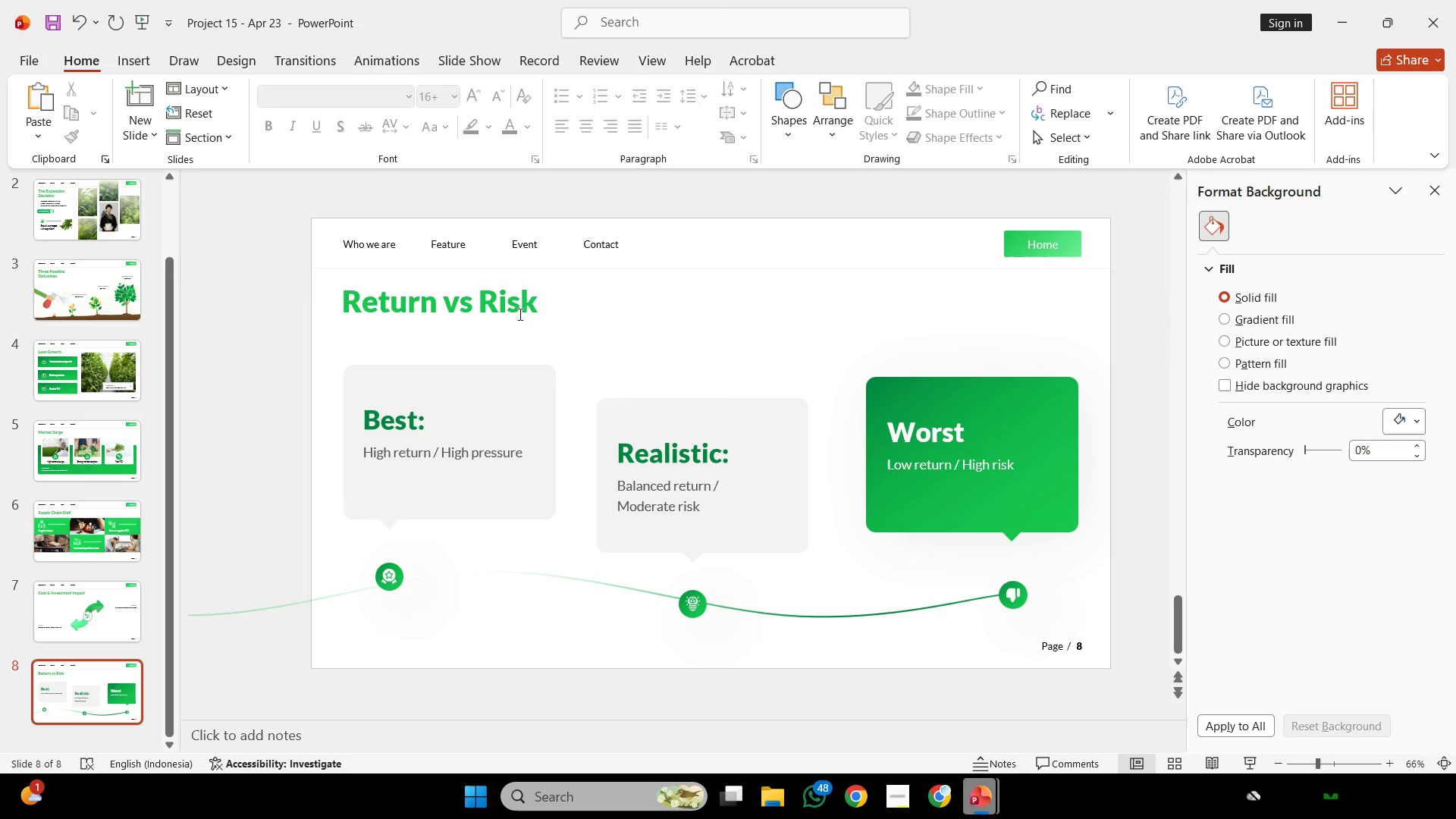 
left_click([519, 314])
 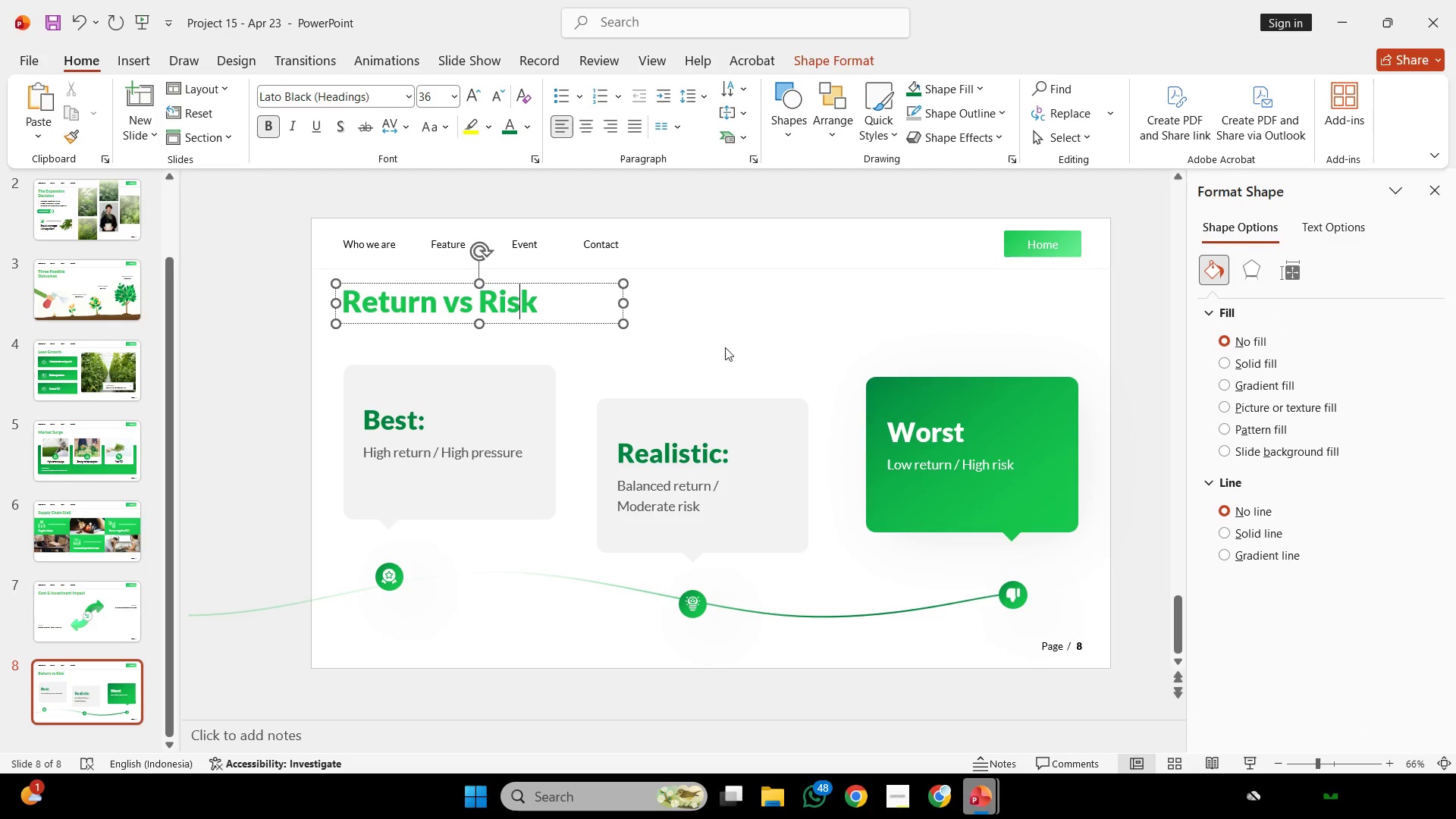 
left_click([769, 346])
 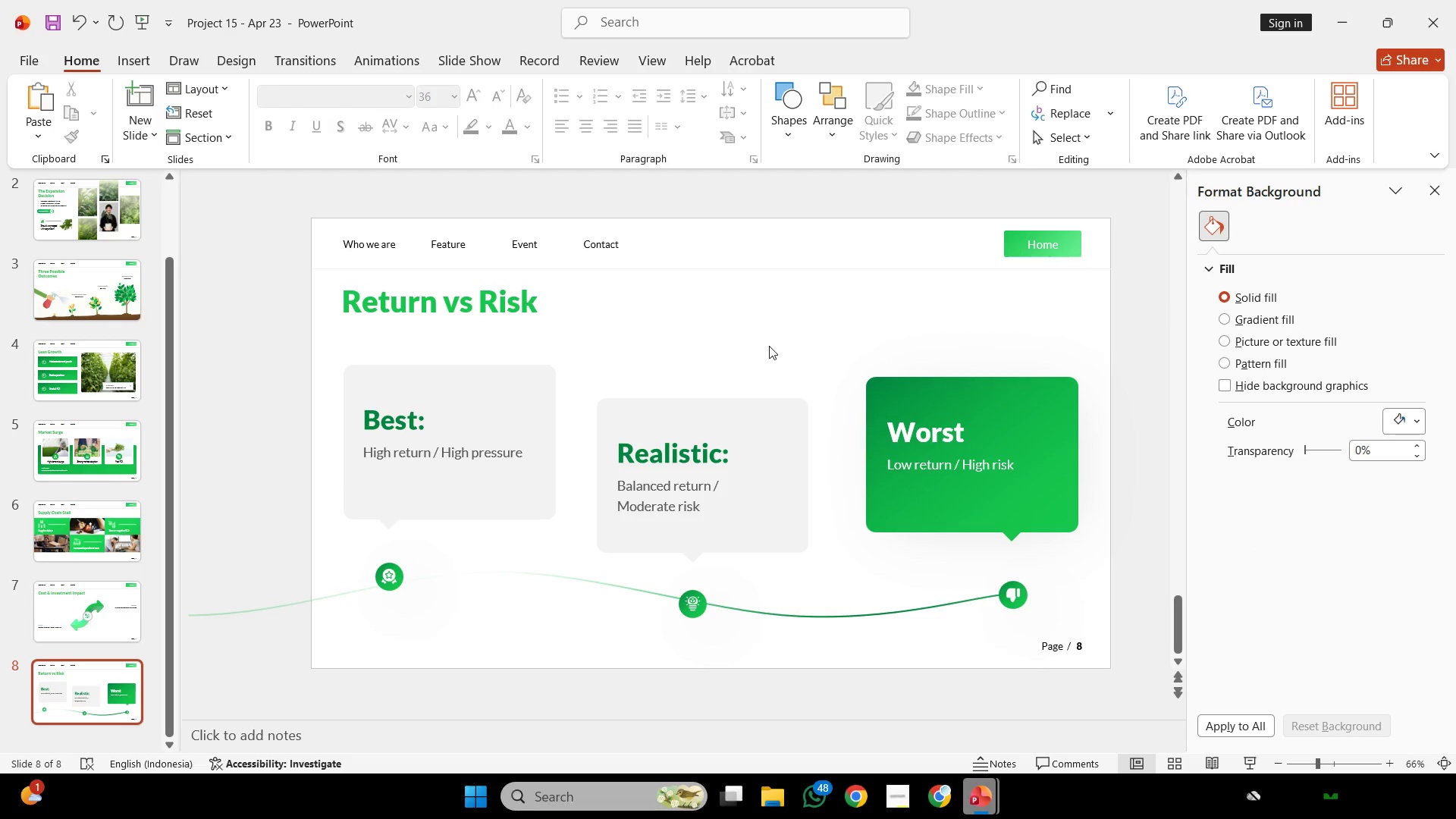 
hold_key(key=ControlLeft, duration=0.44)
 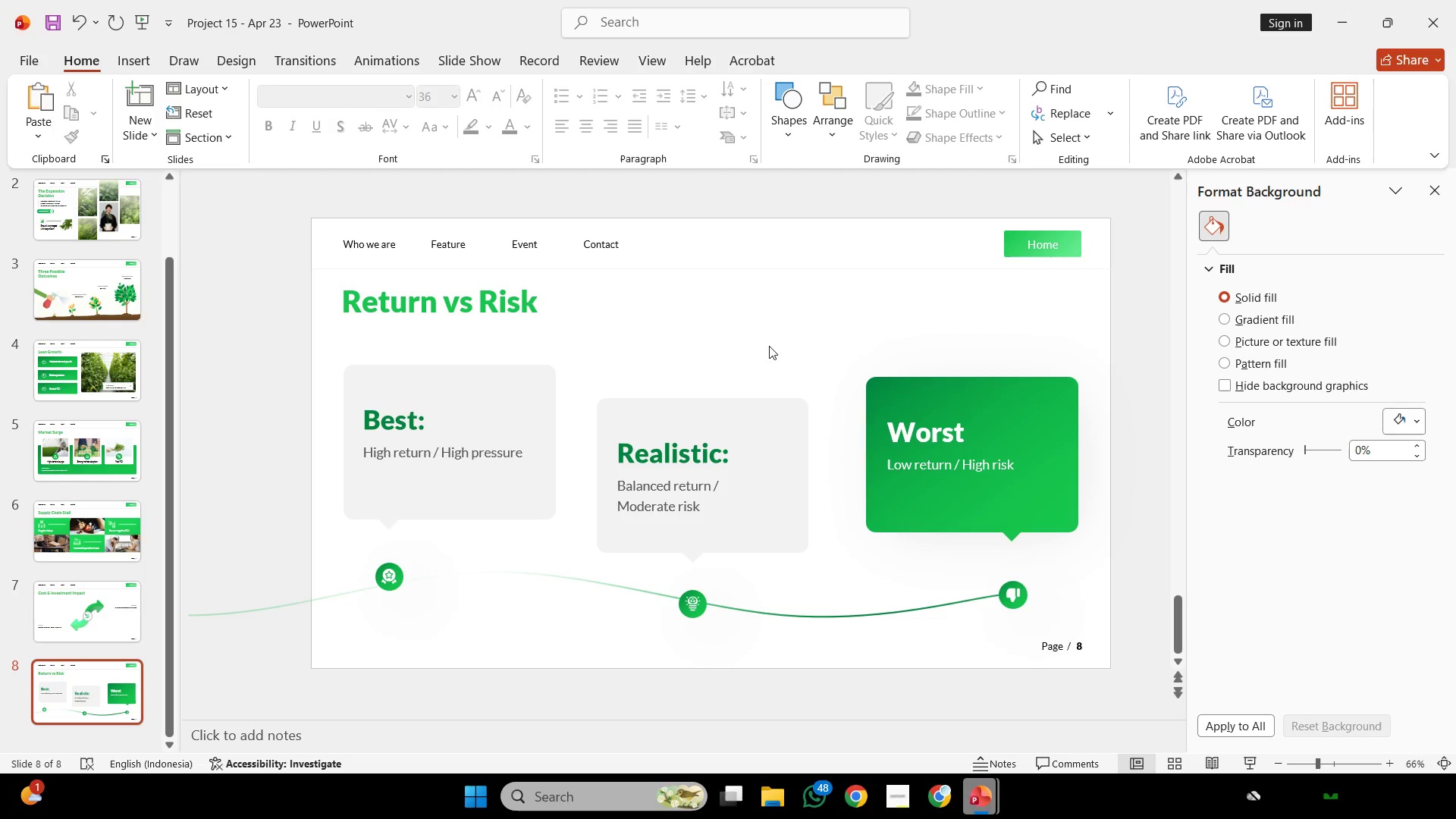 
scroll: coordinate [769, 346], scroll_direction: down, amount: 3.0
 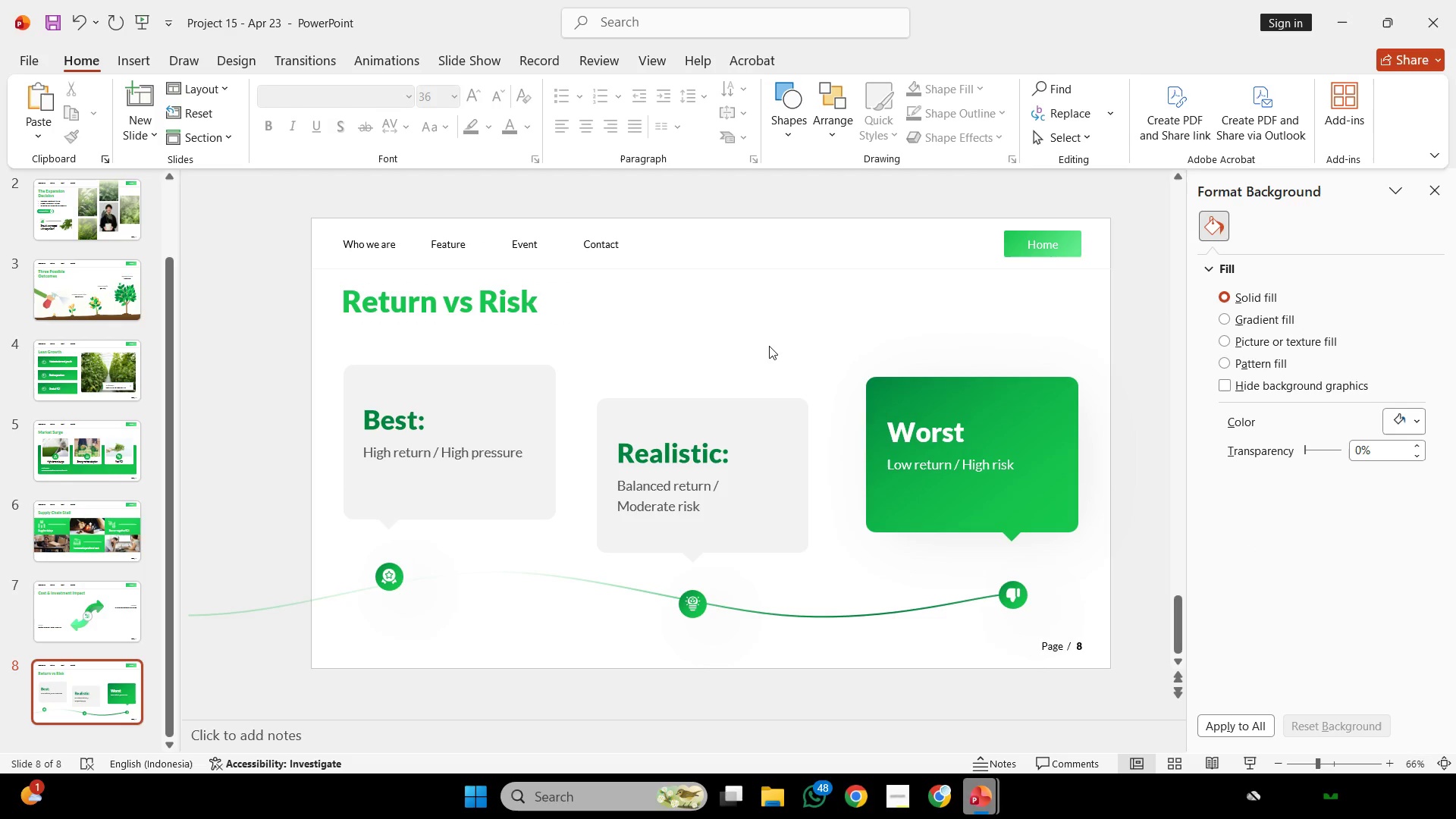 
hold_key(key=ControlLeft, duration=0.38)
 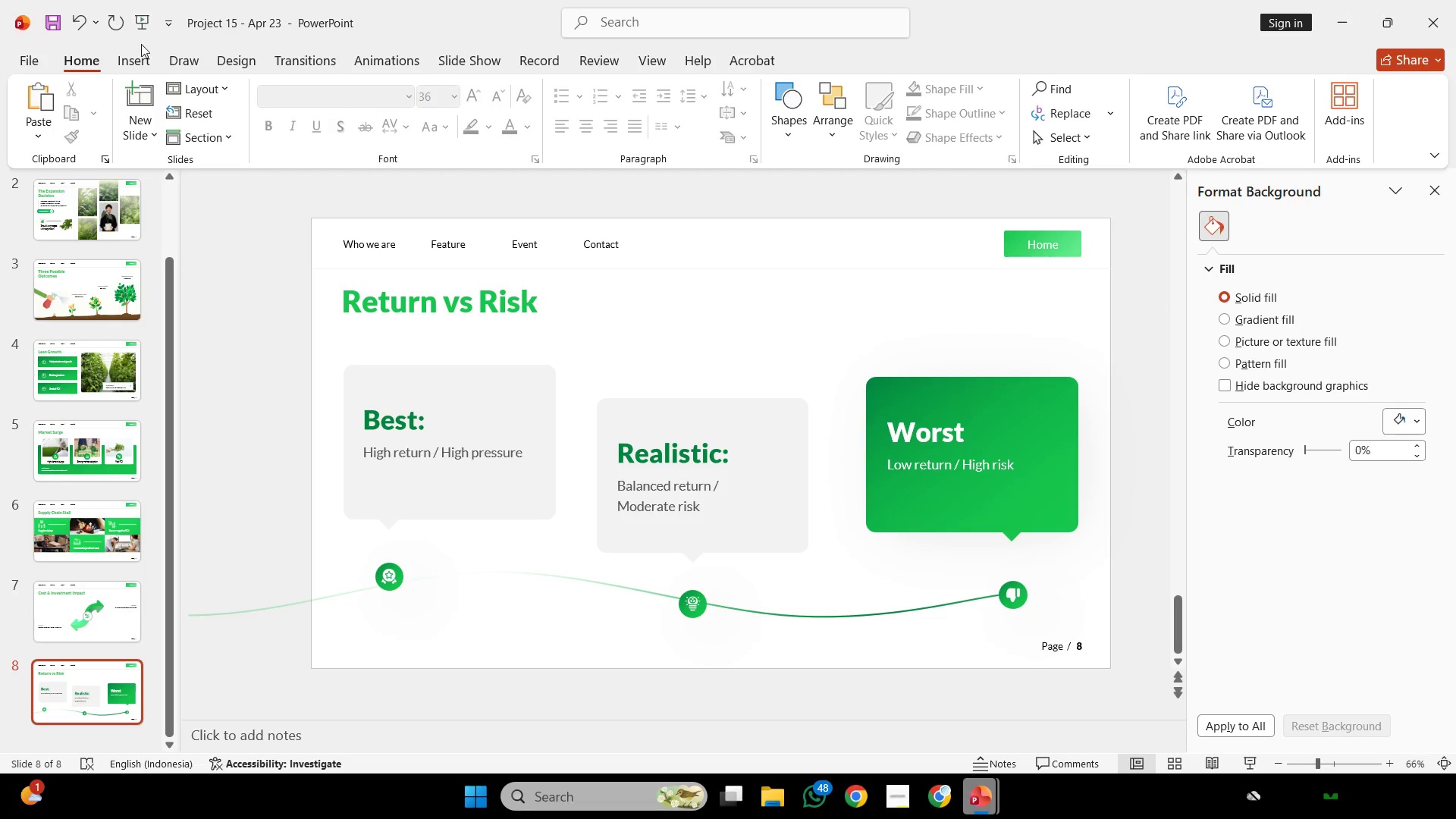 
scroll: coordinate [769, 347], scroll_direction: down, amount: 4.0
 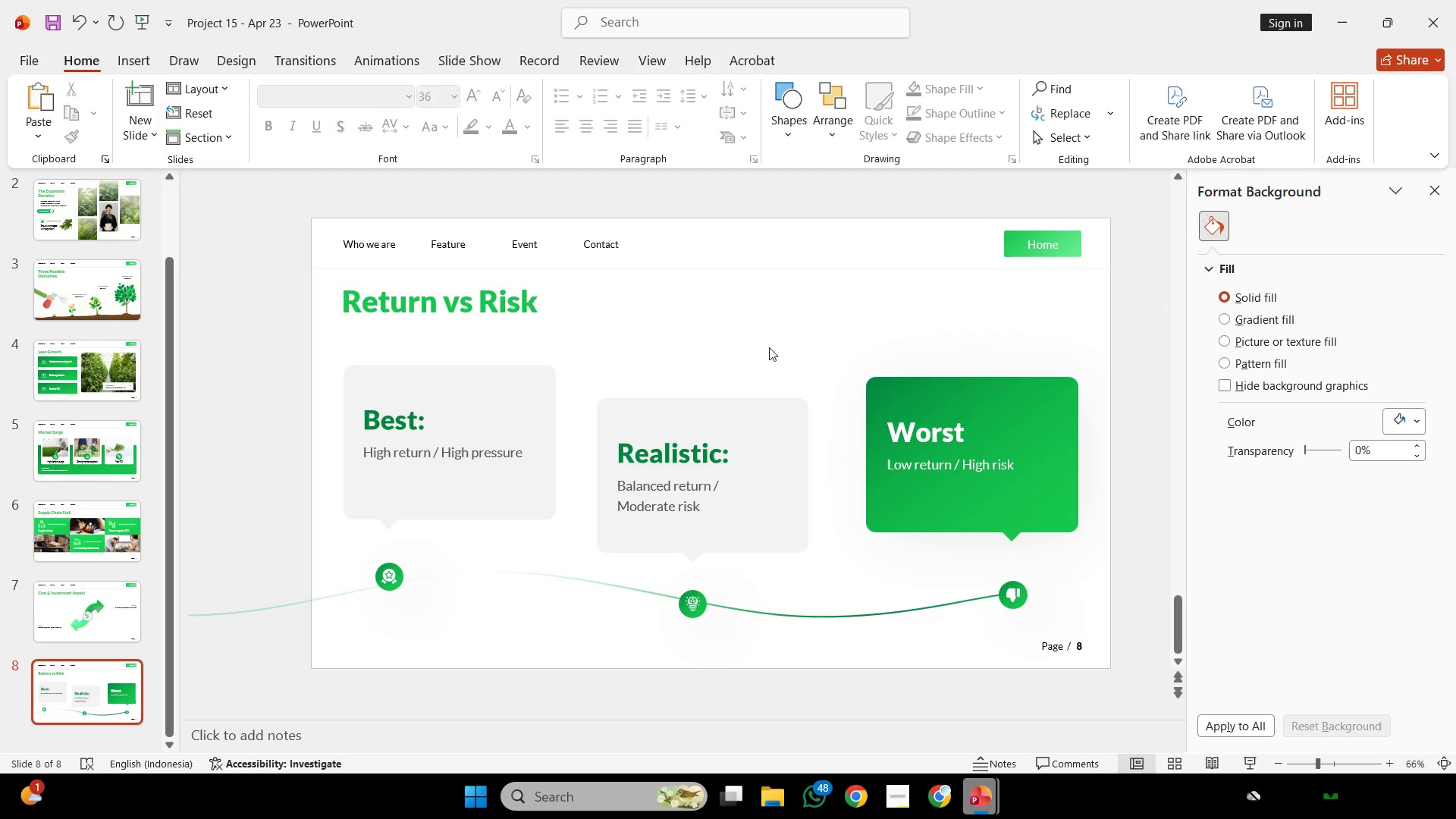 
left_click([142, 93])
 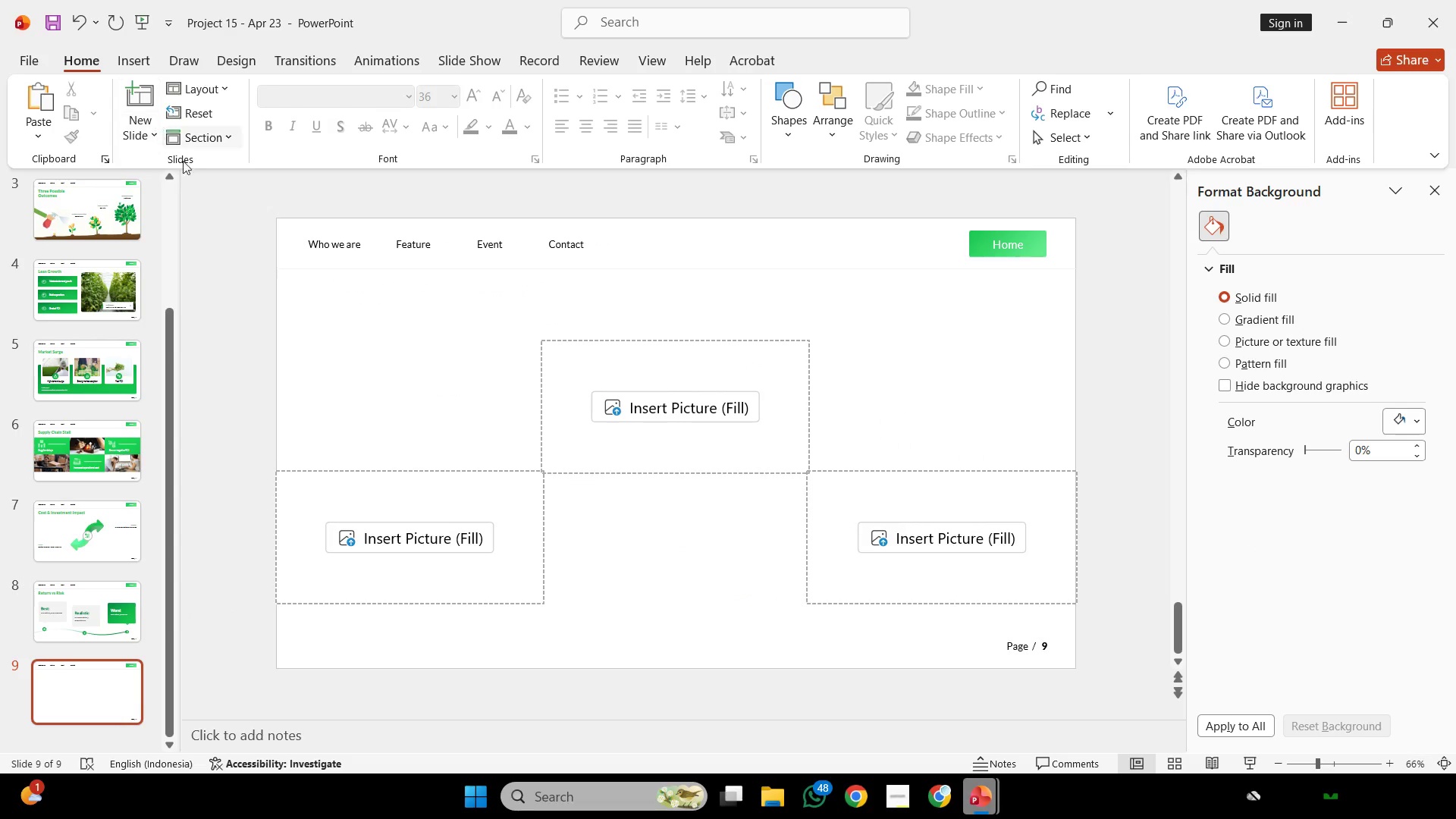 
key(Control+V)
 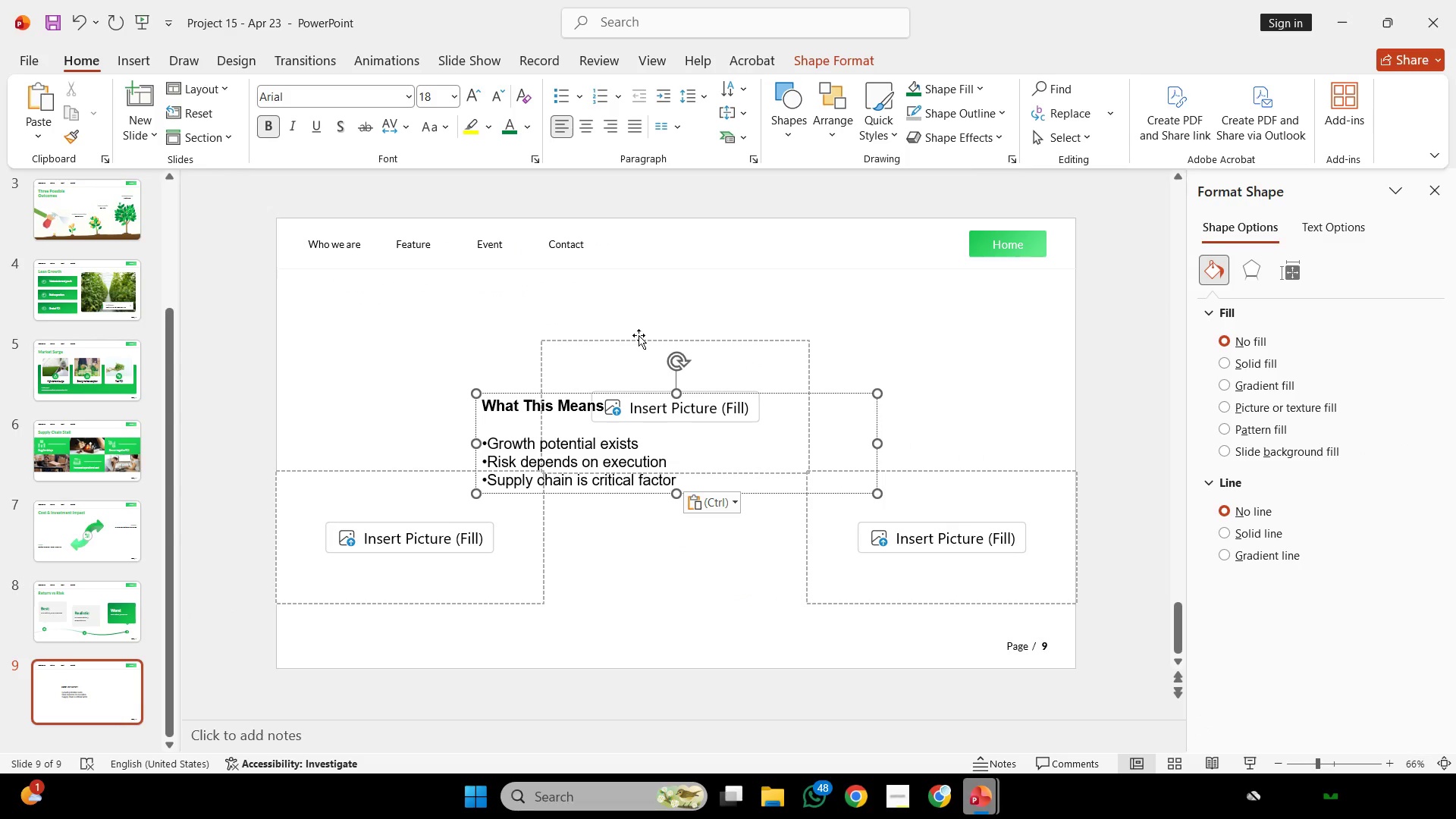 
scroll: coordinate [640, 336], scroll_direction: up, amount: 1.0
 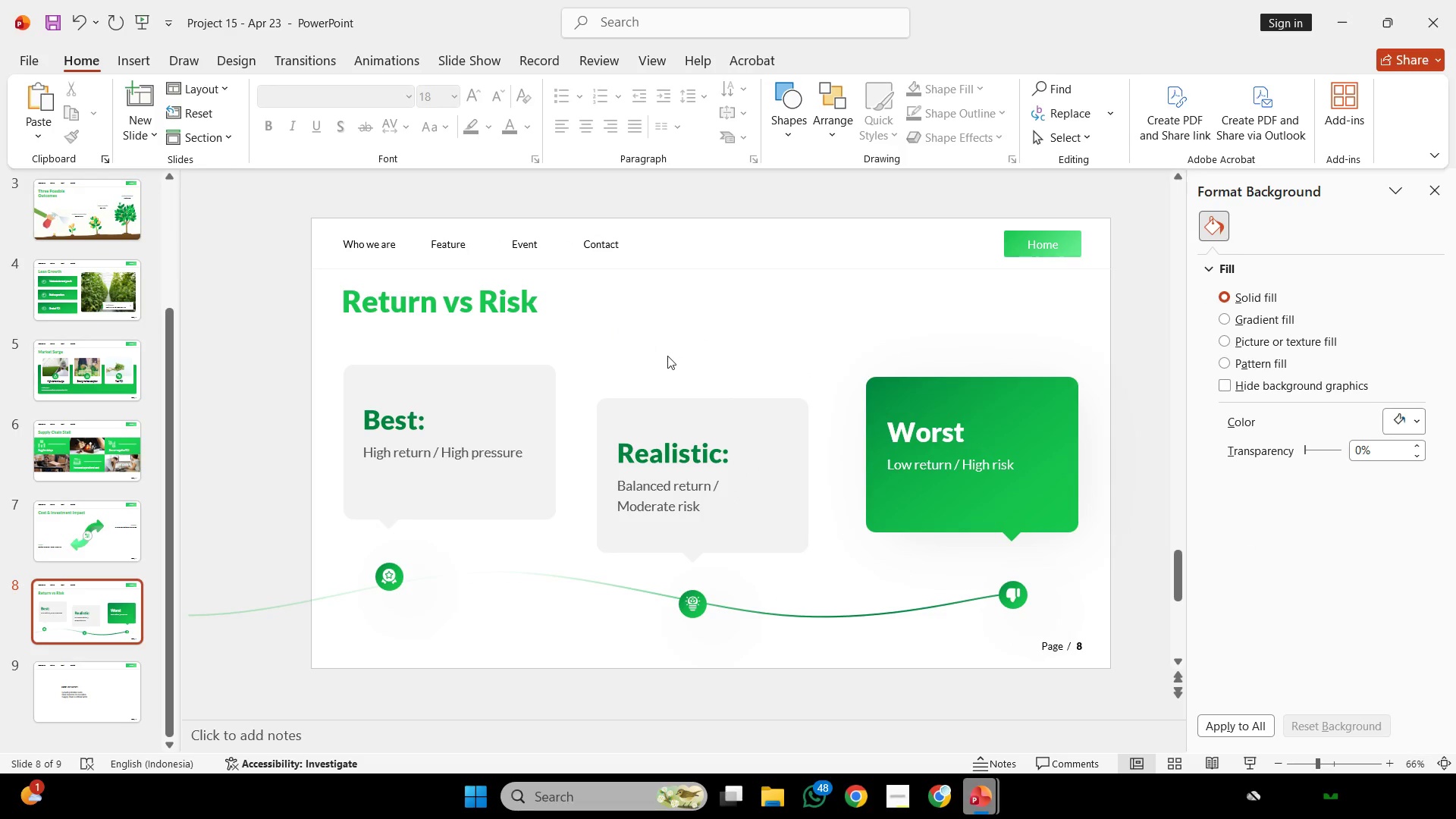 
left_click([671, 337])
 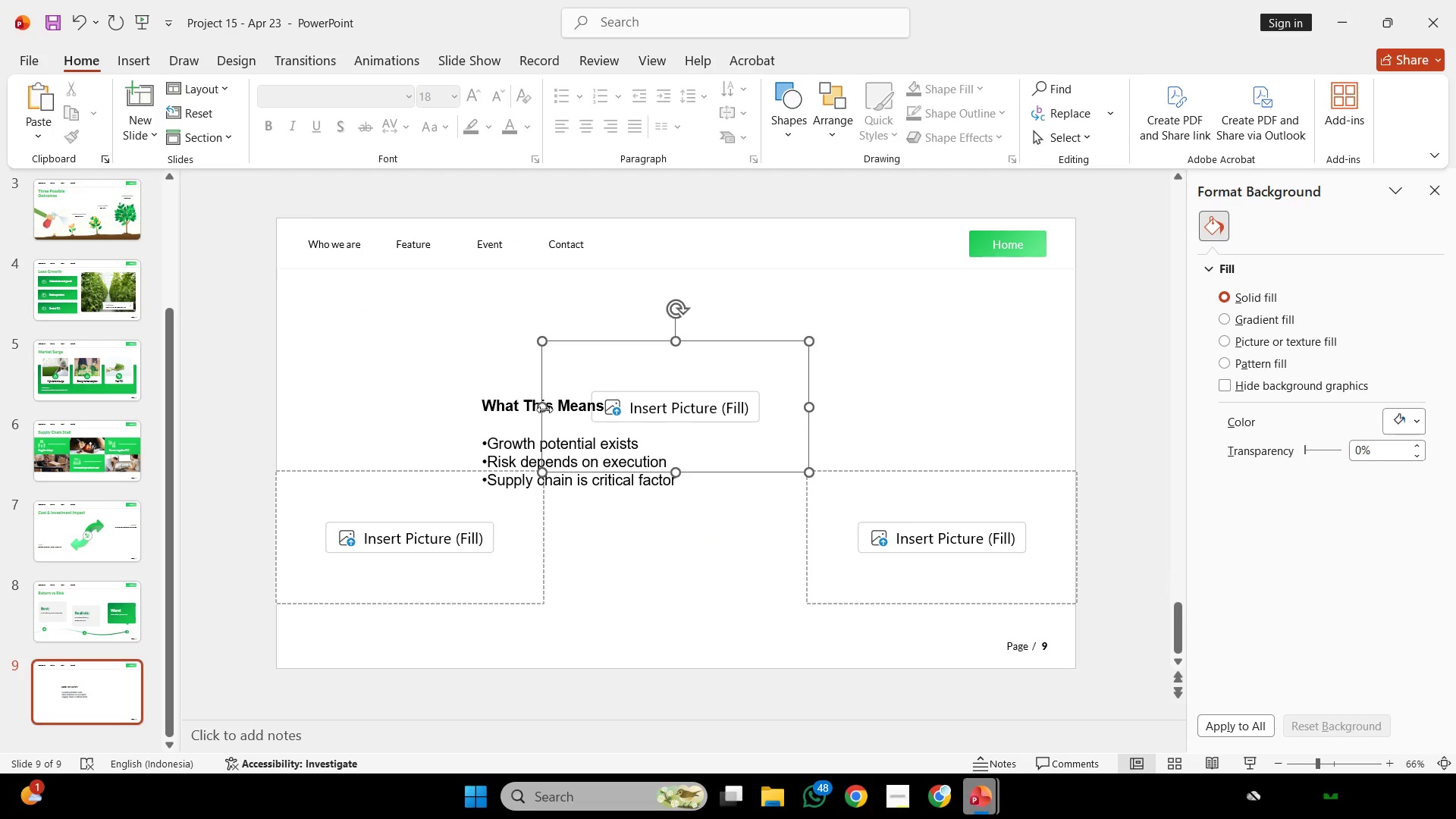 
scroll: coordinate [669, 356], scroll_direction: down, amount: 1.0
 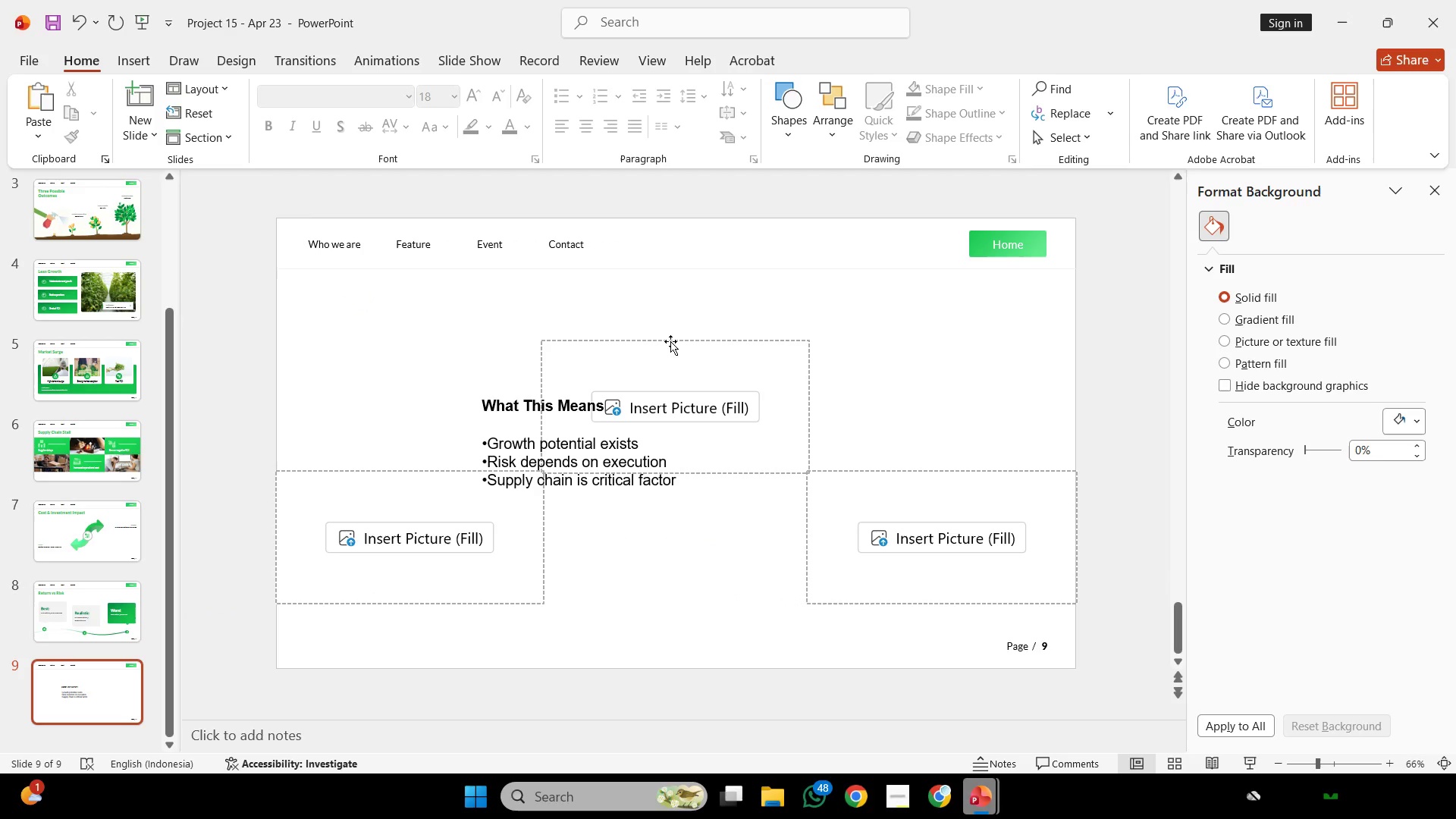 
hold_key(key=ShiftLeft, duration=1.01)
double_click([397, 522])
 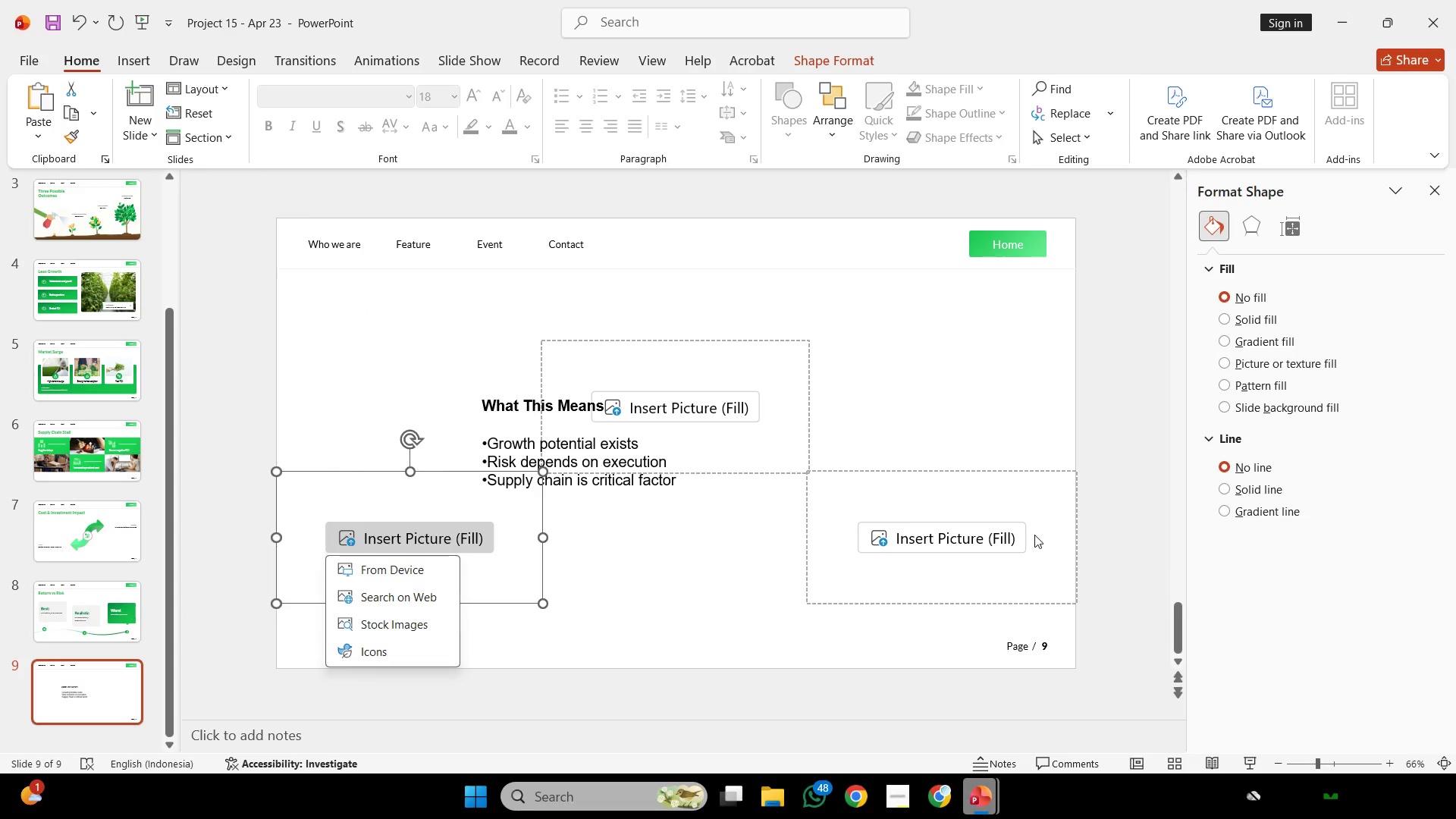 
left_click([1034, 535])
 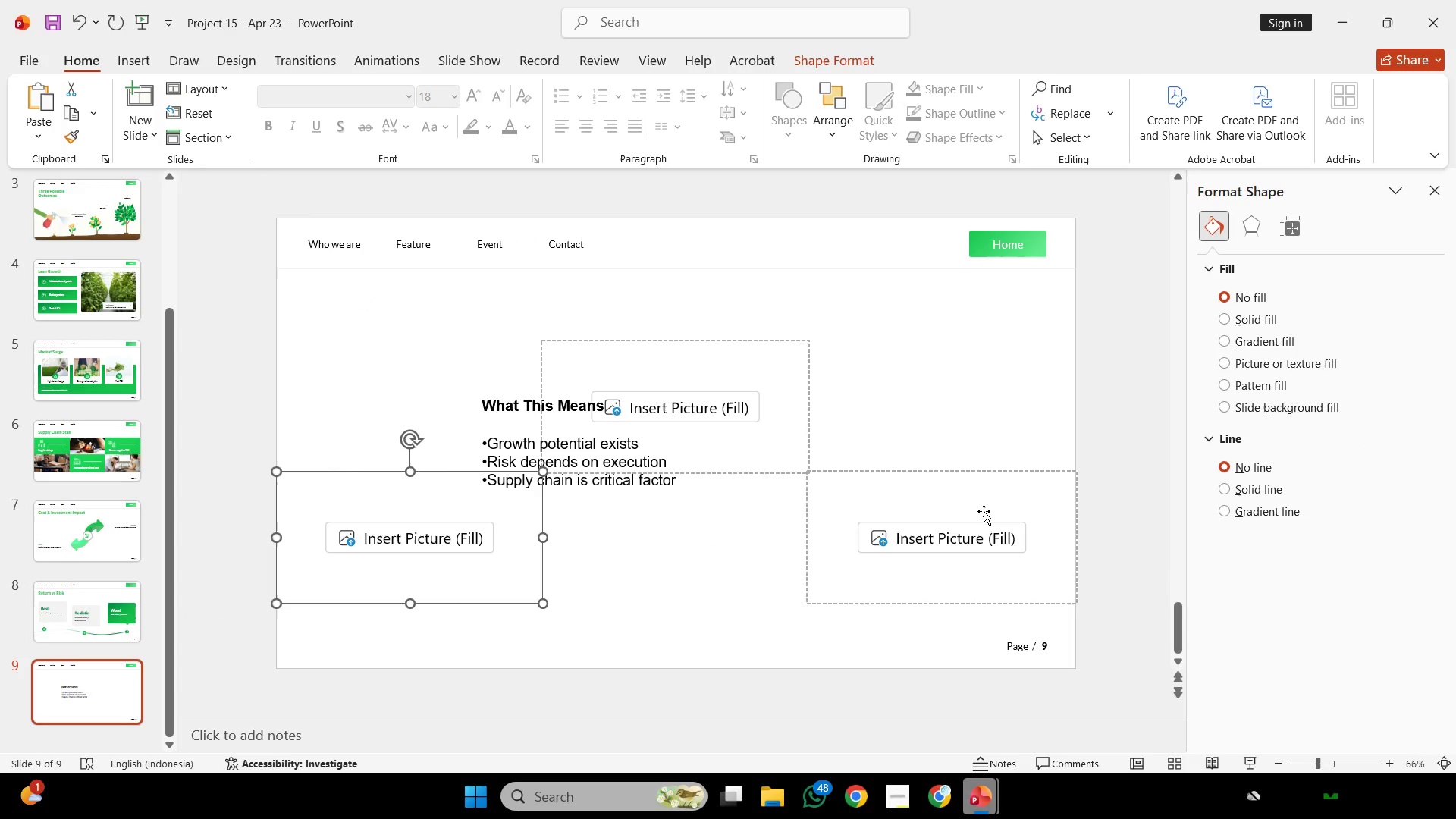 
hold_key(key=ShiftLeft, duration=0.66)
double_click([984, 504])
 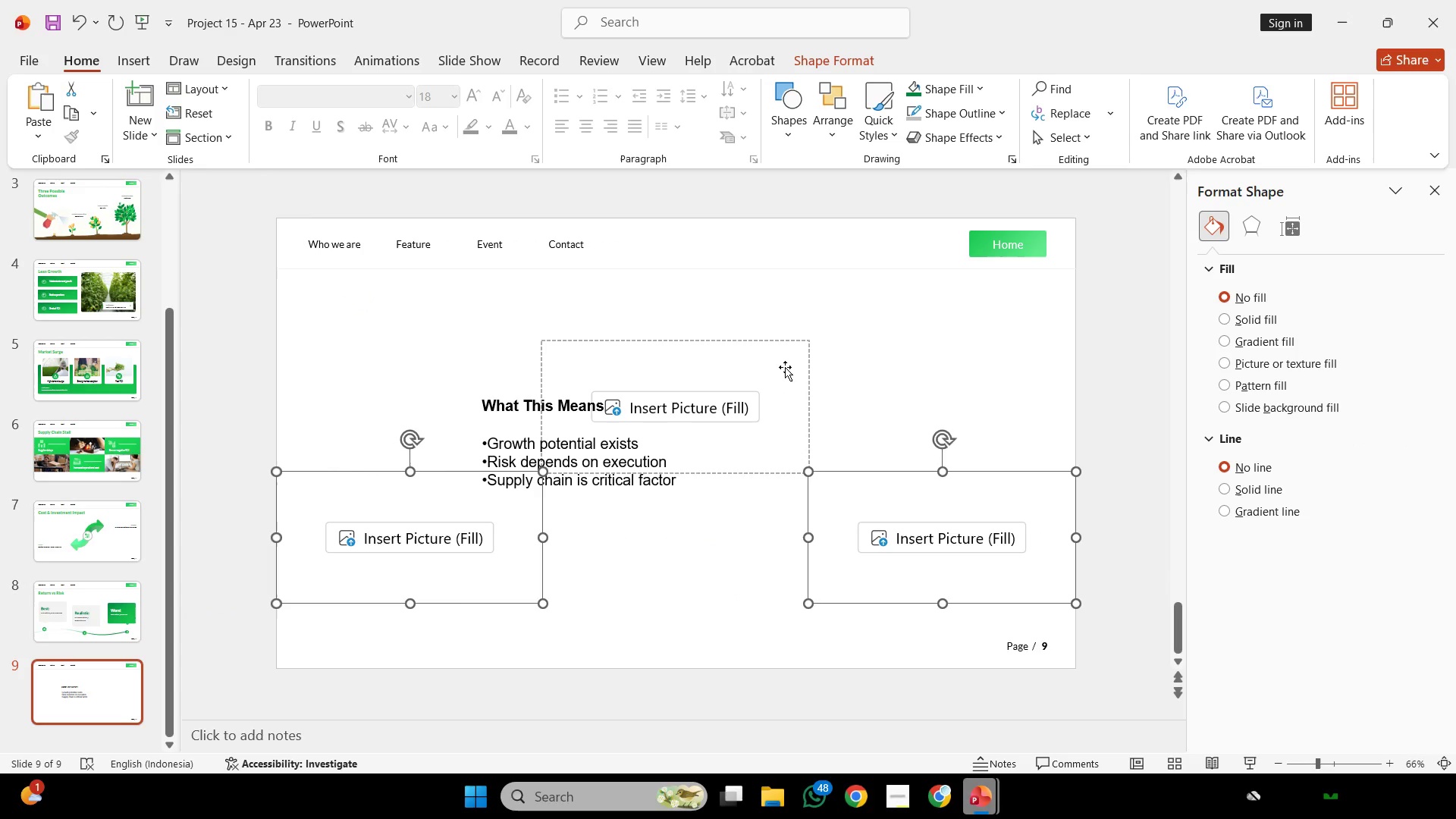 
triple_click([785, 367])
 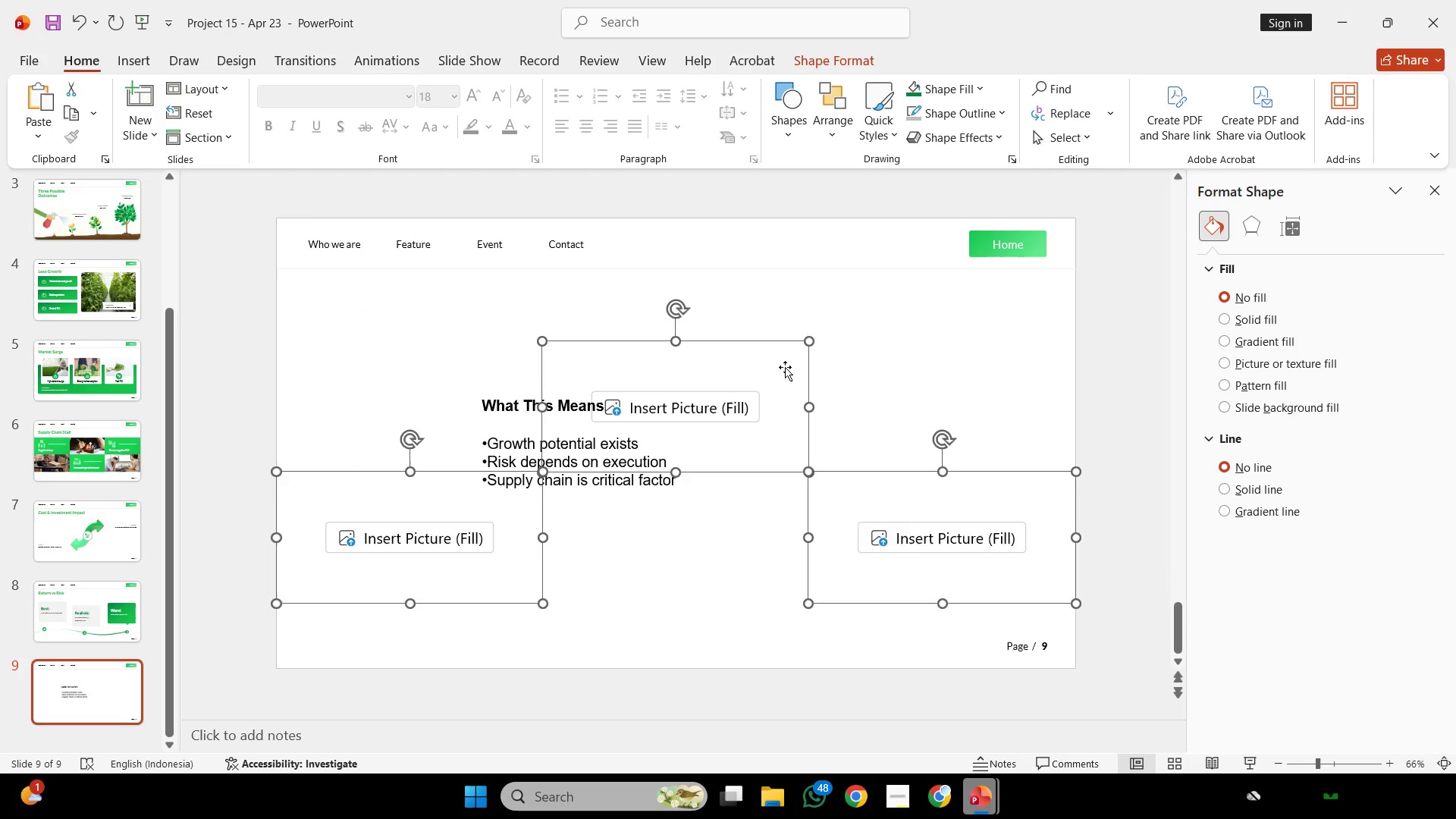 
key(Backspace)
 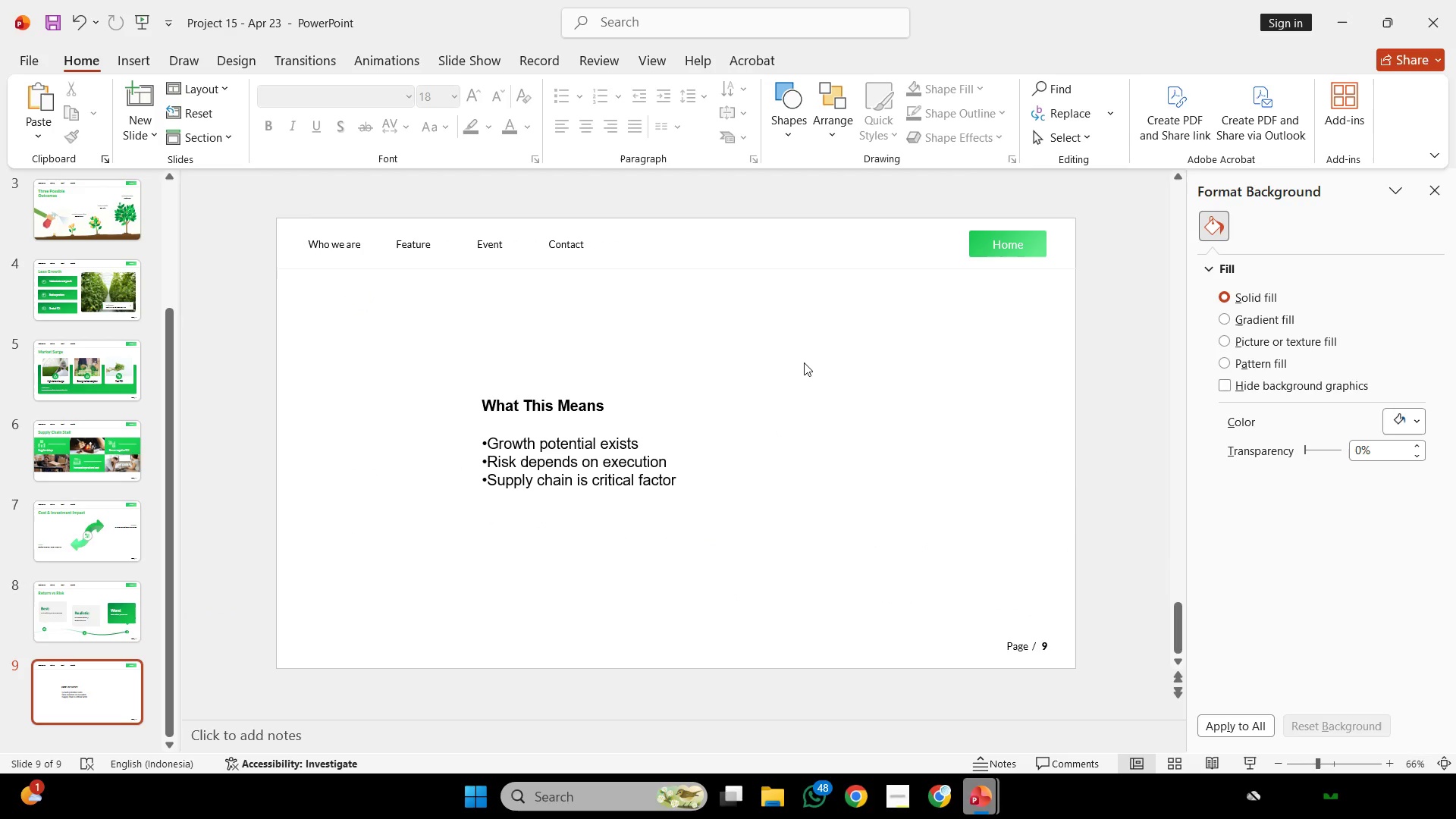 
wait(7.81)
 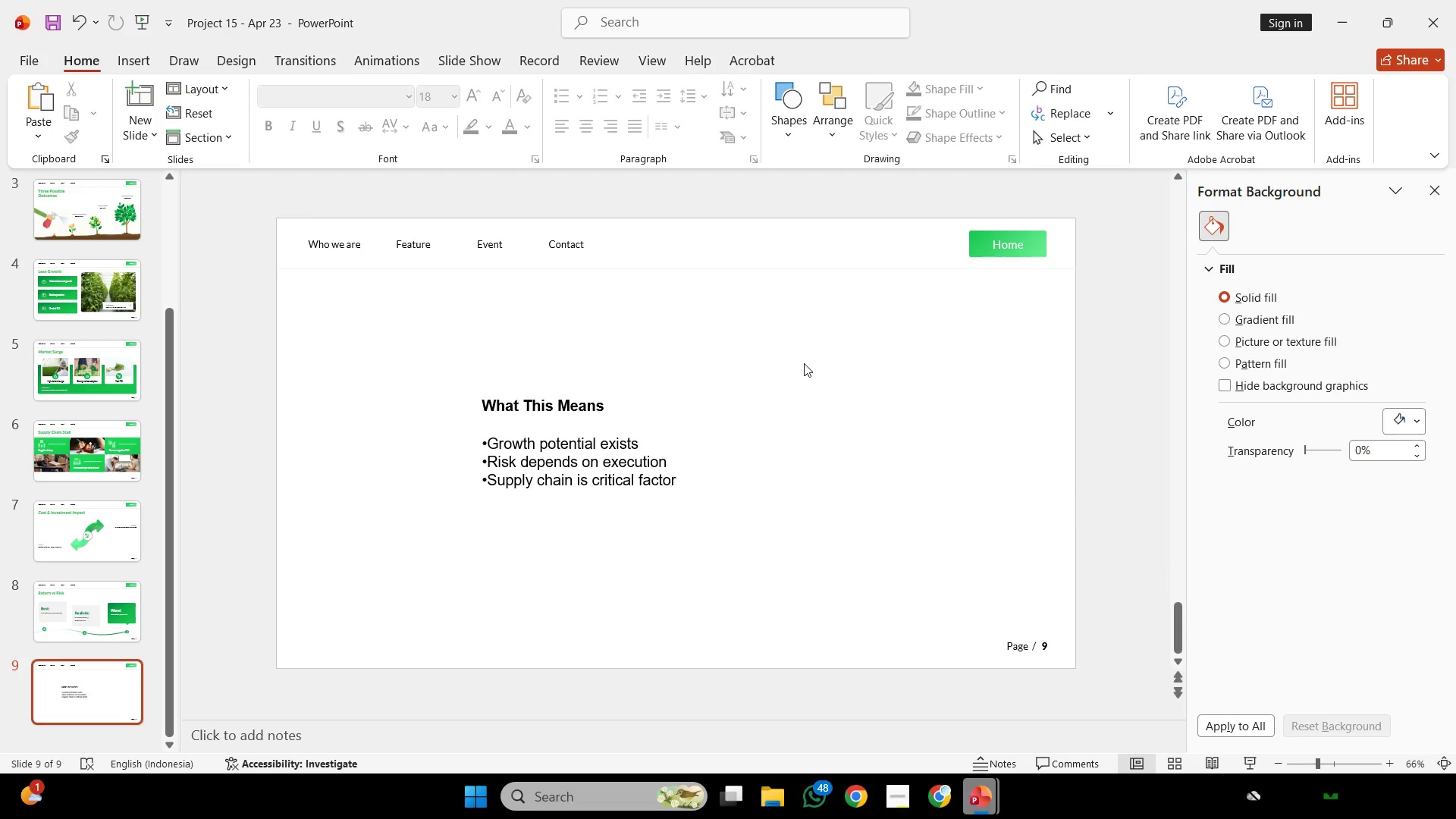 
left_click([804, 362])
 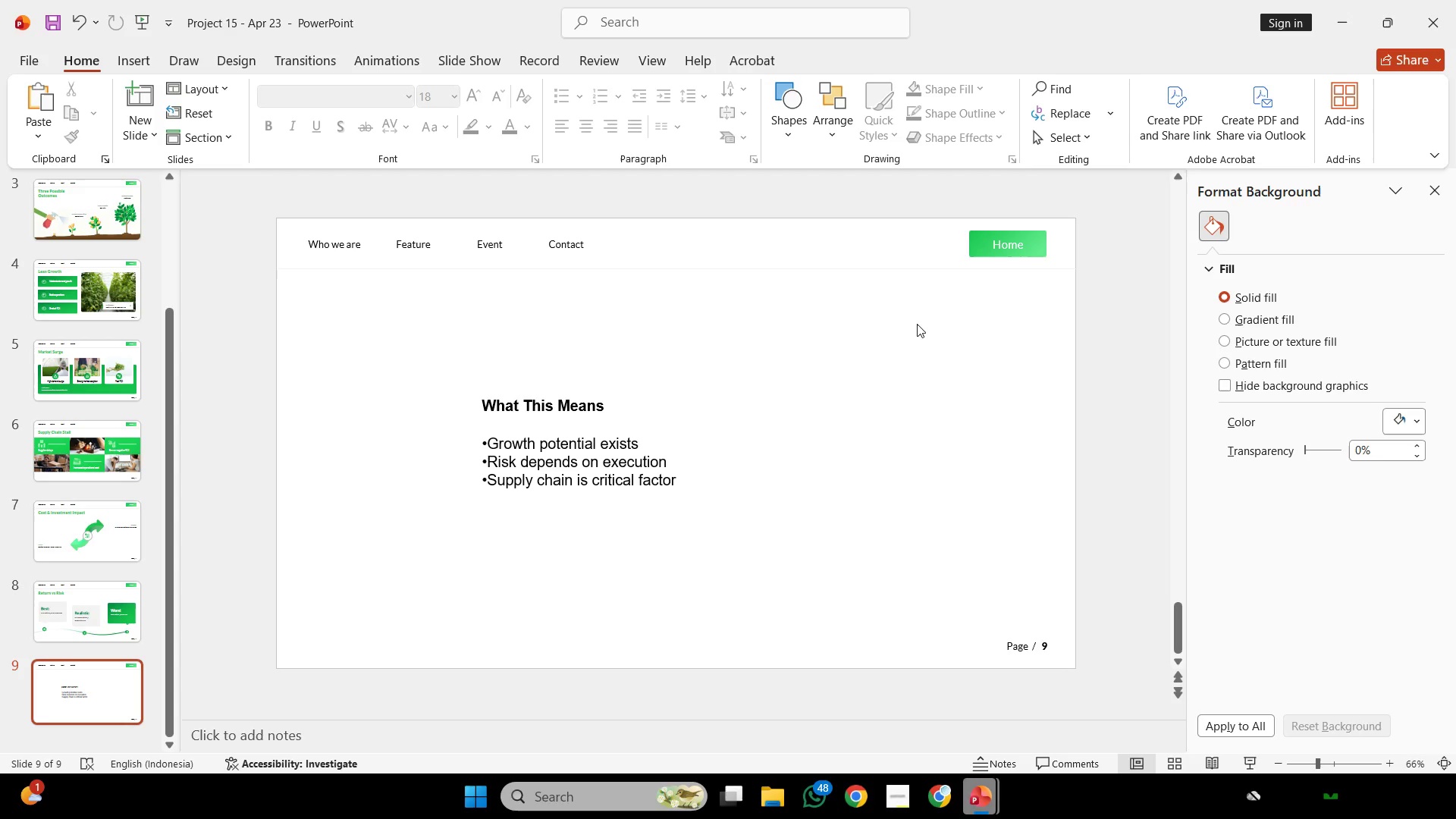 
wait(57.42)
 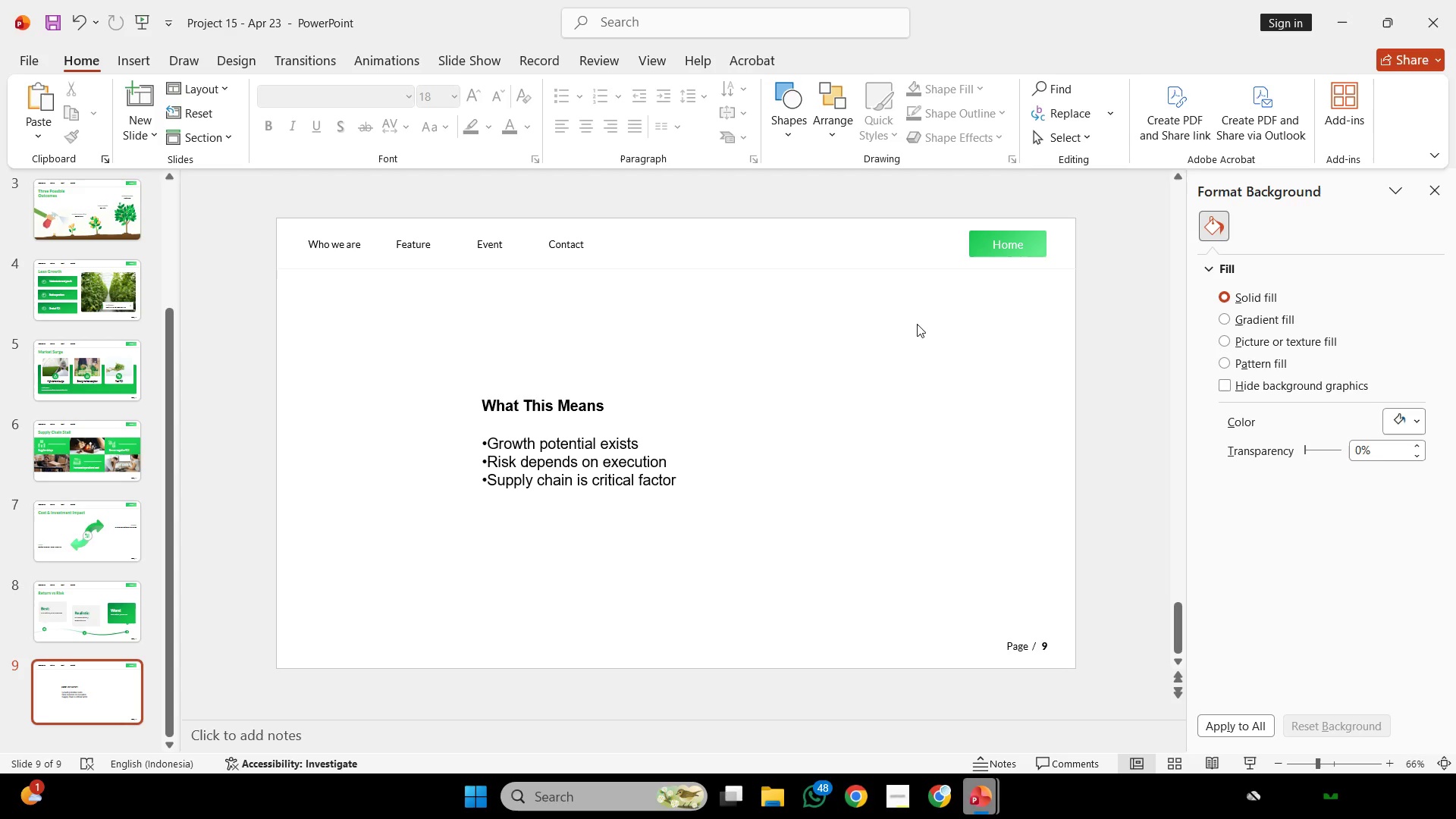 
left_click([678, 423])
 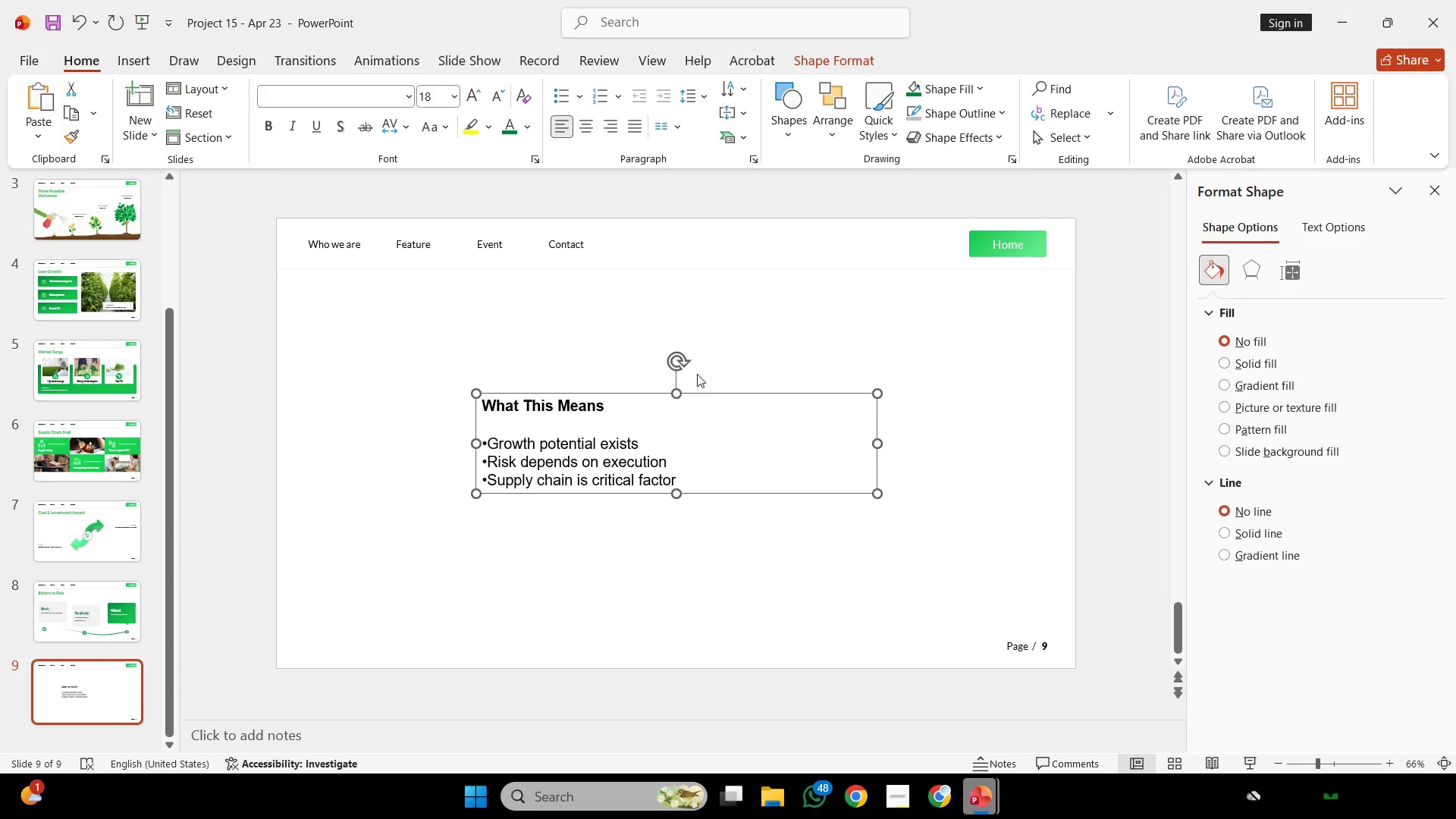 
scroll: coordinate [697, 374], scroll_direction: up, amount: 1.0
 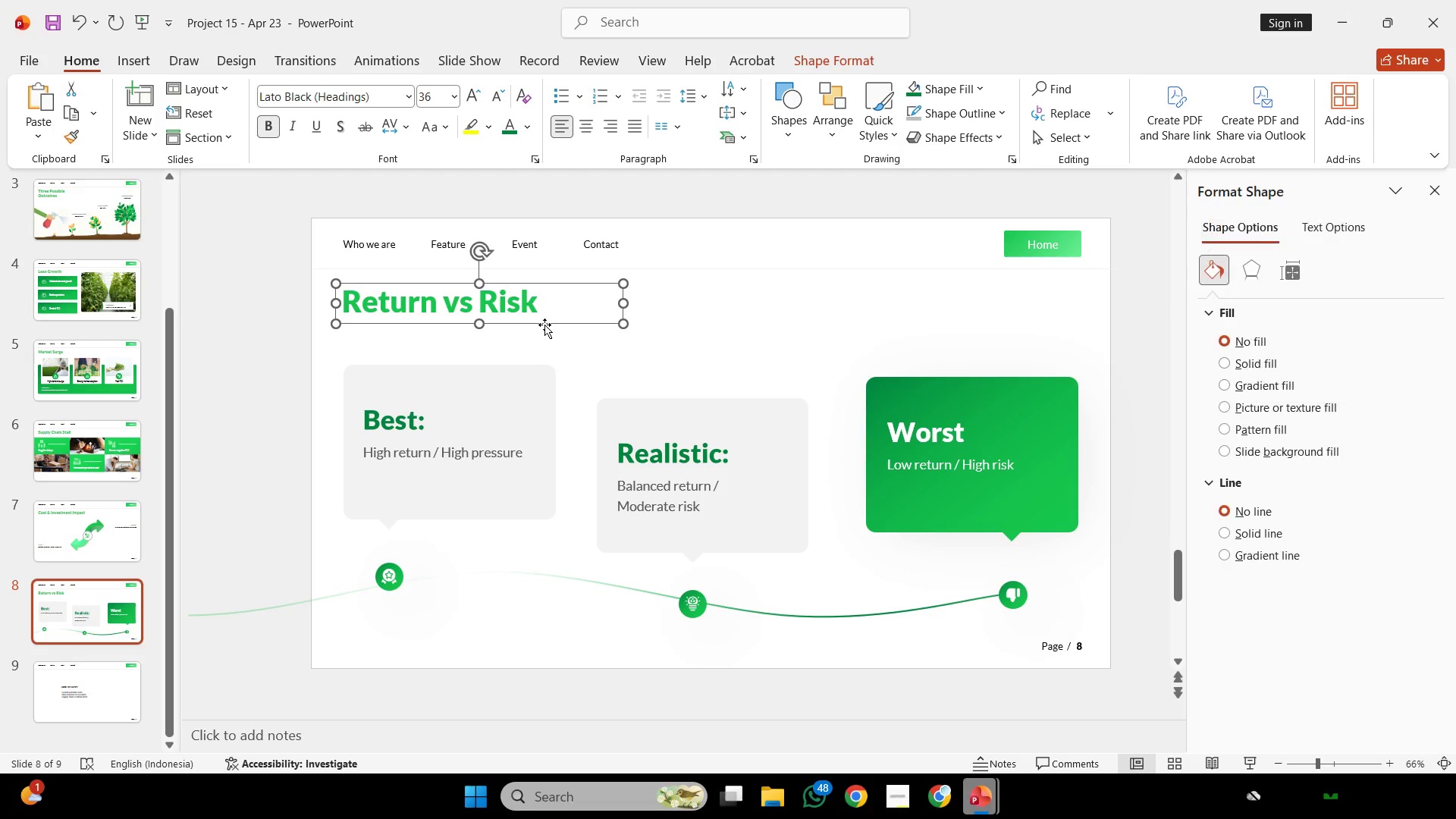 
key(Control+C)
 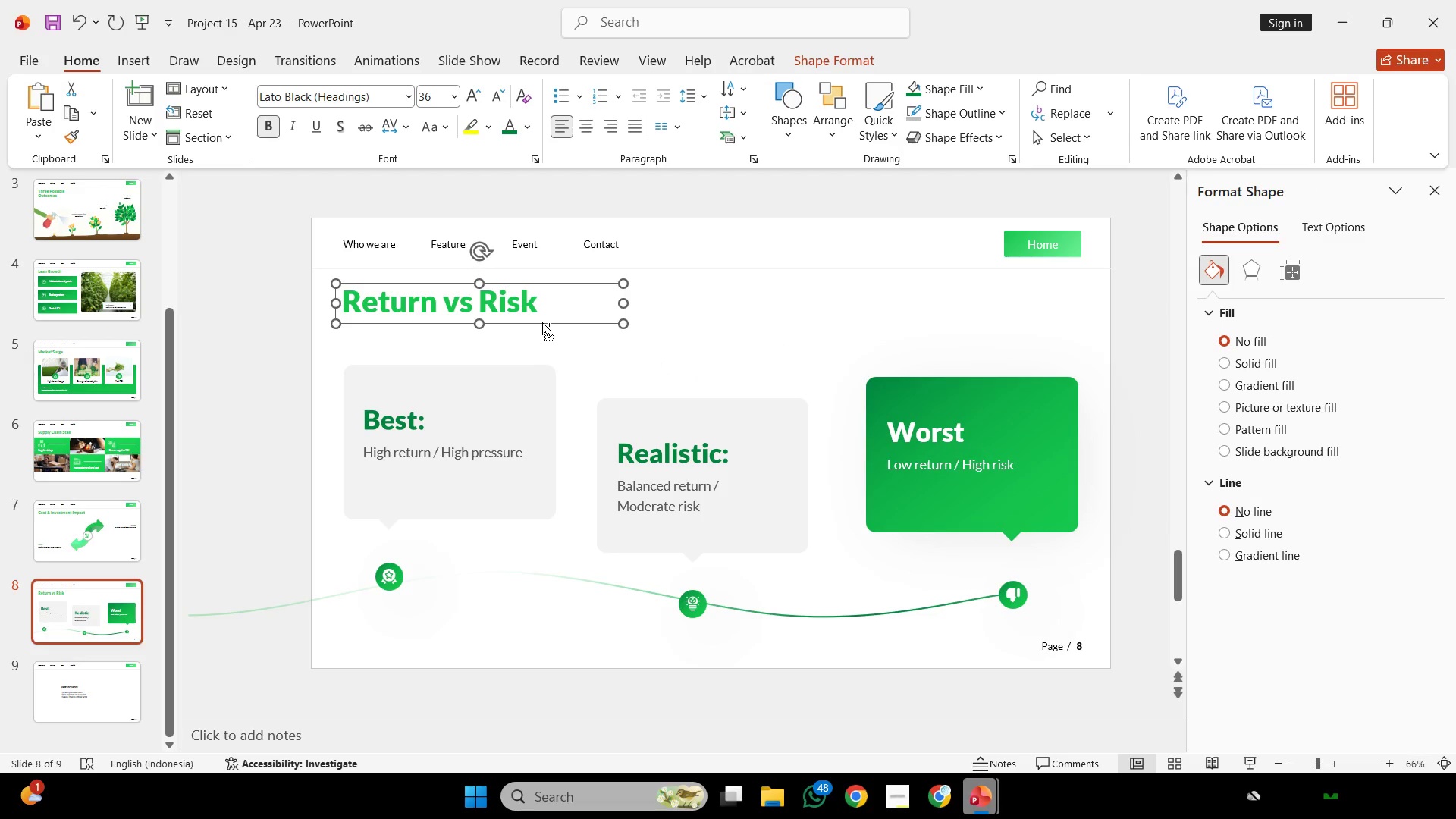 
key(Control+C)
 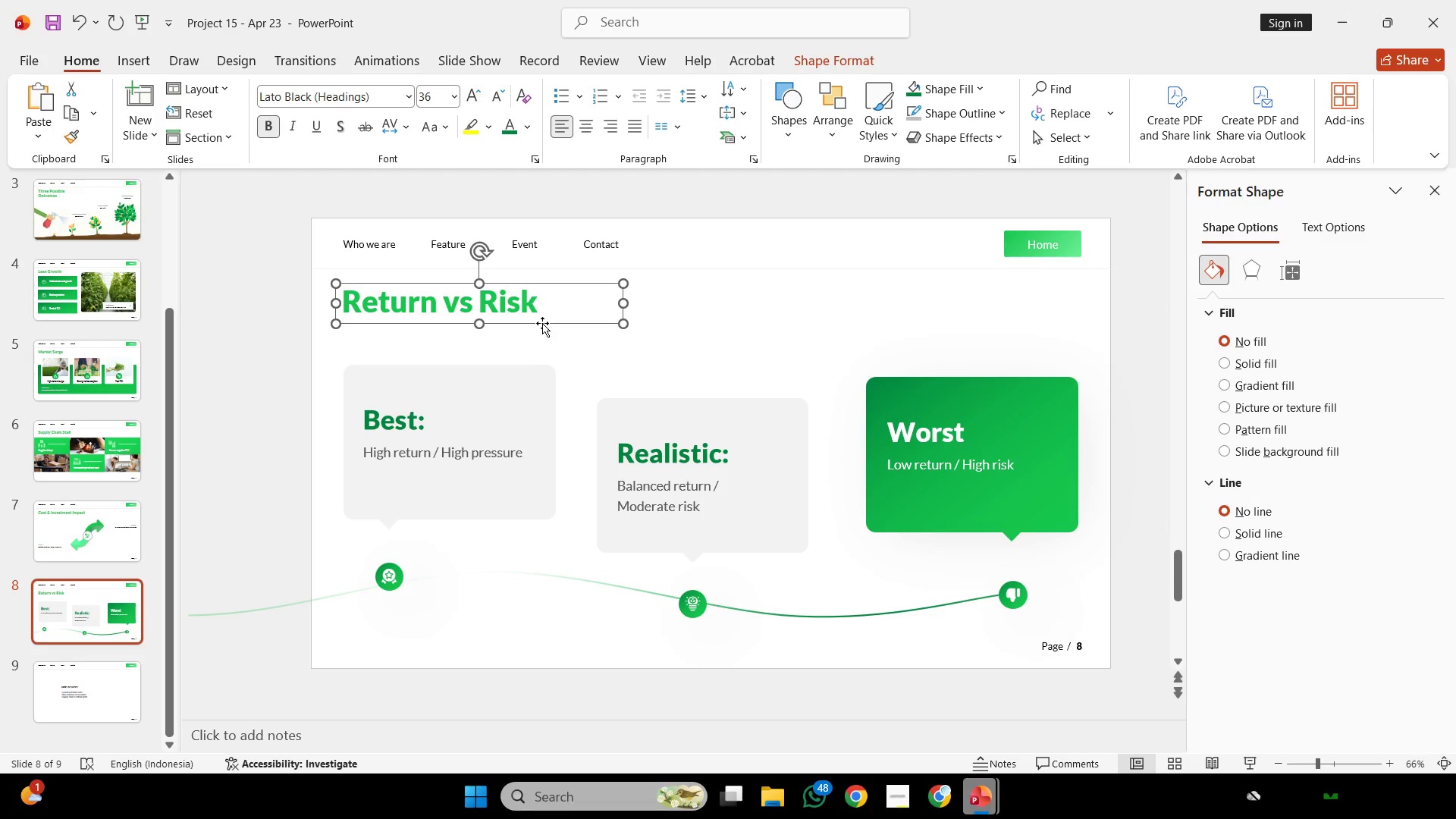 
scroll: coordinate [542, 327], scroll_direction: down, amount: 1.0
 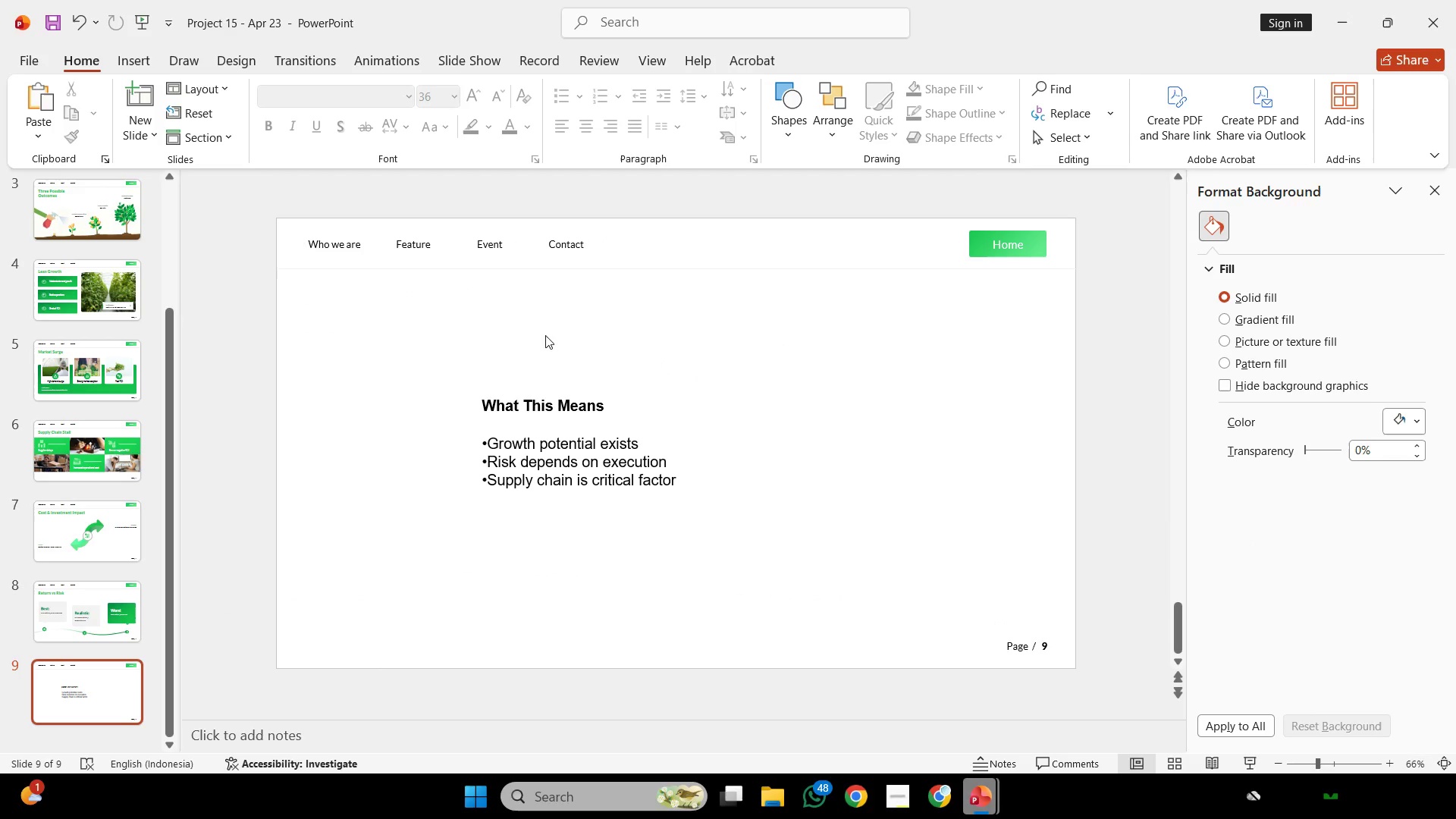 
key(Control+Space)
 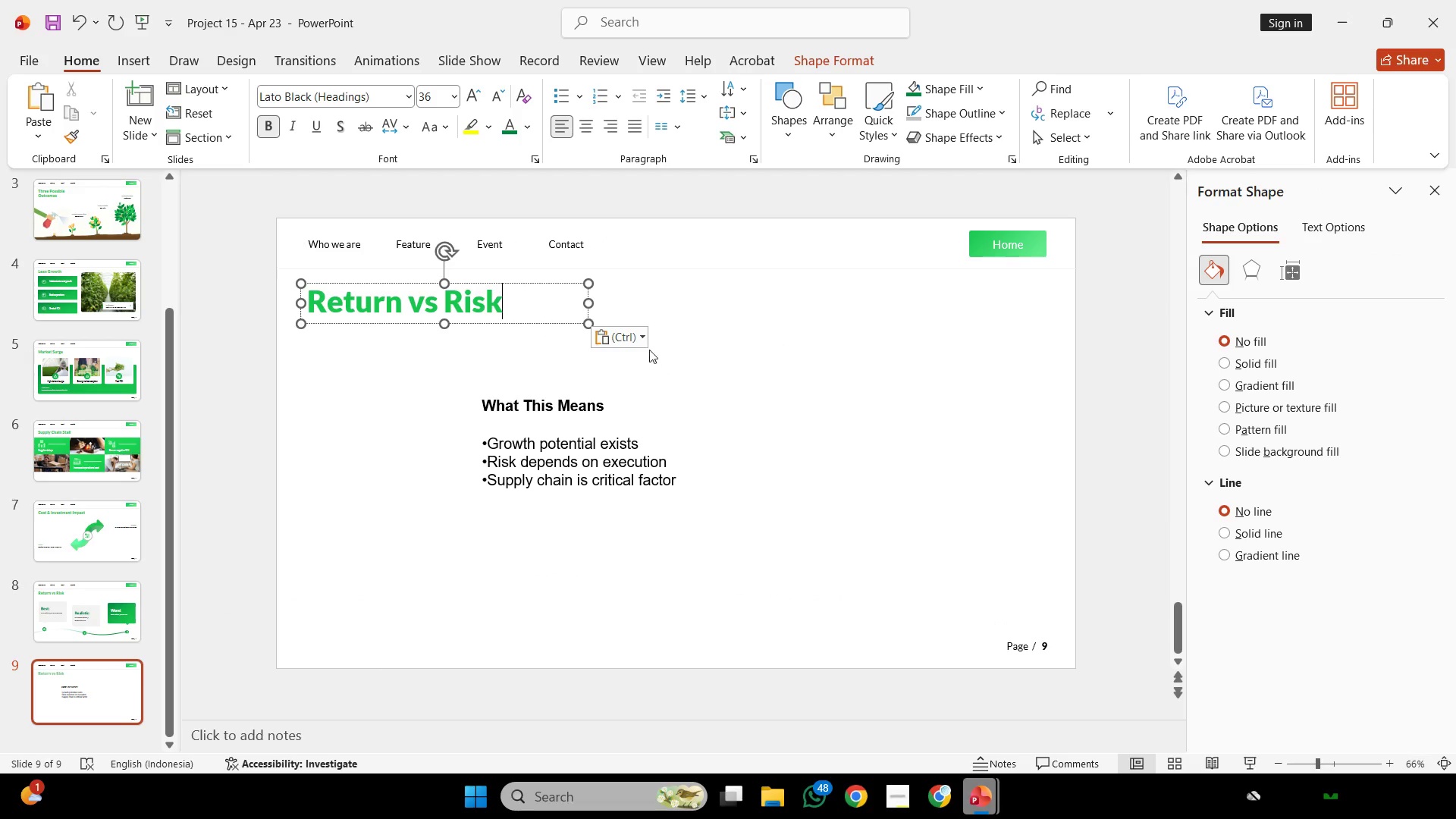 
key(Control+V)
 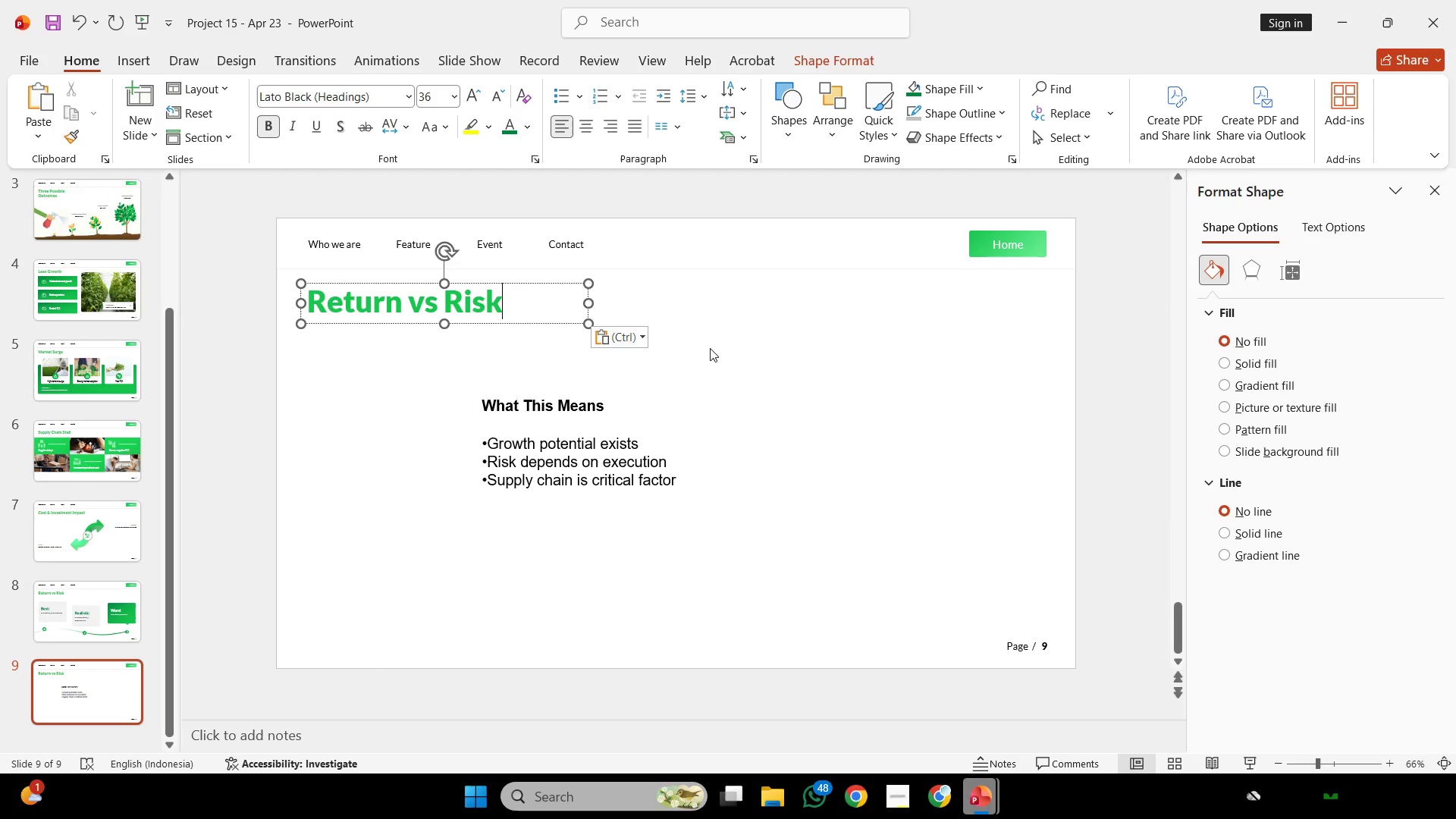 
left_click_drag(start_coordinate=[710, 348], to_coordinate=[423, 406])
 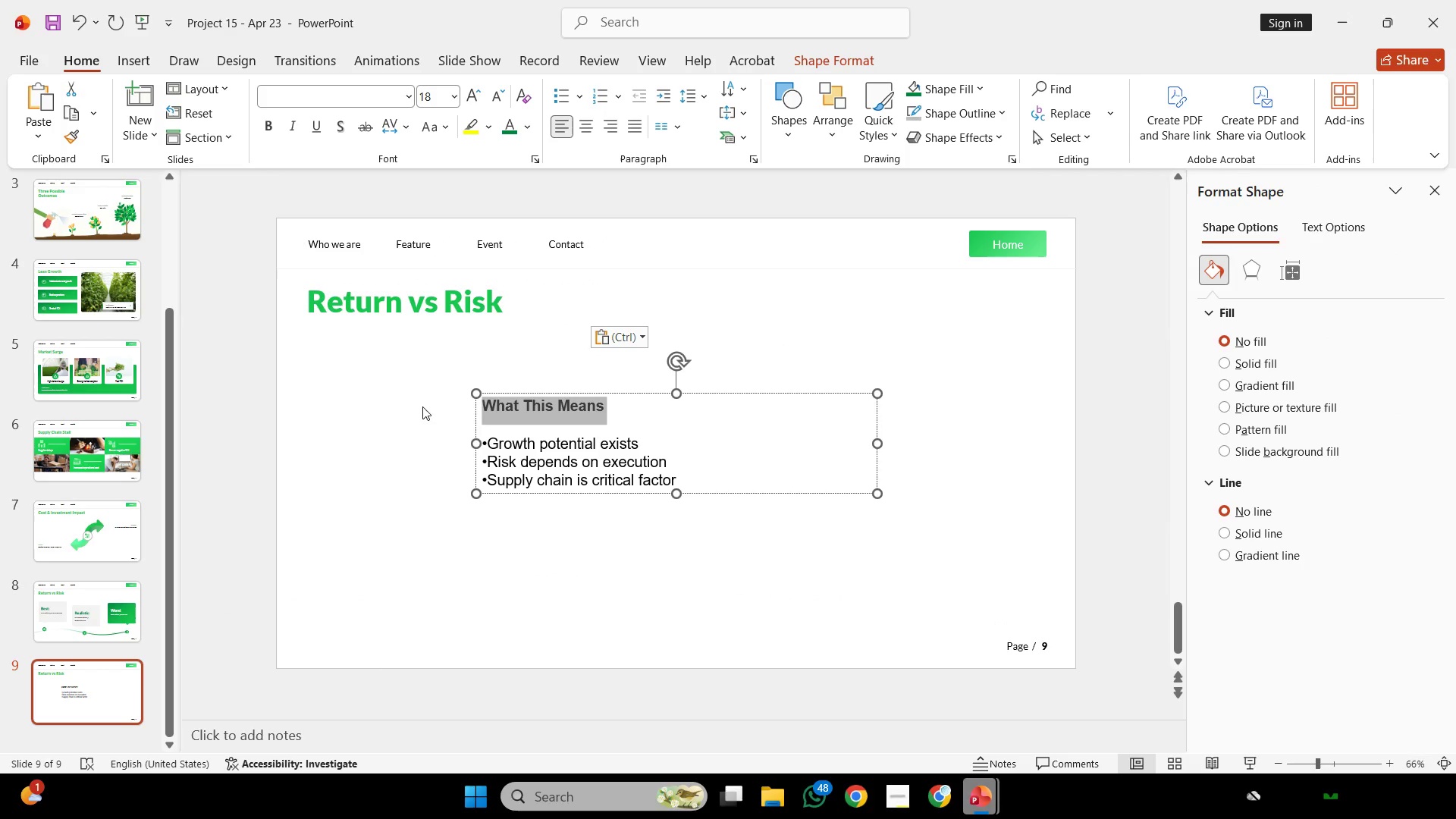 
key(Control+C)
 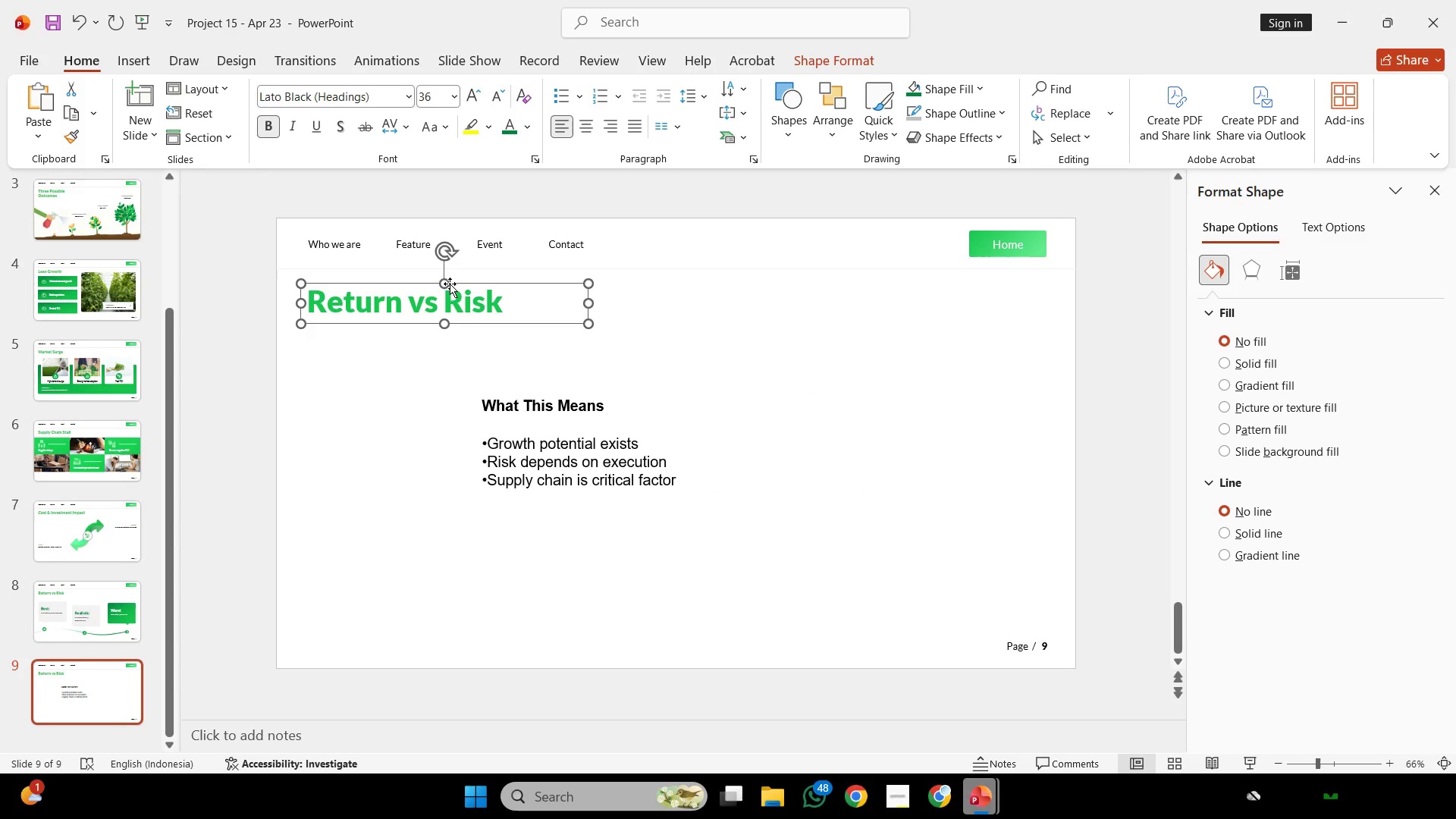 
double_click([451, 302])
 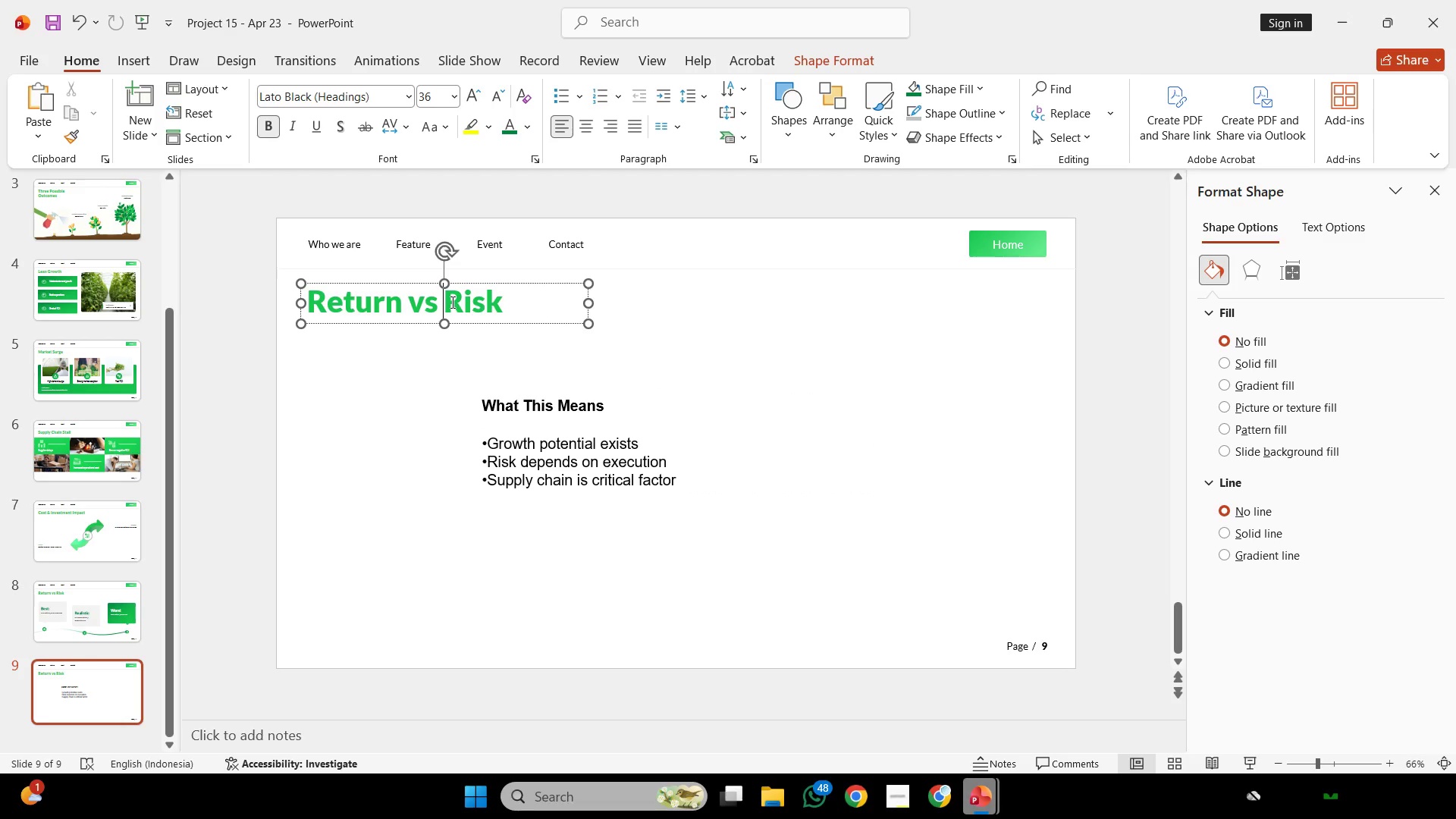 
key(Control+A)
 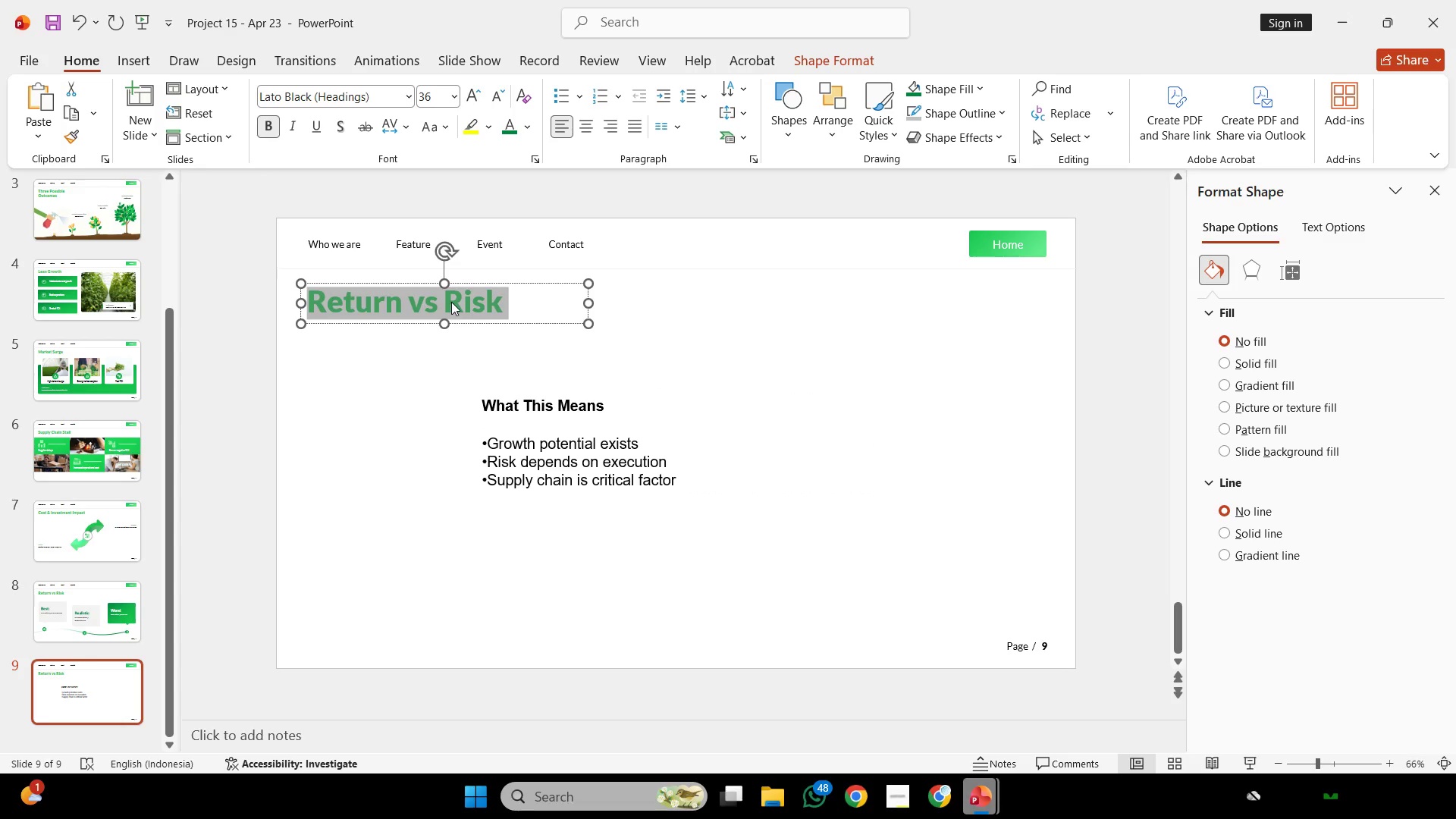 
right_click([451, 302])
 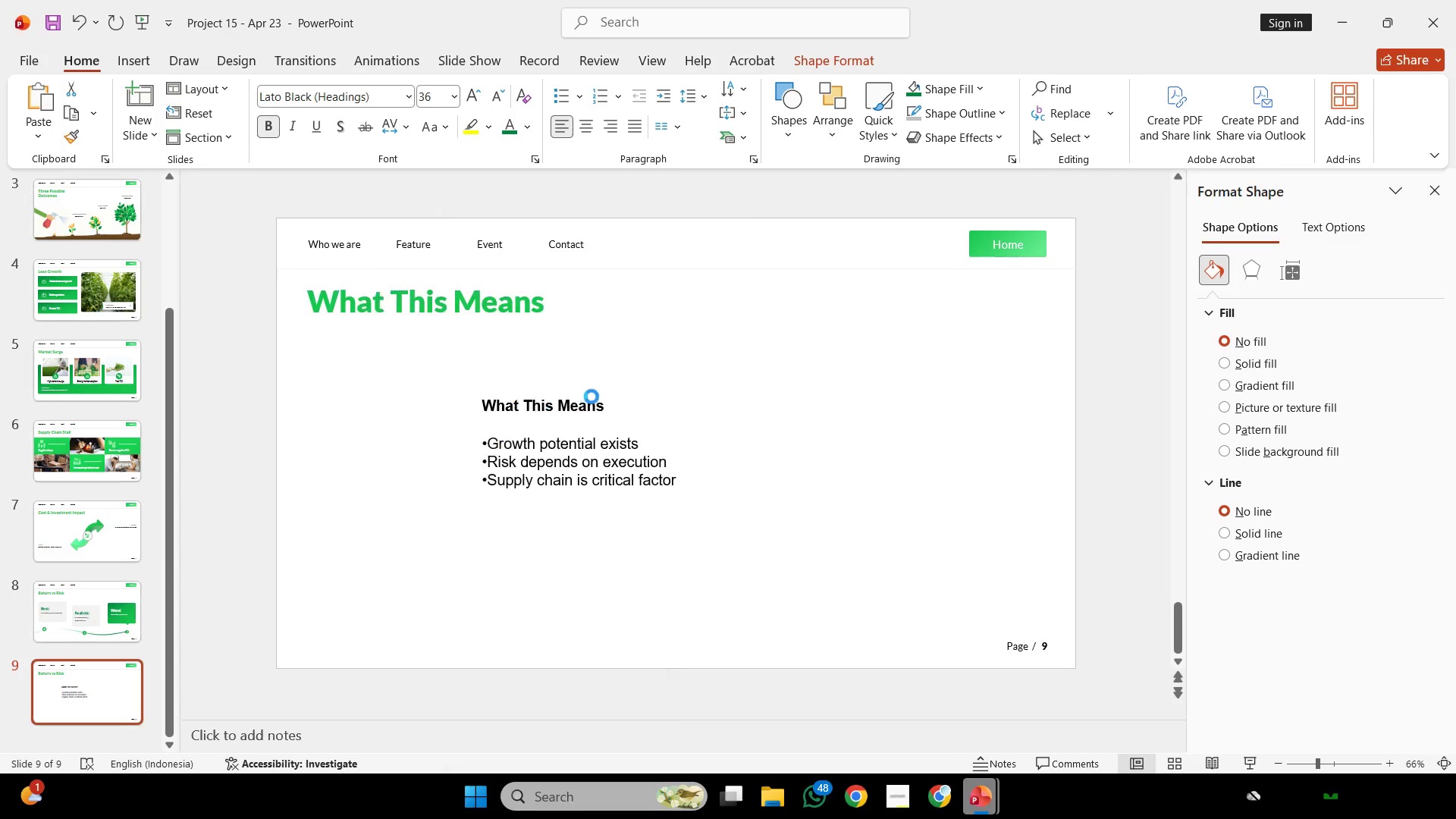 
double_click([720, 391])
 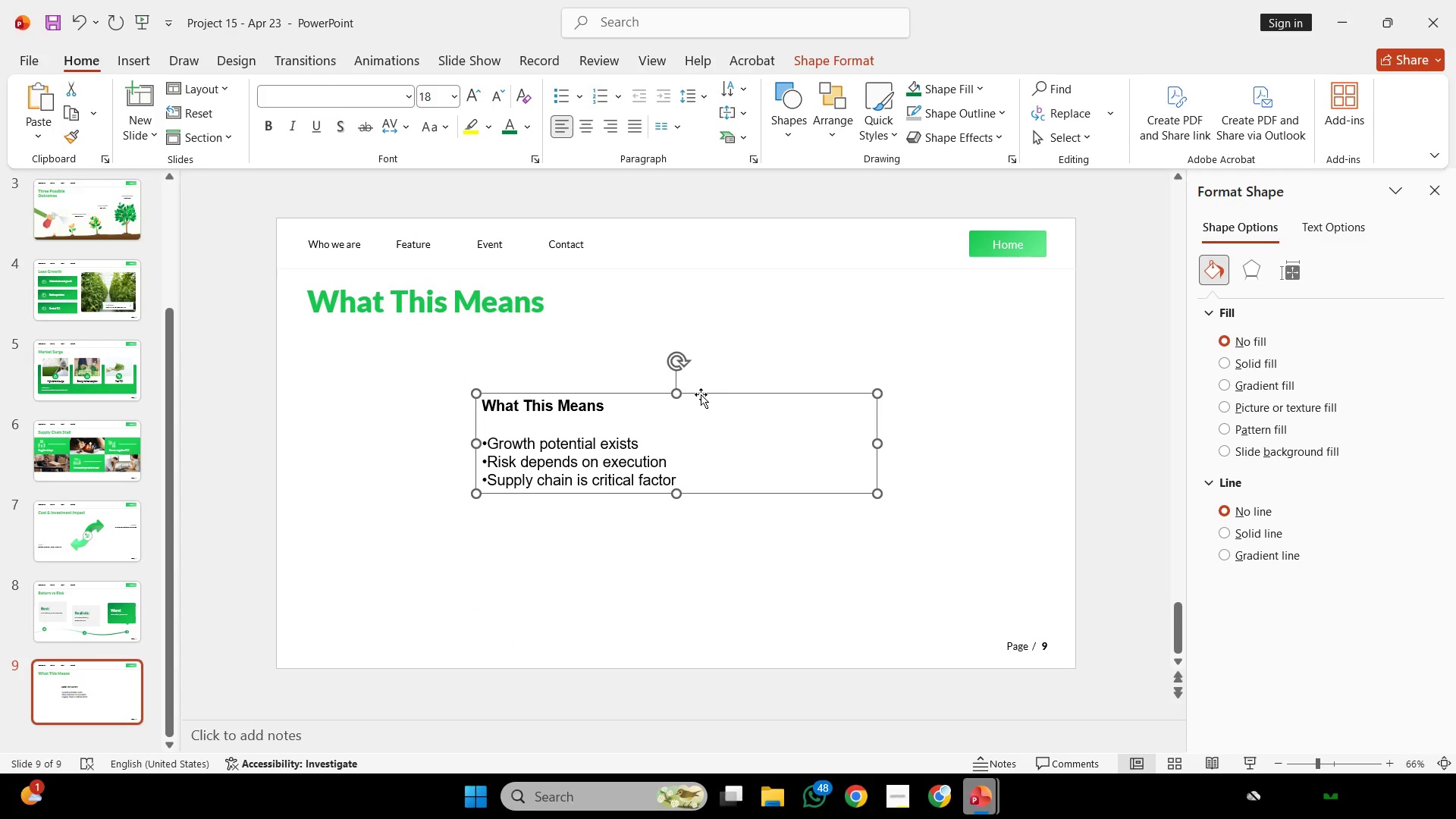 
left_click([701, 394])
 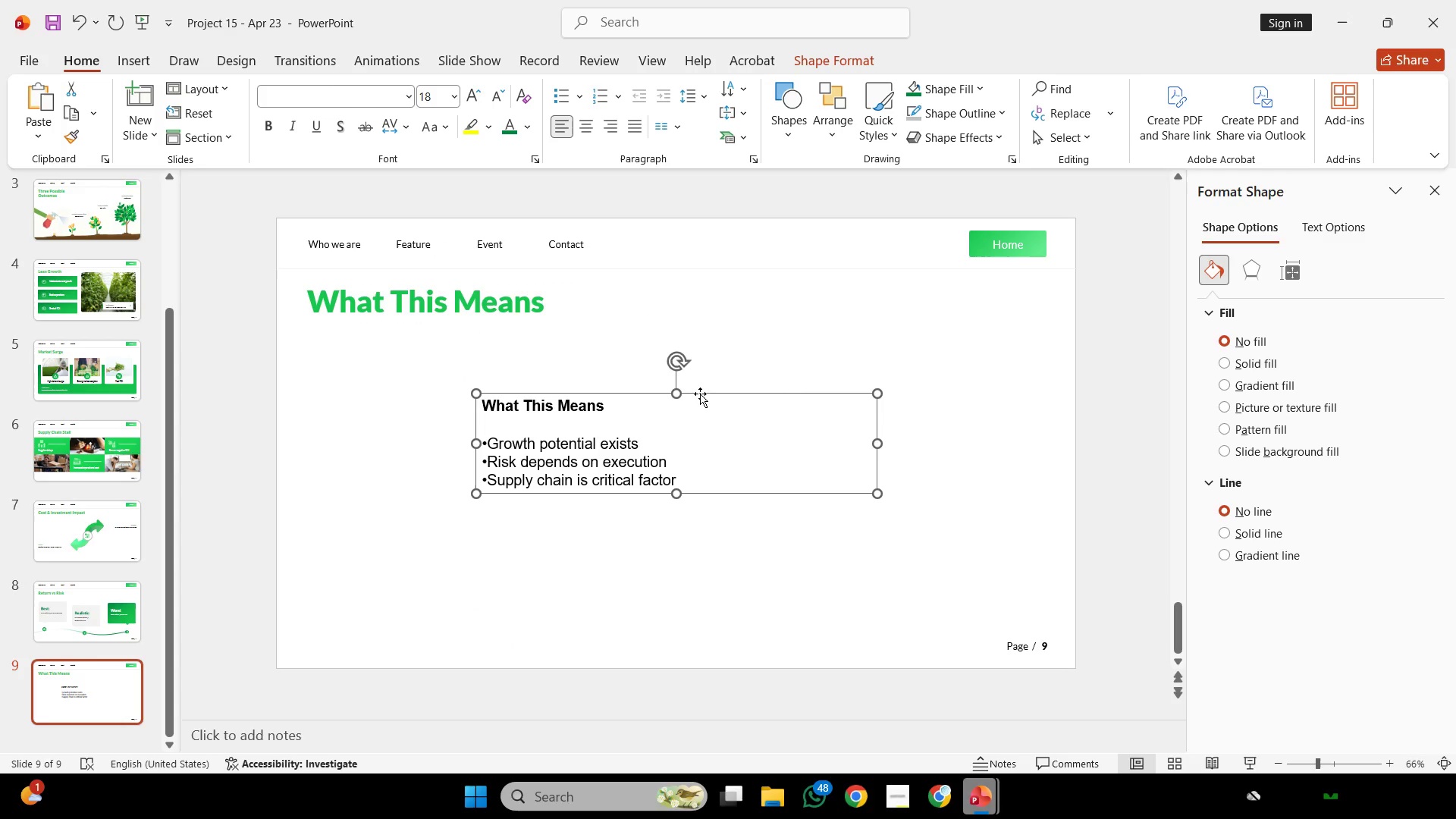 
wait(25.8)
 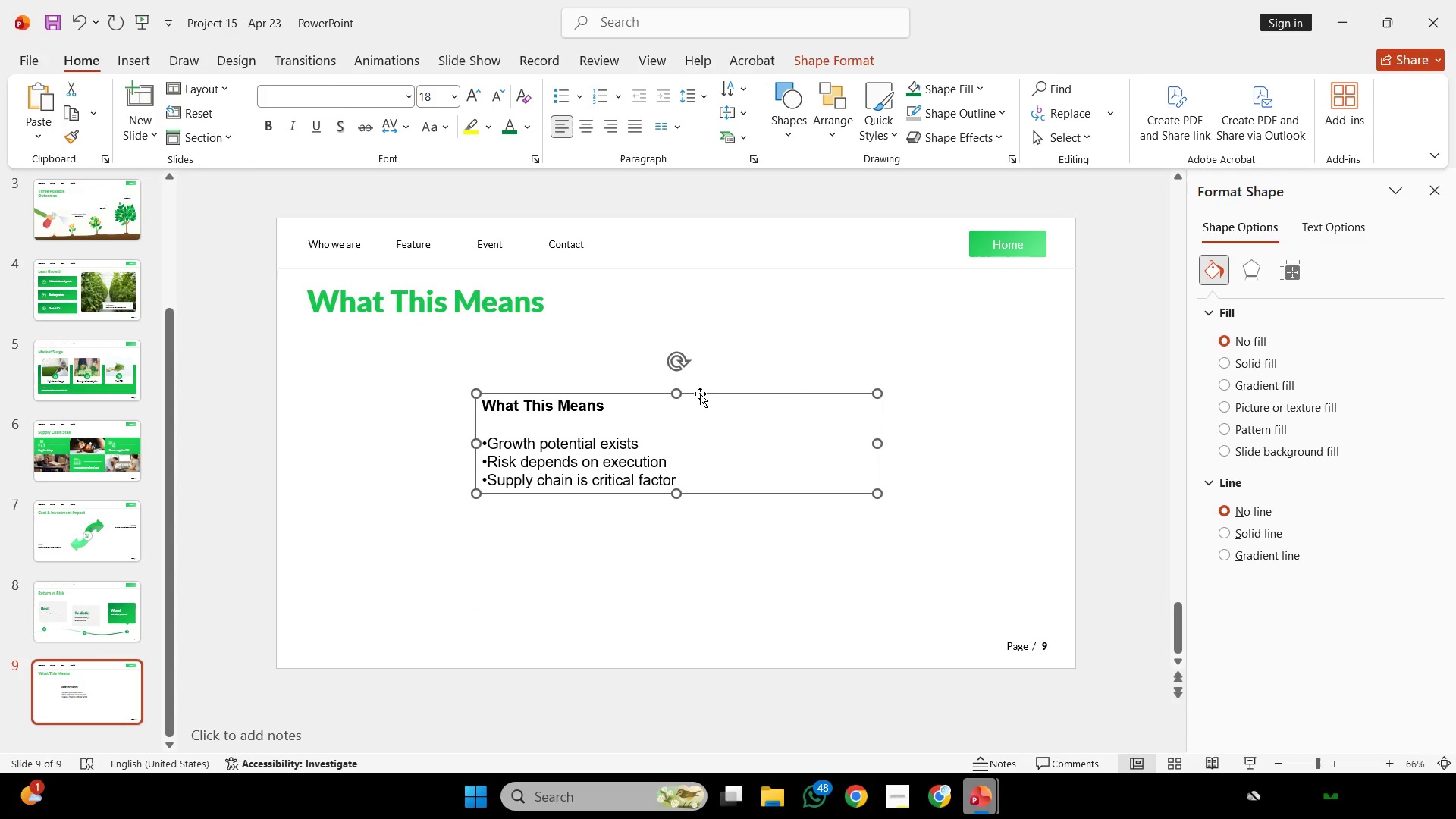 
left_click_drag(start_coordinate=[642, 394], to_coordinate=[748, 278])
 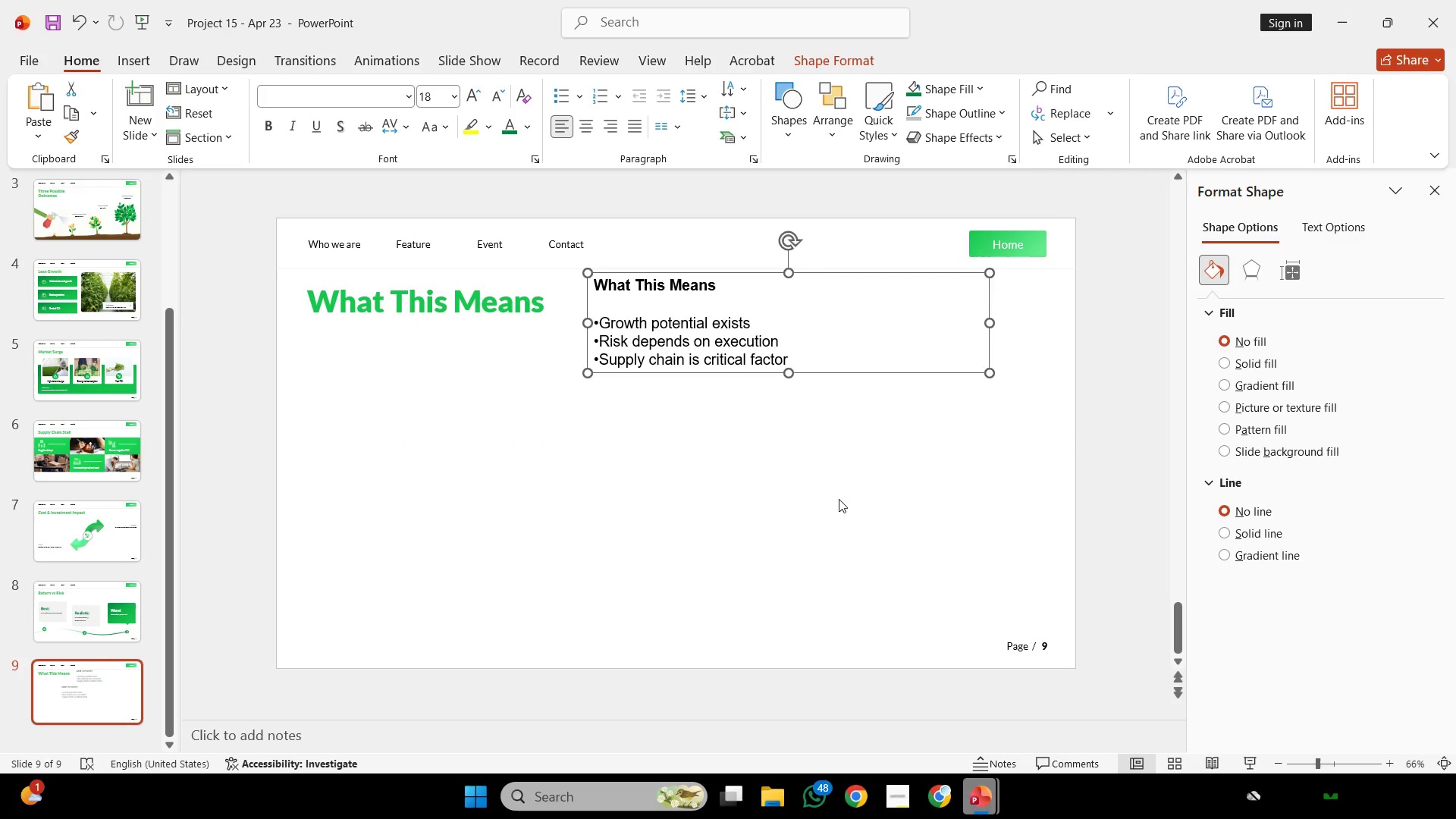 
left_click([839, 499])
 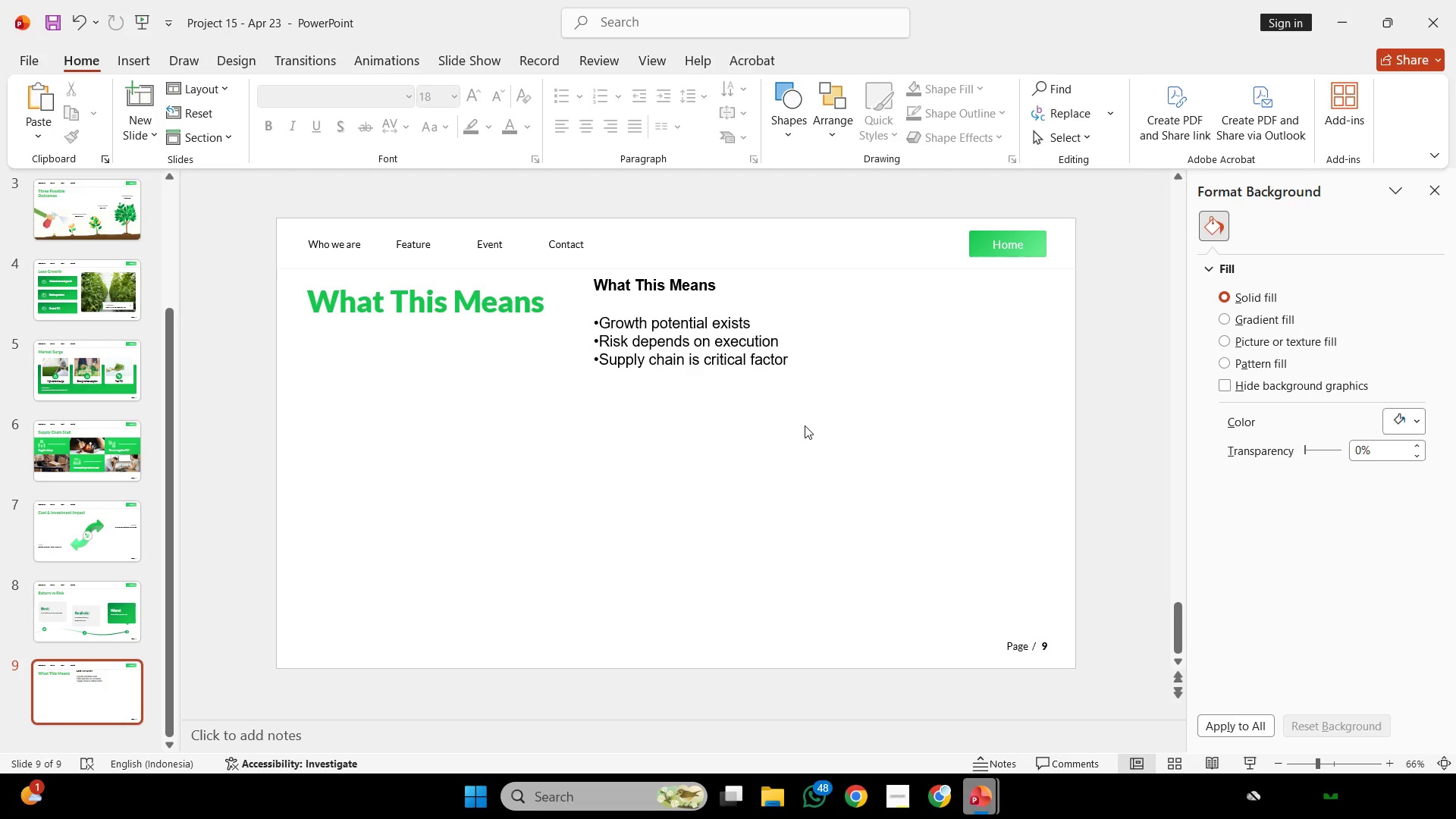 
wait(6.41)
 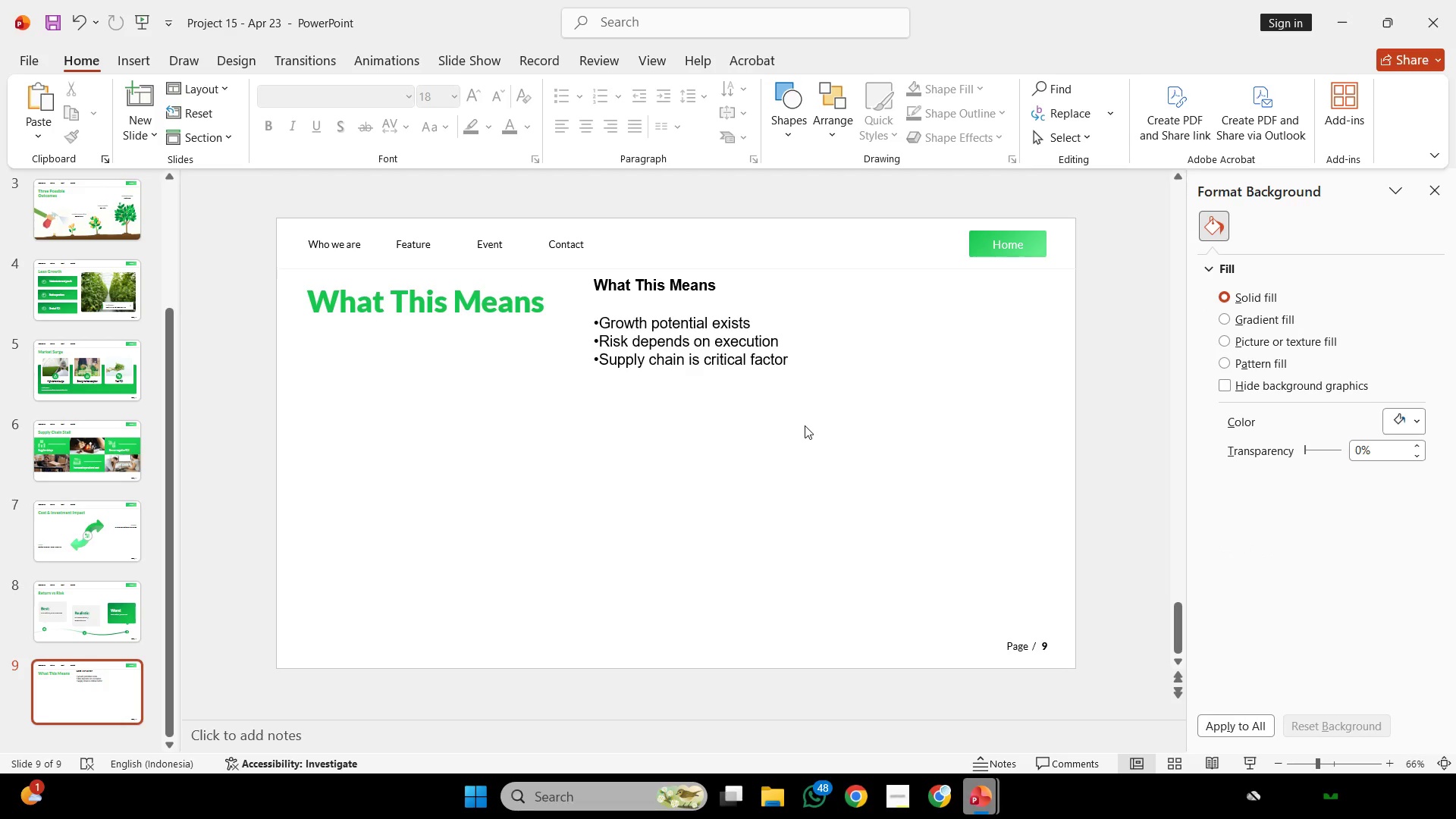 
left_click_drag(start_coordinate=[804, 413], to_coordinate=[804, 406])
 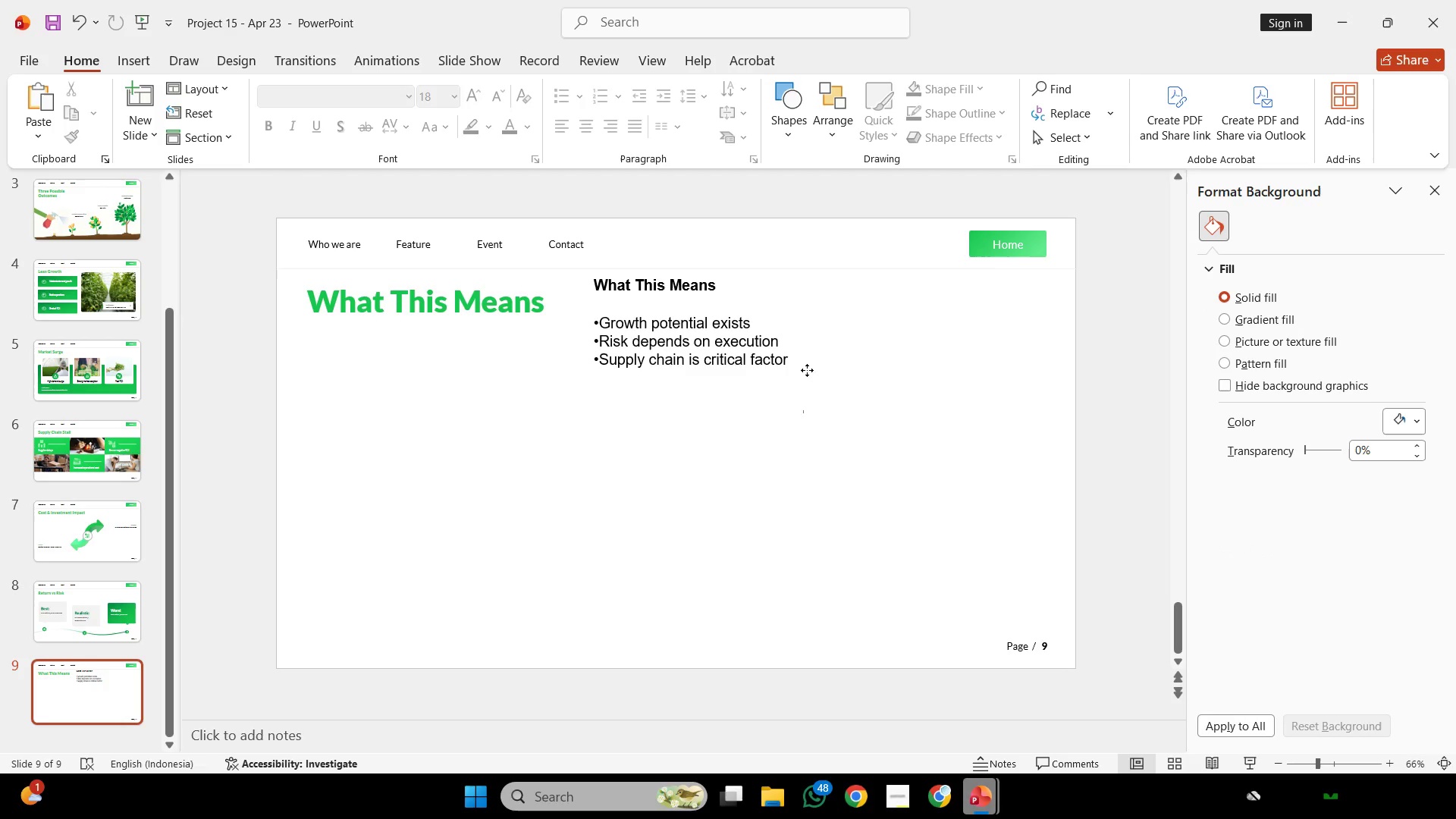 
double_click([807, 370])
 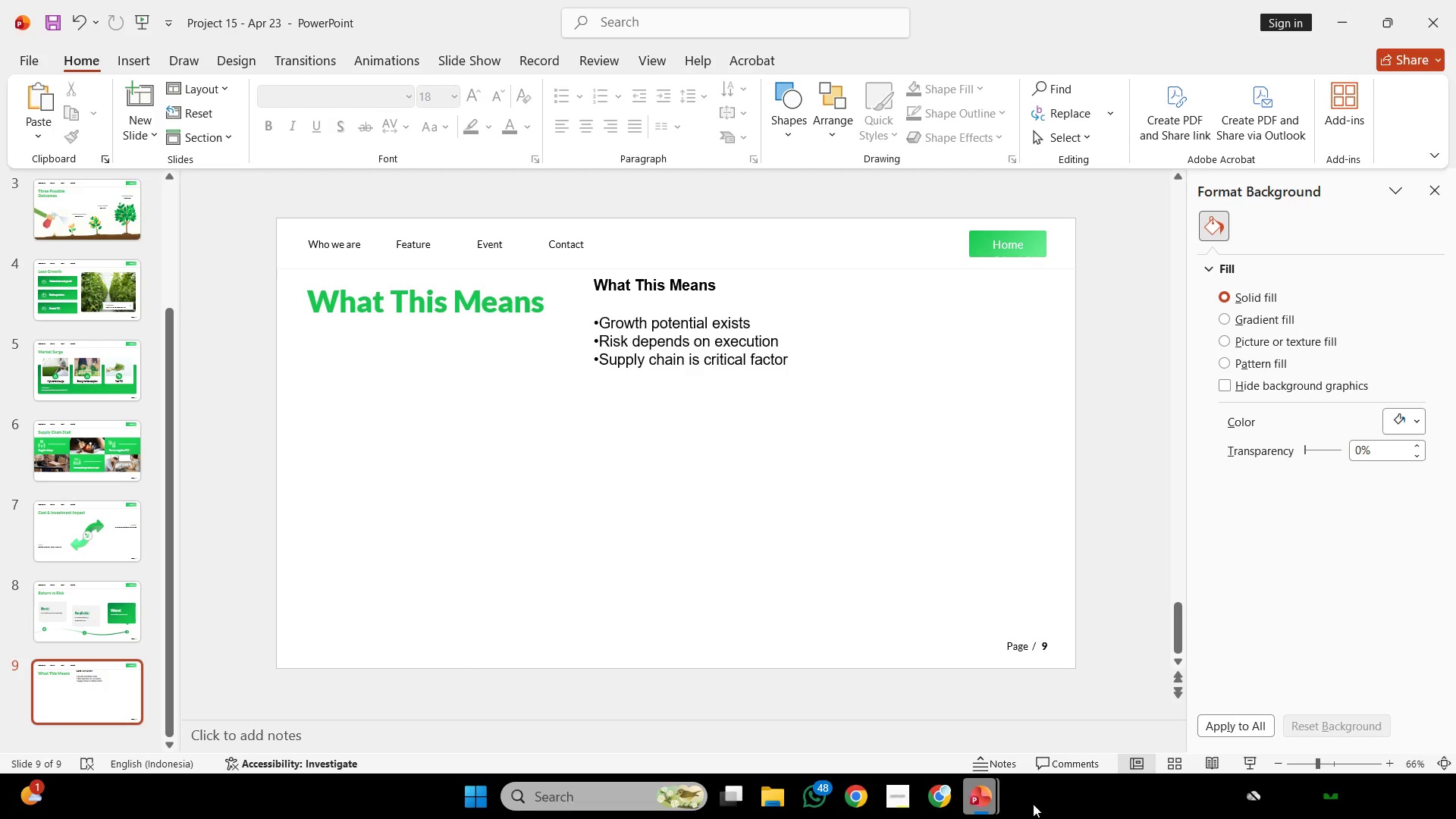 
left_click([1000, 795])
 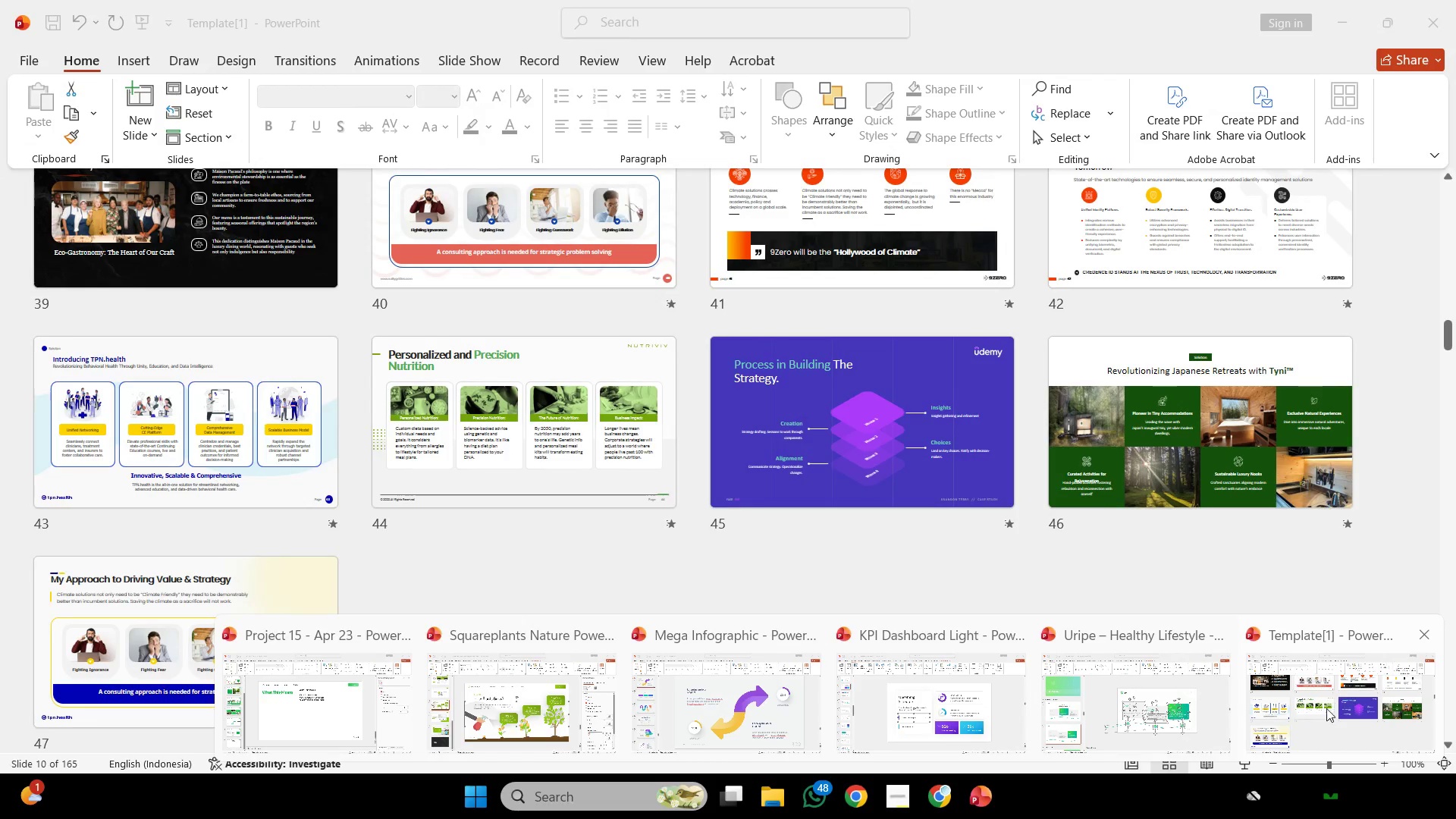 
left_click([1143, 717])
 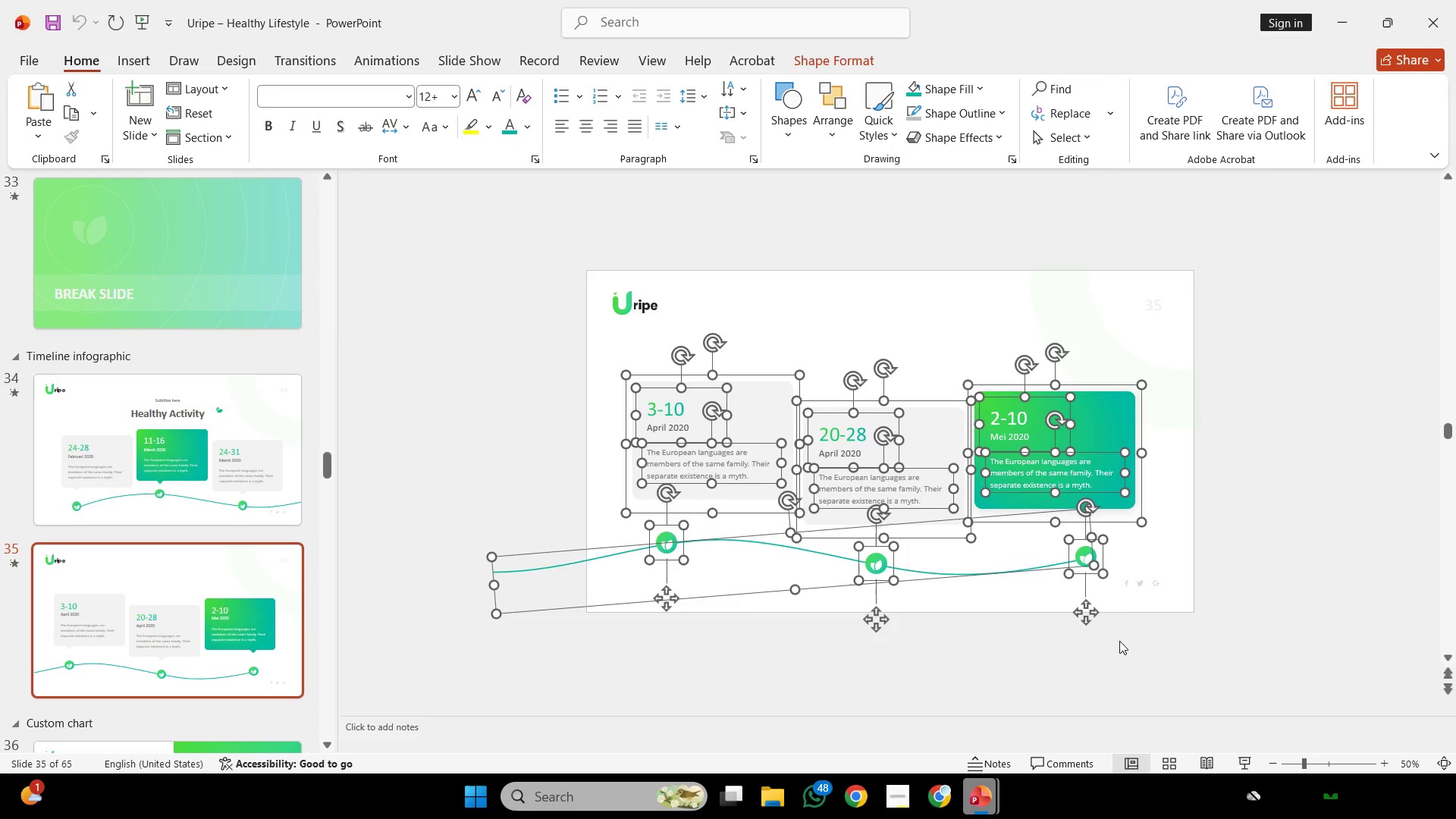 
scroll: coordinate [1118, 641], scroll_direction: up, amount: 3.0
 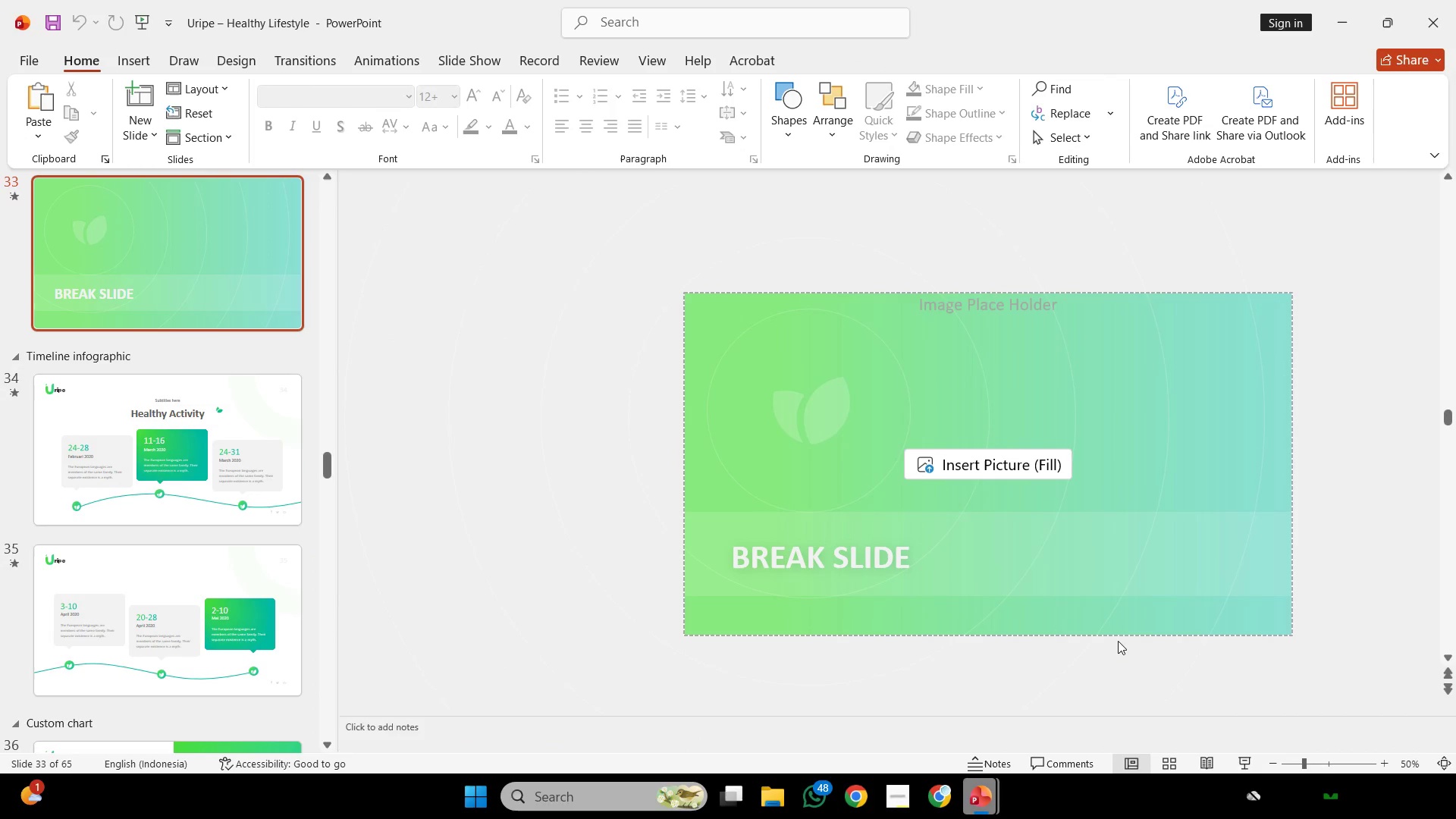 
scroll: coordinate [1117, 643], scroll_direction: down, amount: 19.0
 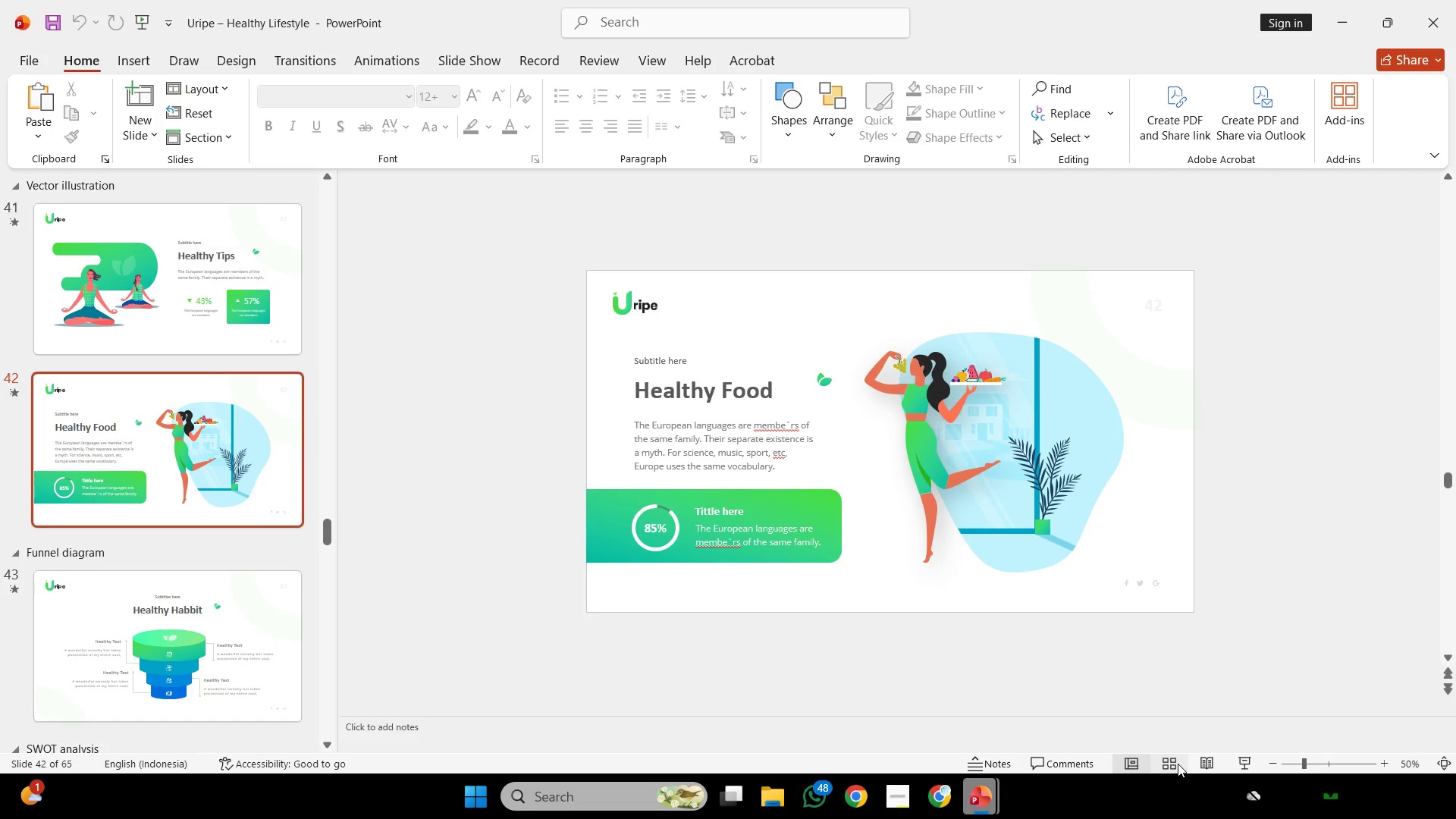 
left_click([1176, 764])
 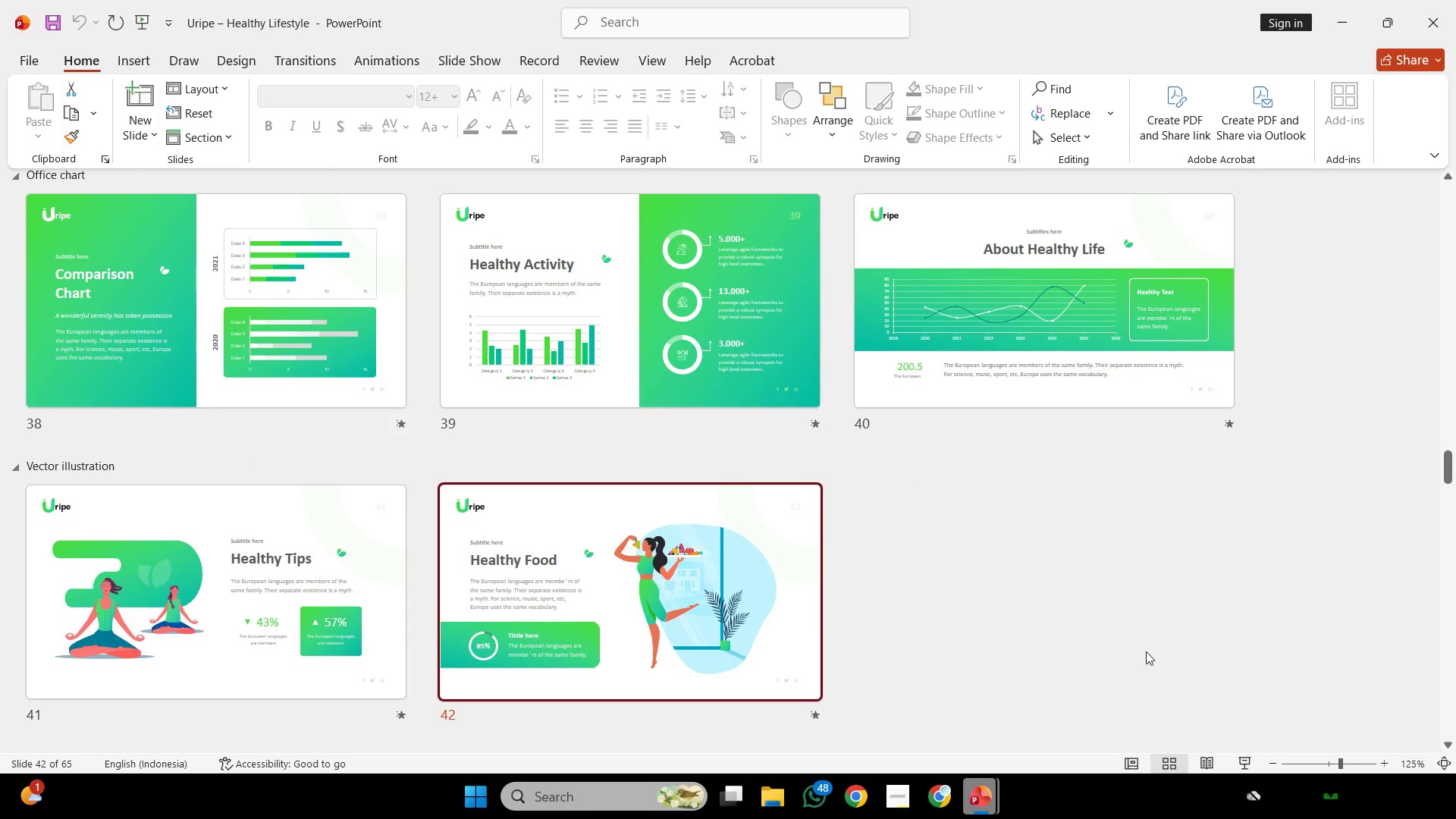 
scroll: coordinate [1142, 644], scroll_direction: down, amount: 2.0
 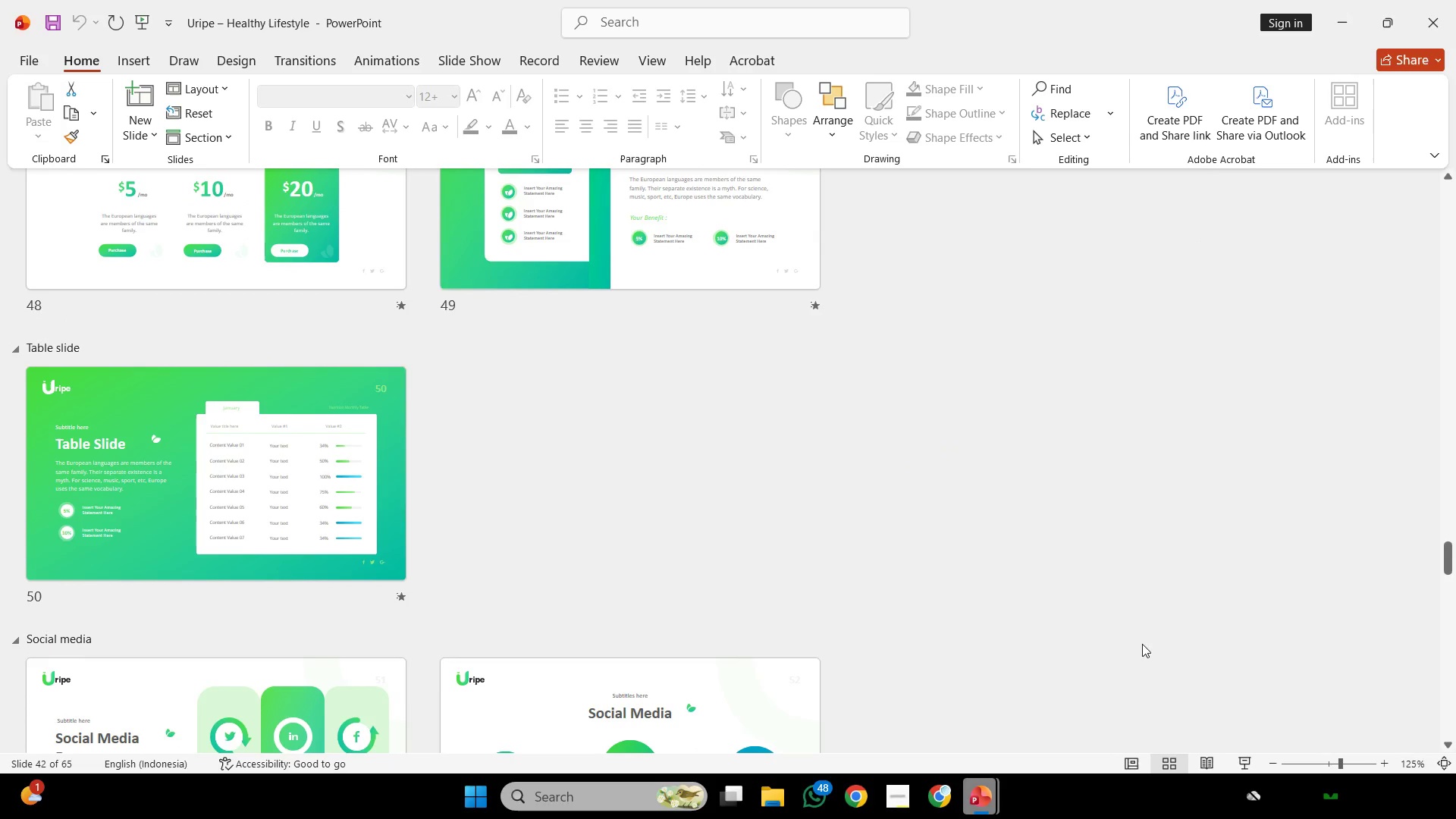 
scroll: coordinate [344, 469], scroll_direction: up, amount: 2.0
 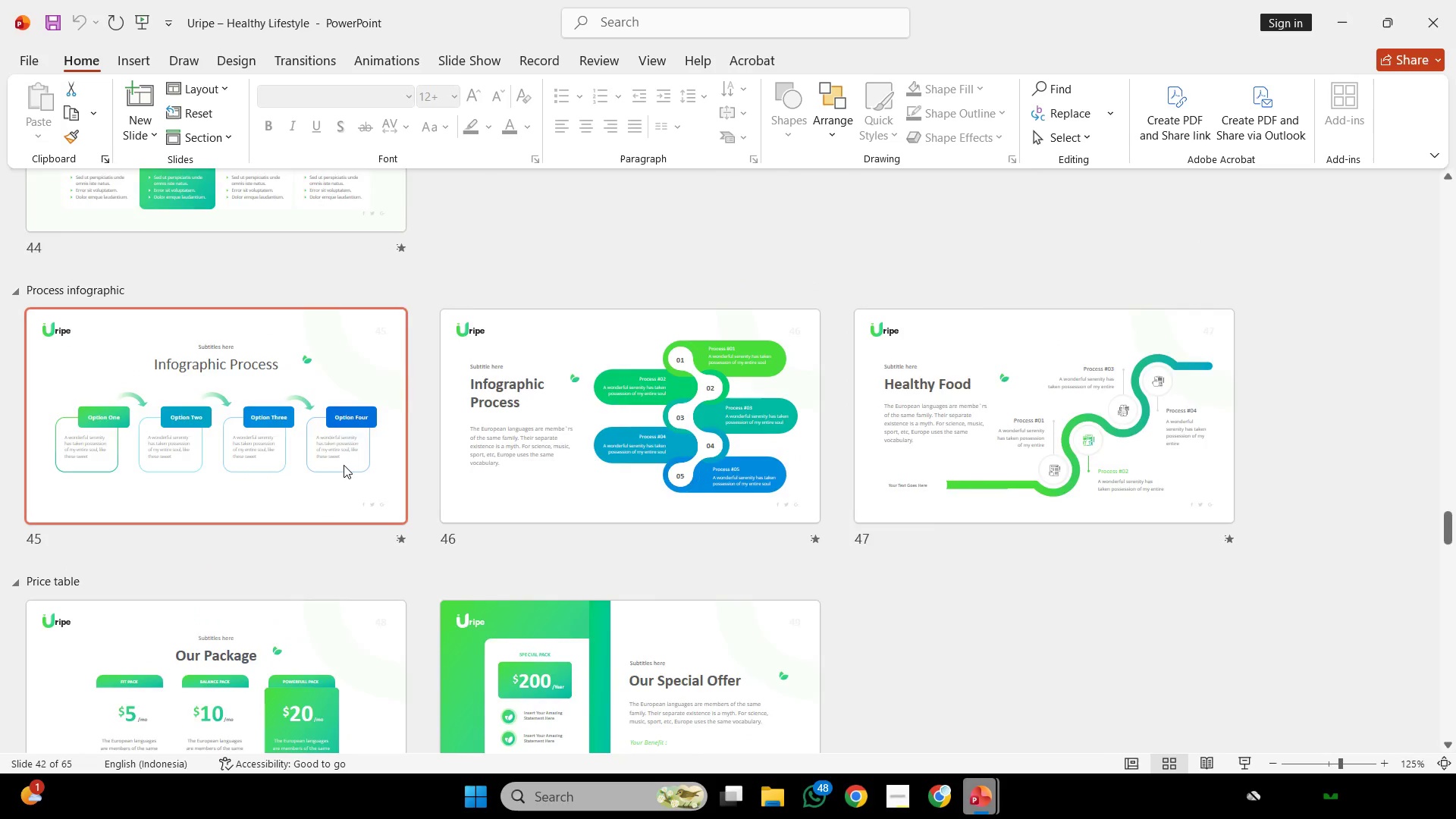 
scroll: coordinate [389, 457], scroll_direction: down, amount: 1.0
 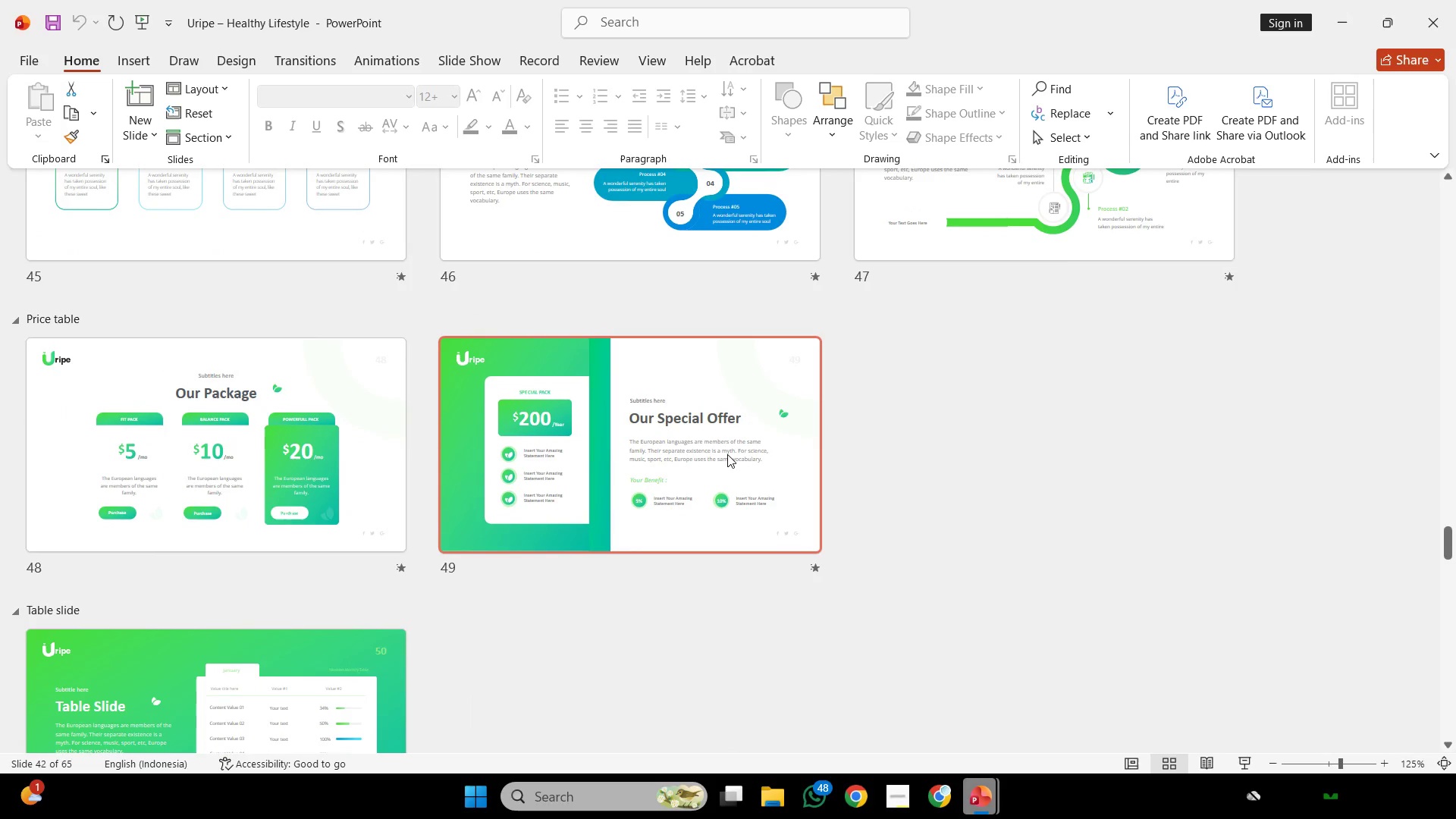 
double_click([727, 454])
 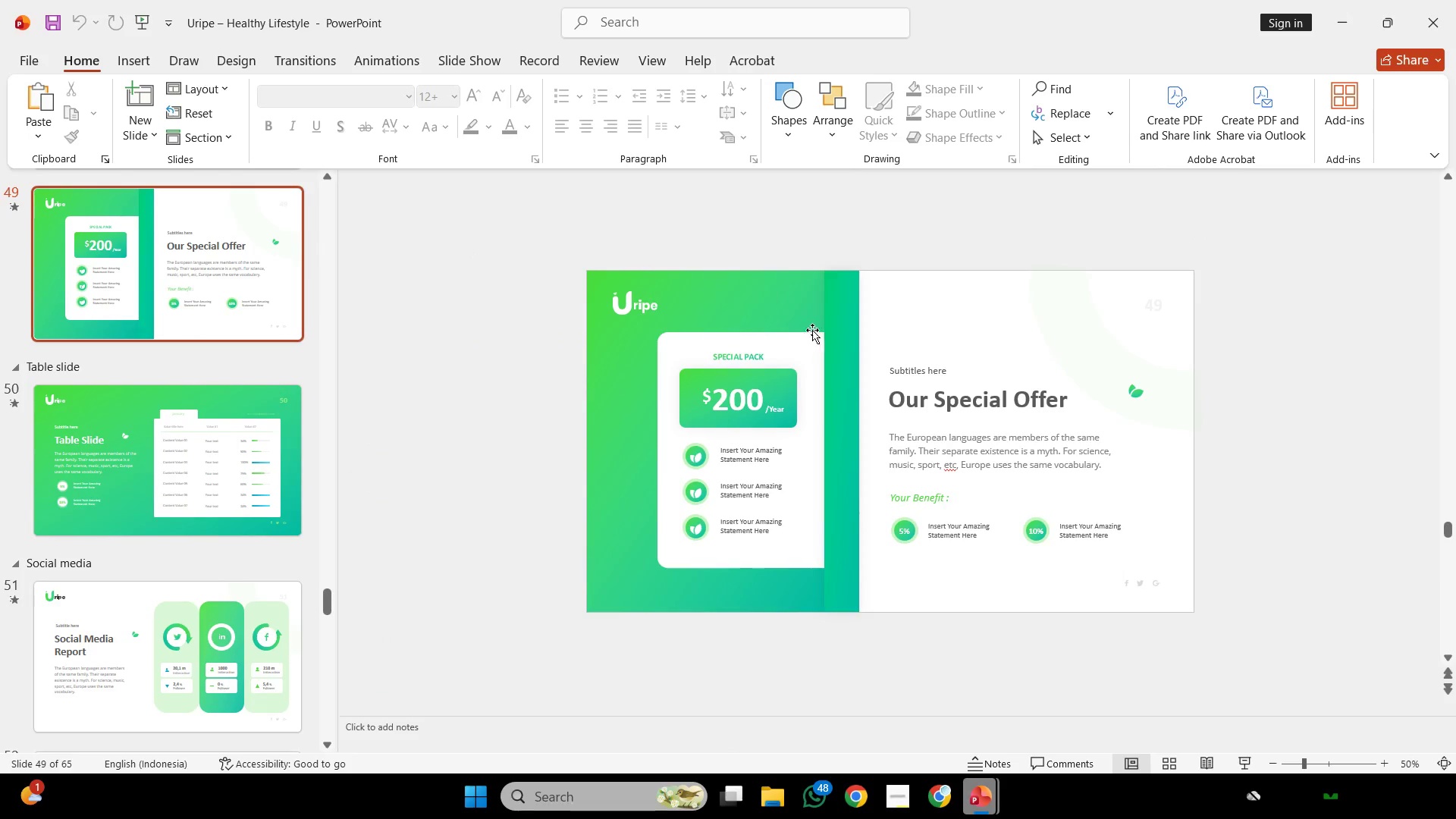 
left_click_drag(start_coordinate=[830, 313], to_coordinate=[977, 302])
 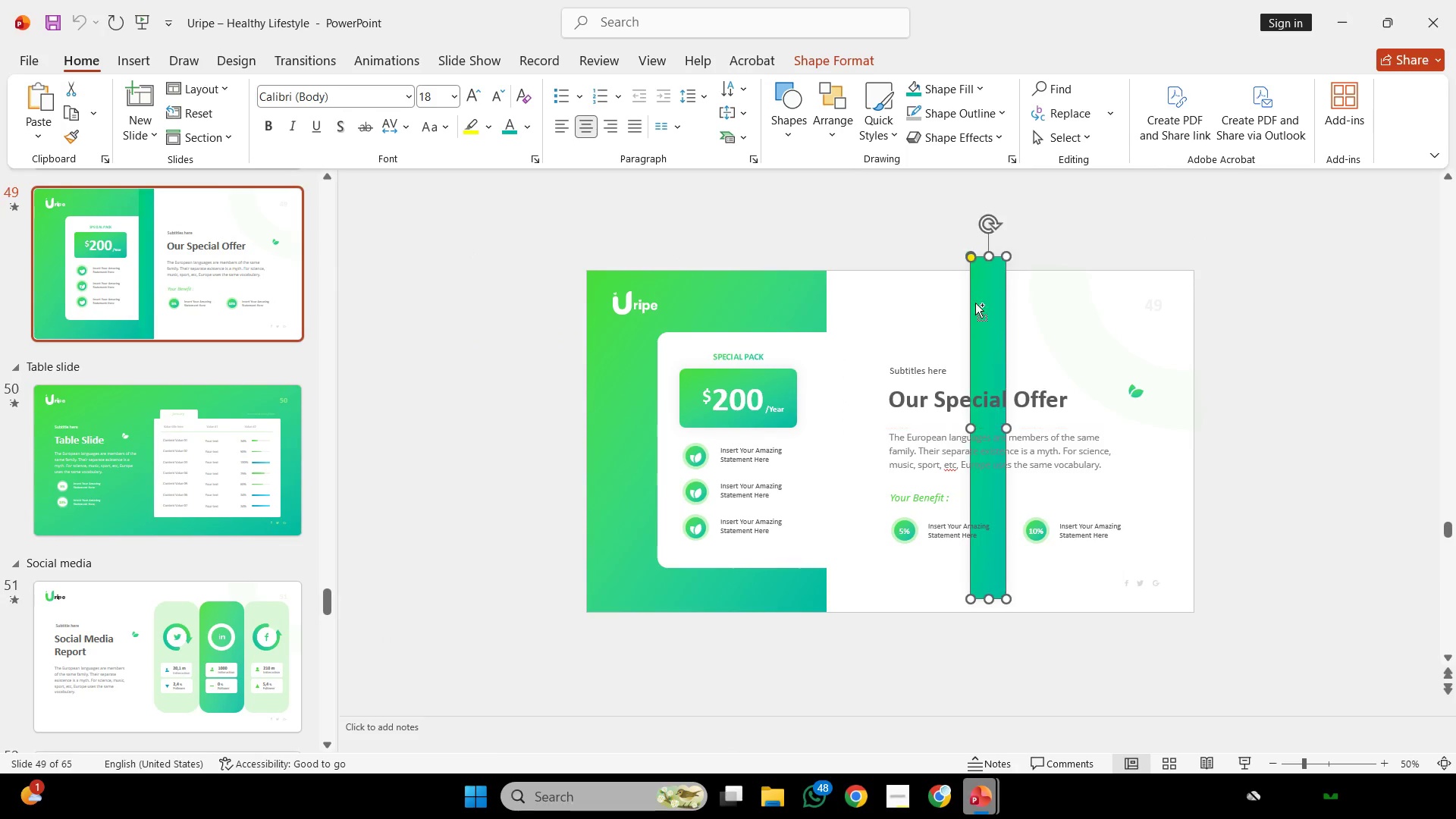 
key(Control+Z)
 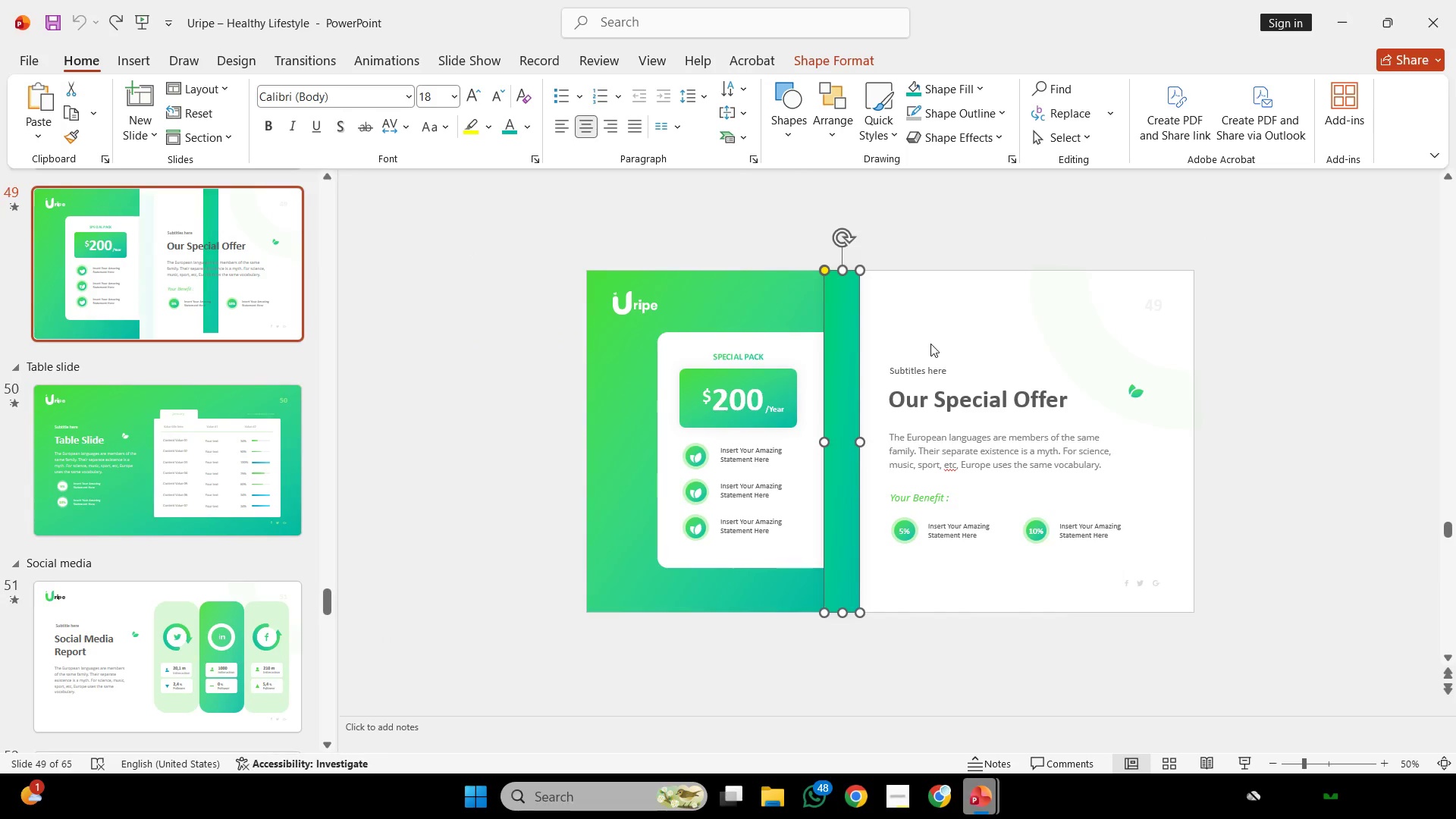 
left_click([930, 344])
 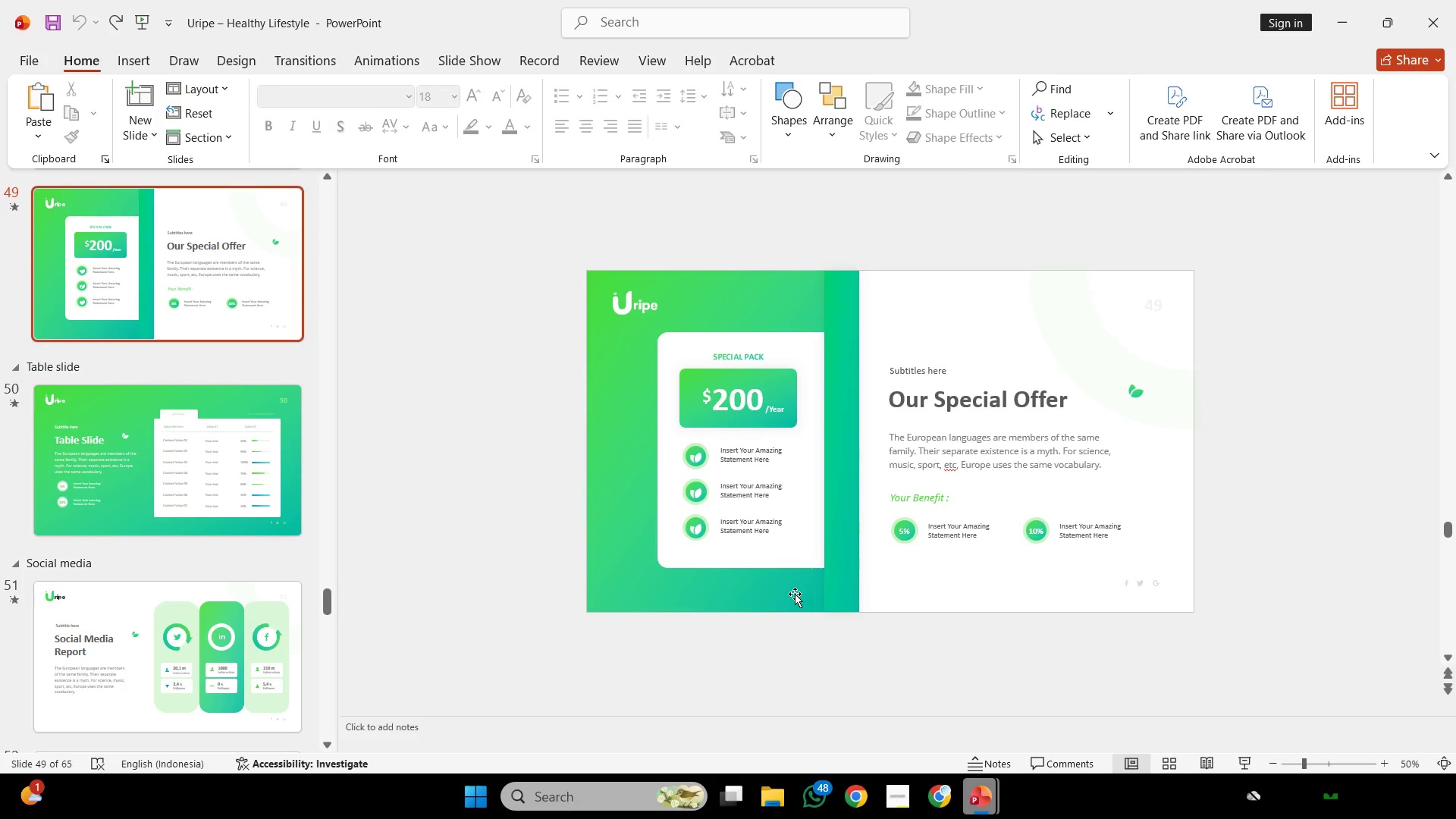 
wait(5.03)
 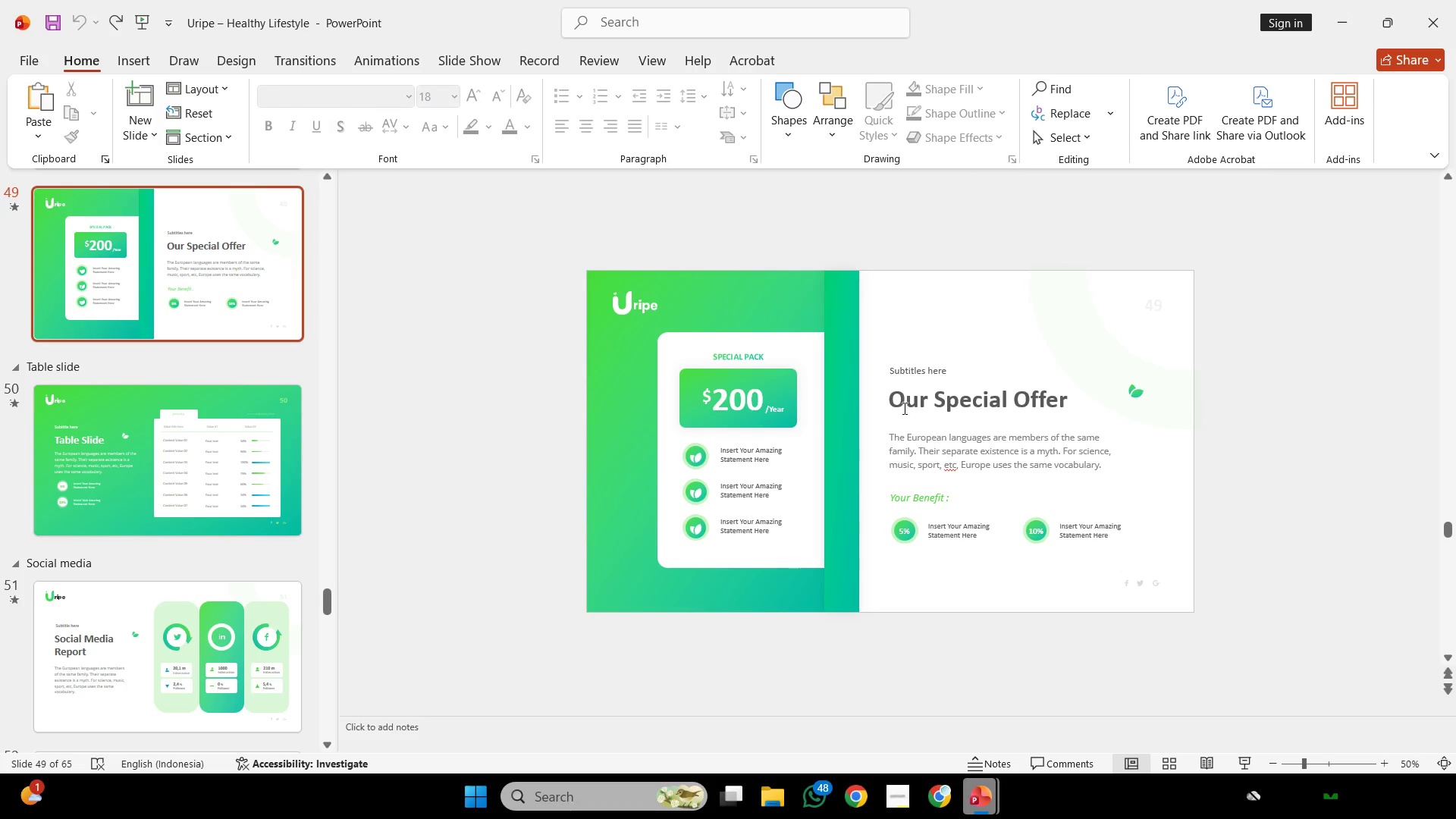 
scroll: coordinate [792, 594], scroll_direction: up, amount: 1.0
 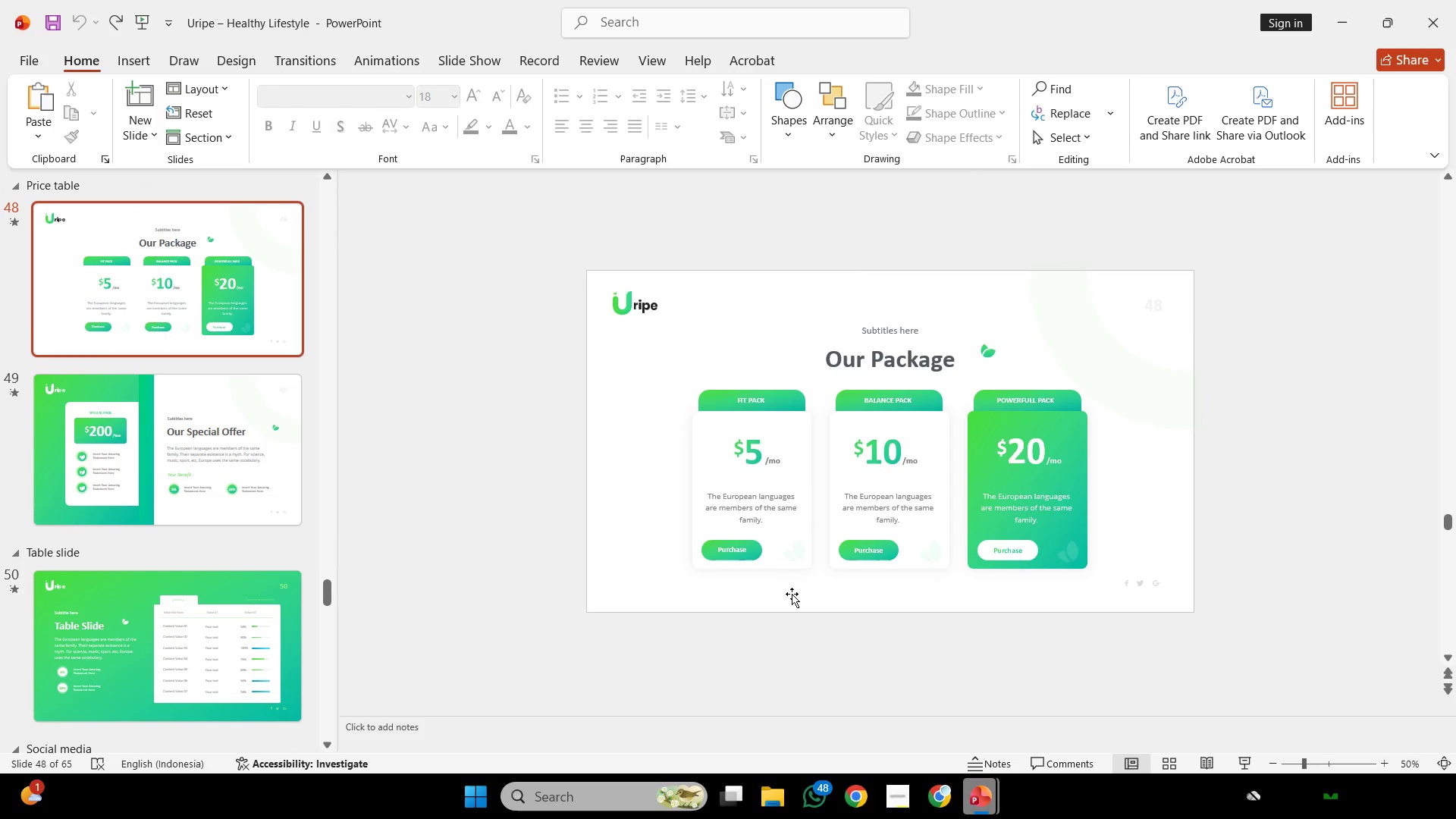 
scroll: coordinate [798, 604], scroll_direction: down, amount: 3.0
 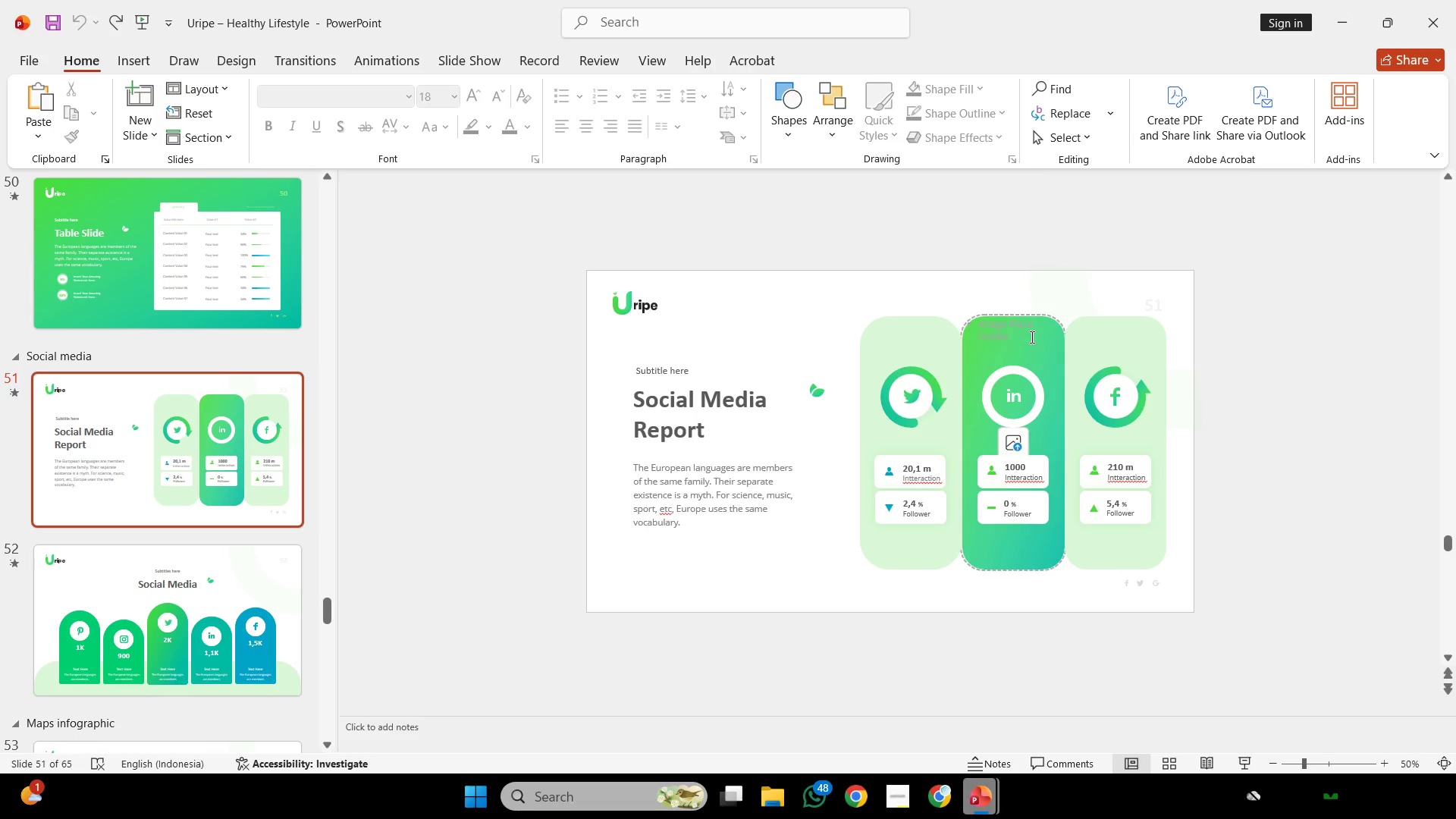 
wait(38.98)
 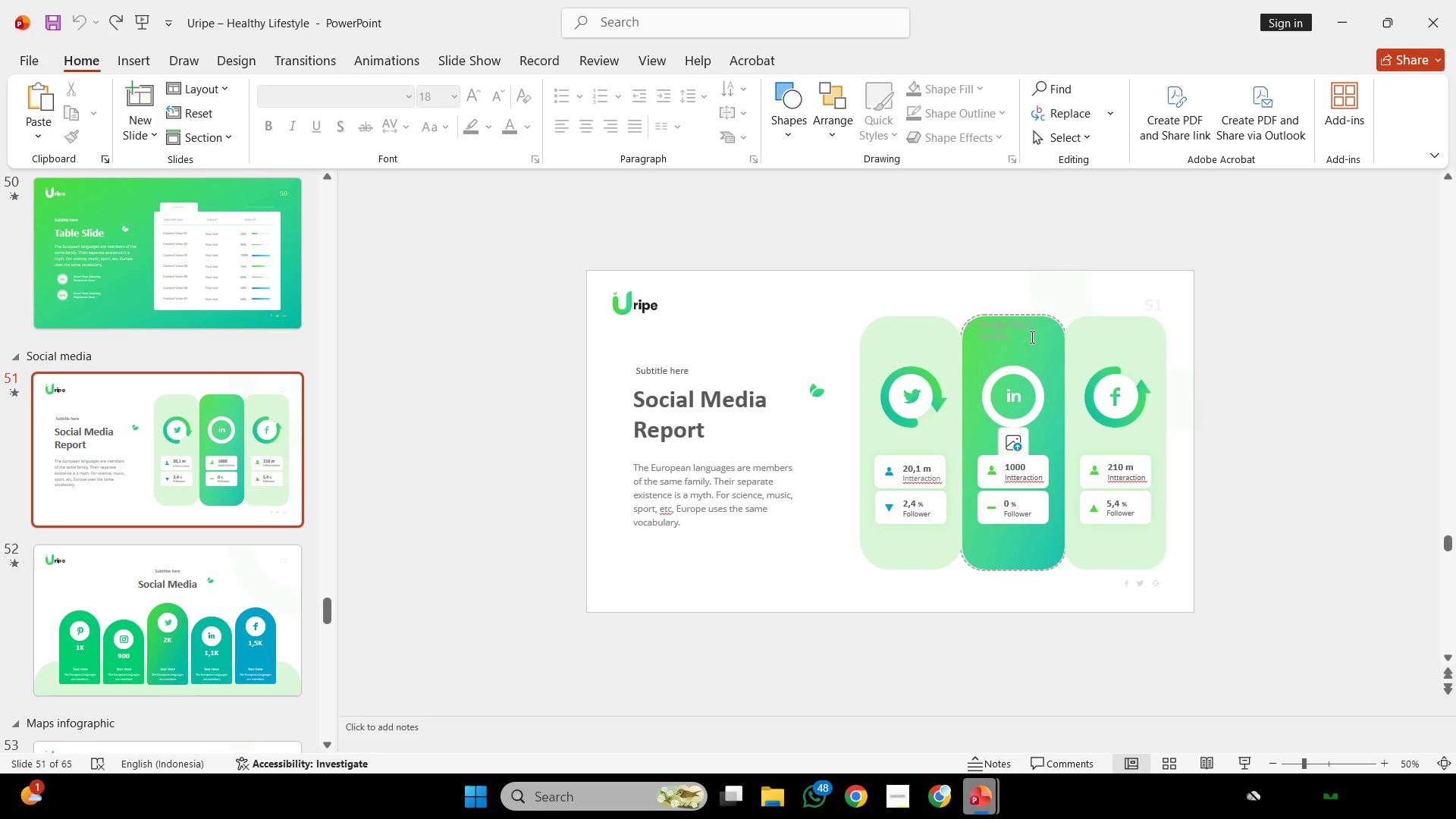 
scroll: coordinate [1104, 388], scroll_direction: up, amount: 5.0
 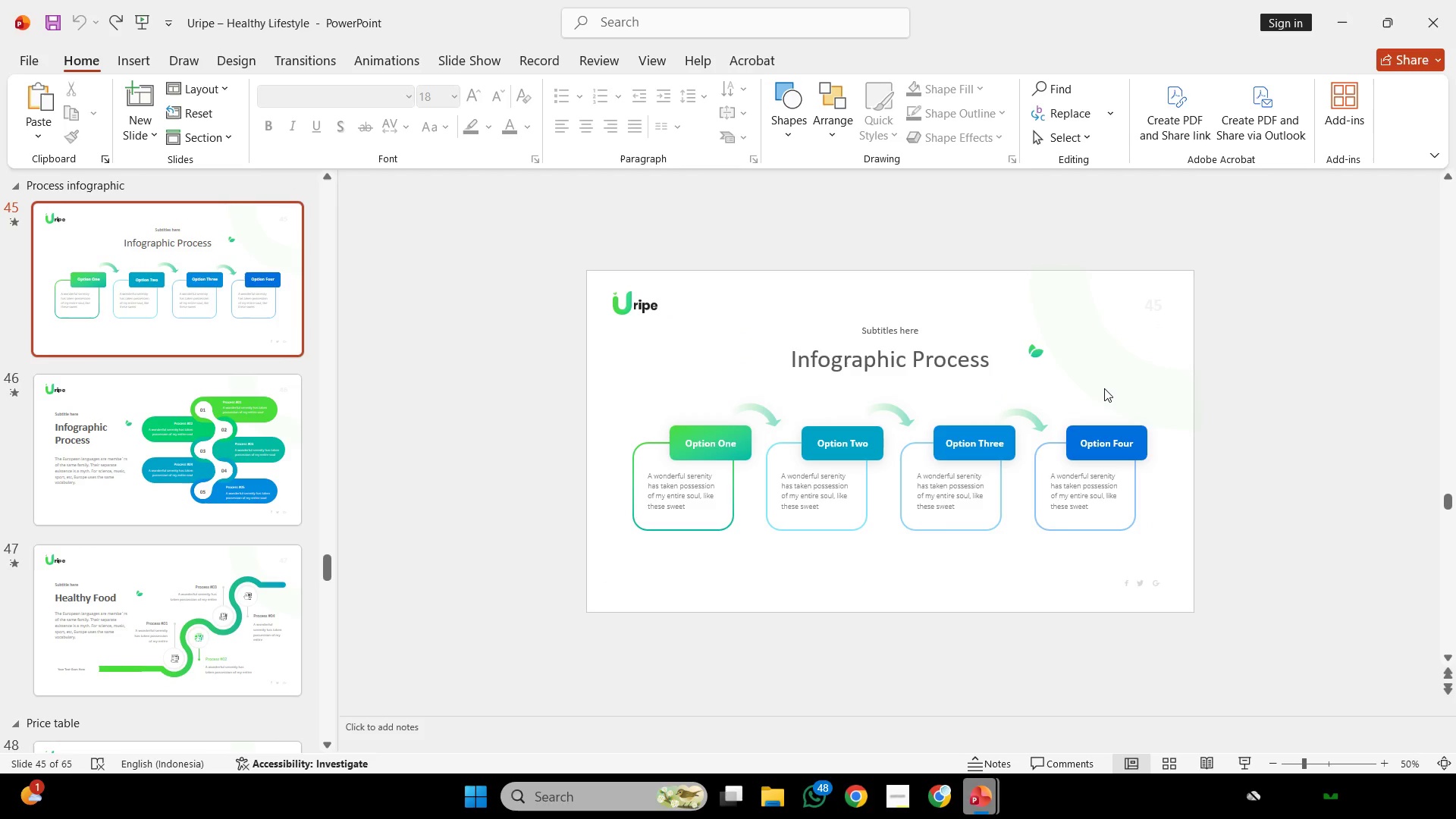 
scroll: coordinate [1130, 426], scroll_direction: up, amount: 1.0
 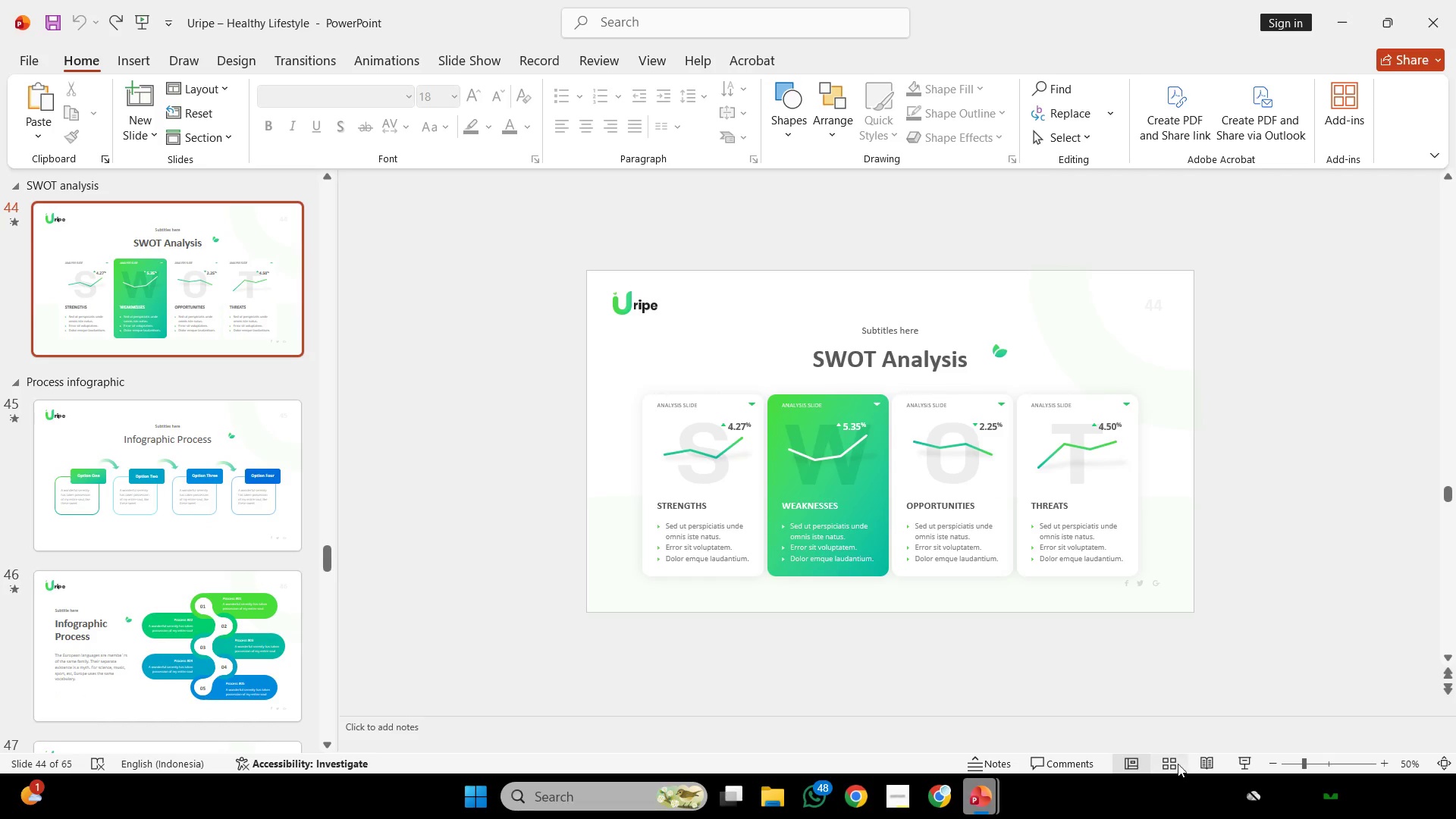 
left_click([1176, 767])
 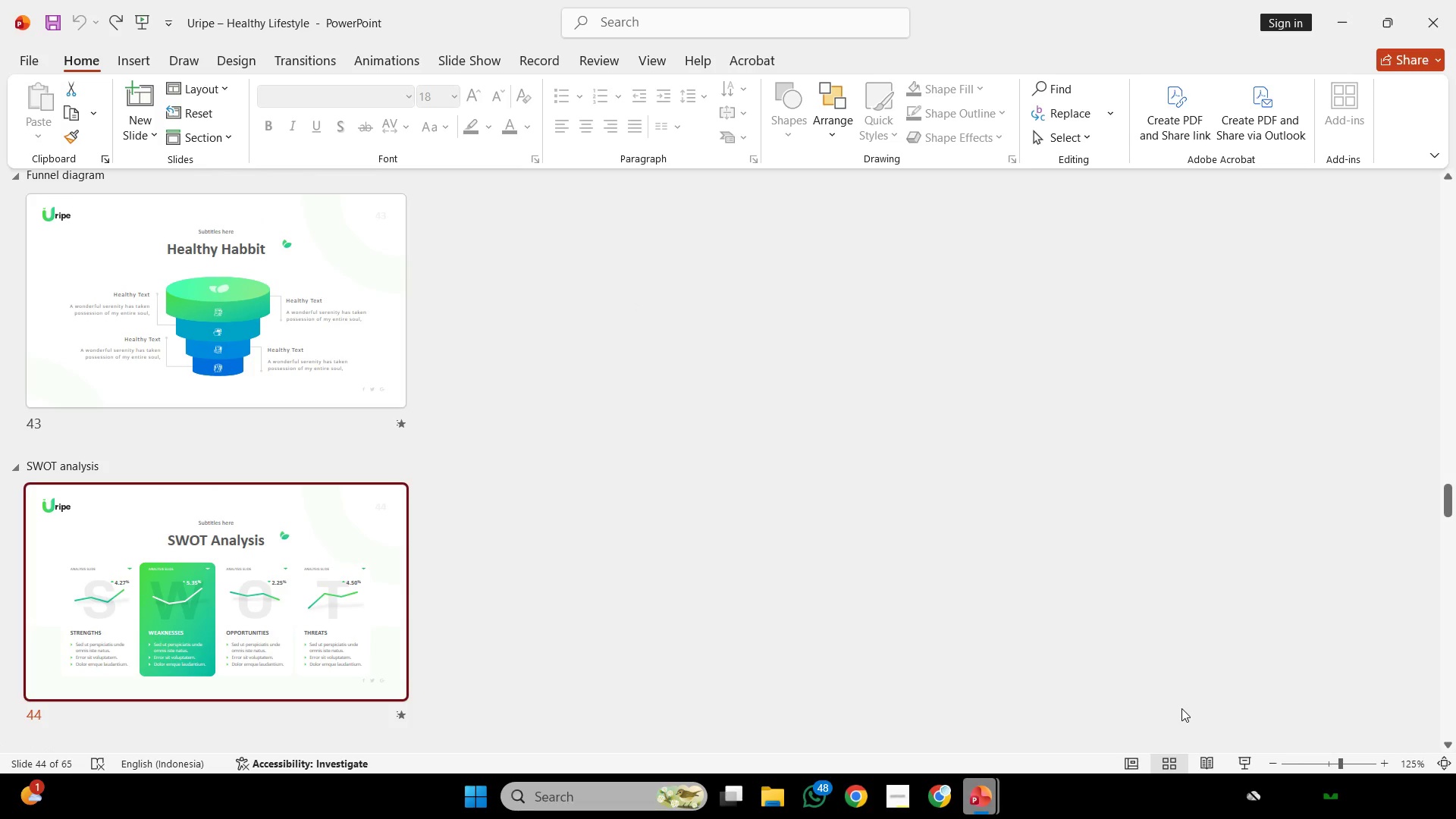 
scroll: coordinate [1166, 674], scroll_direction: up, amount: 4.0
 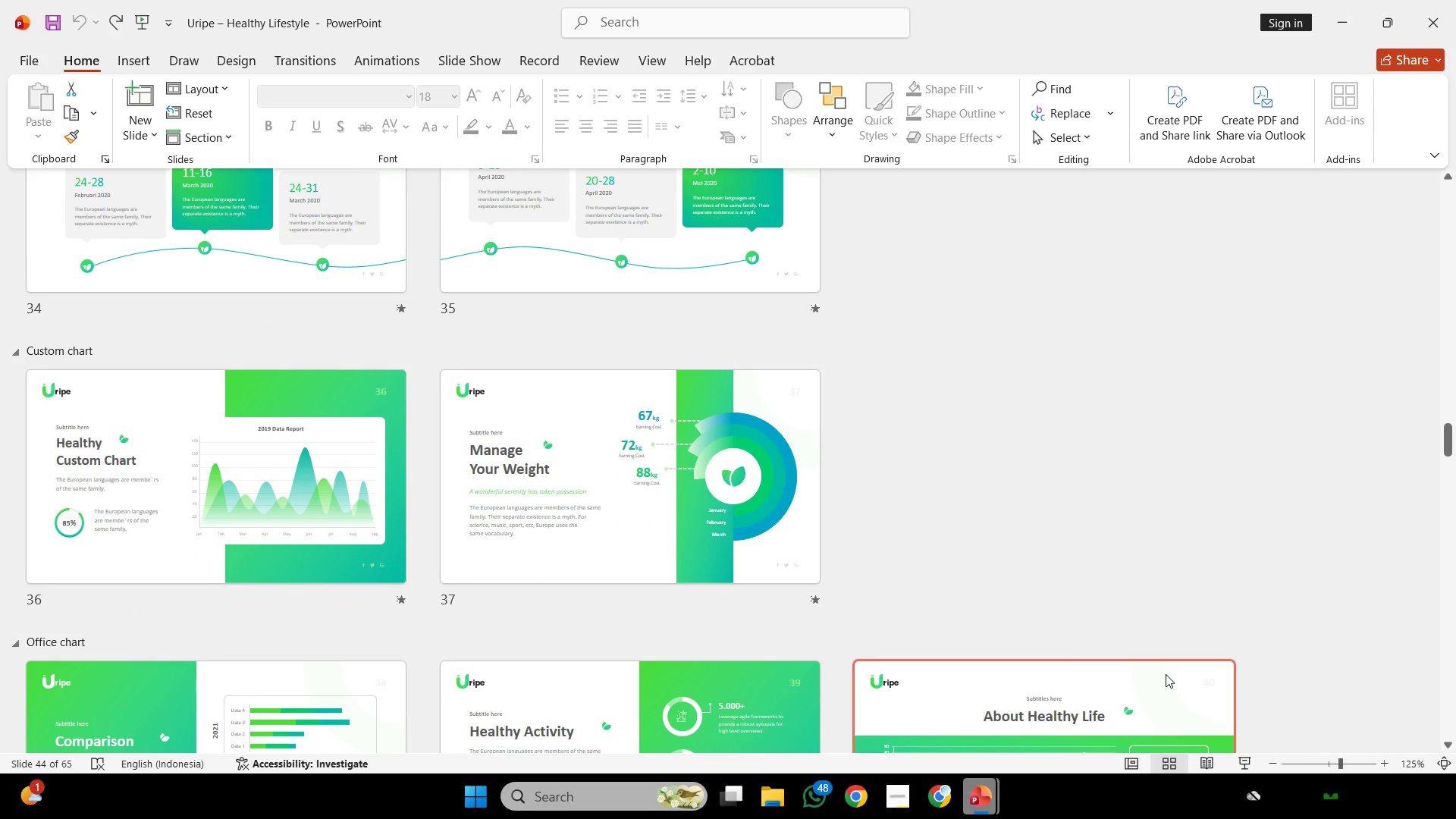 
wait(8.67)
 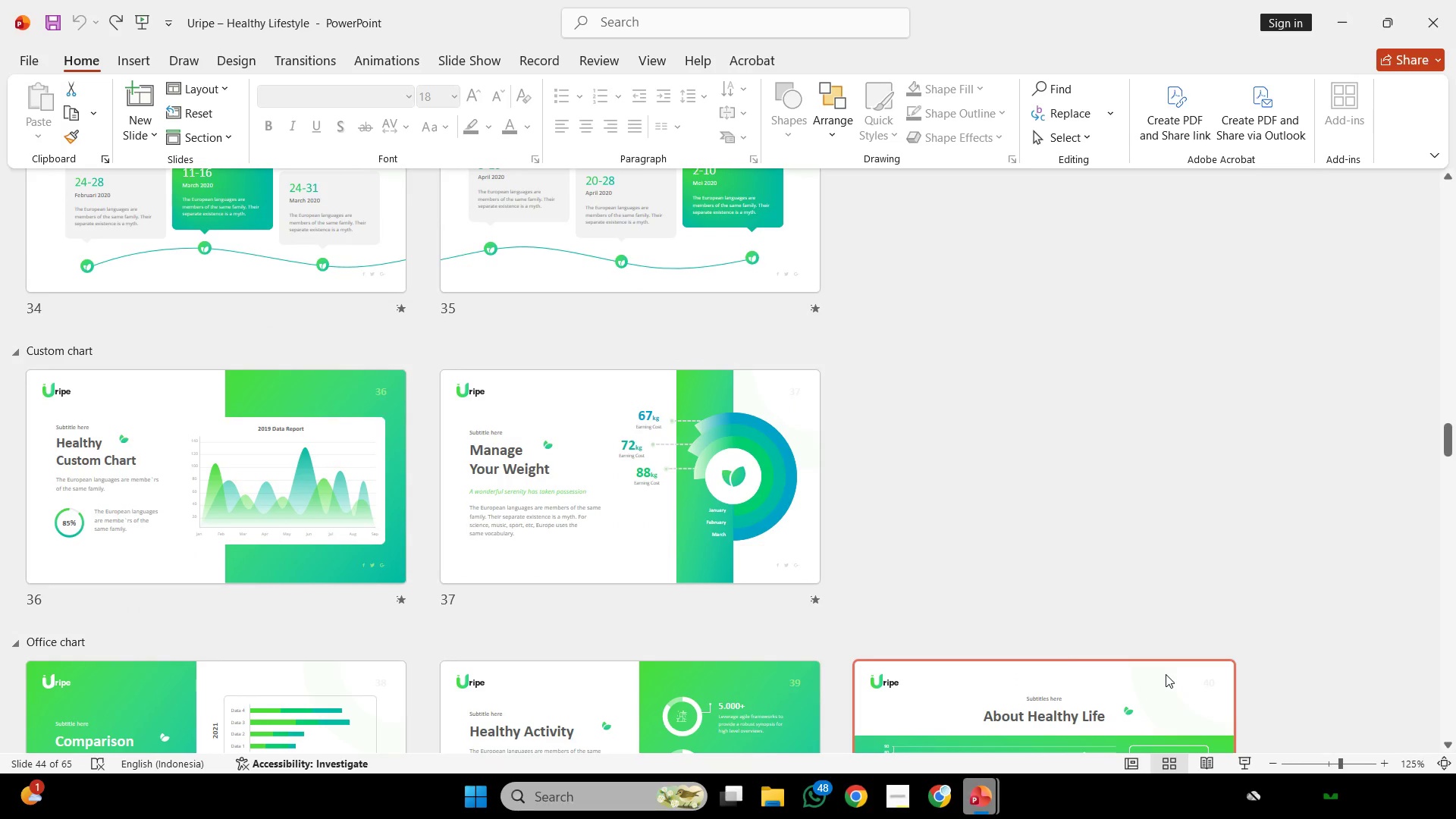 
scroll: coordinate [1166, 674], scroll_direction: up, amount: 1.0
 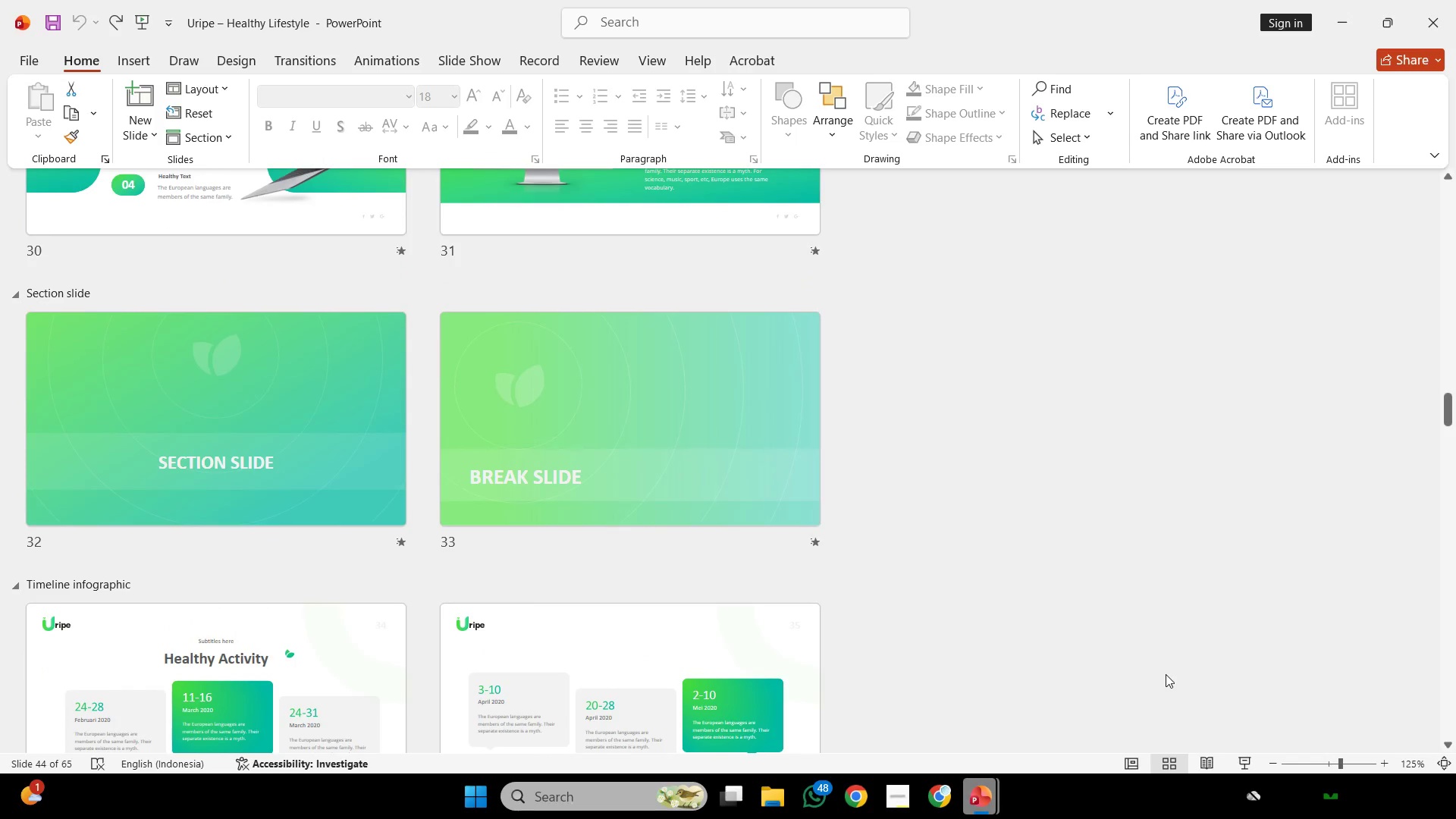 
scroll: coordinate [1166, 674], scroll_direction: down, amount: 3.0
 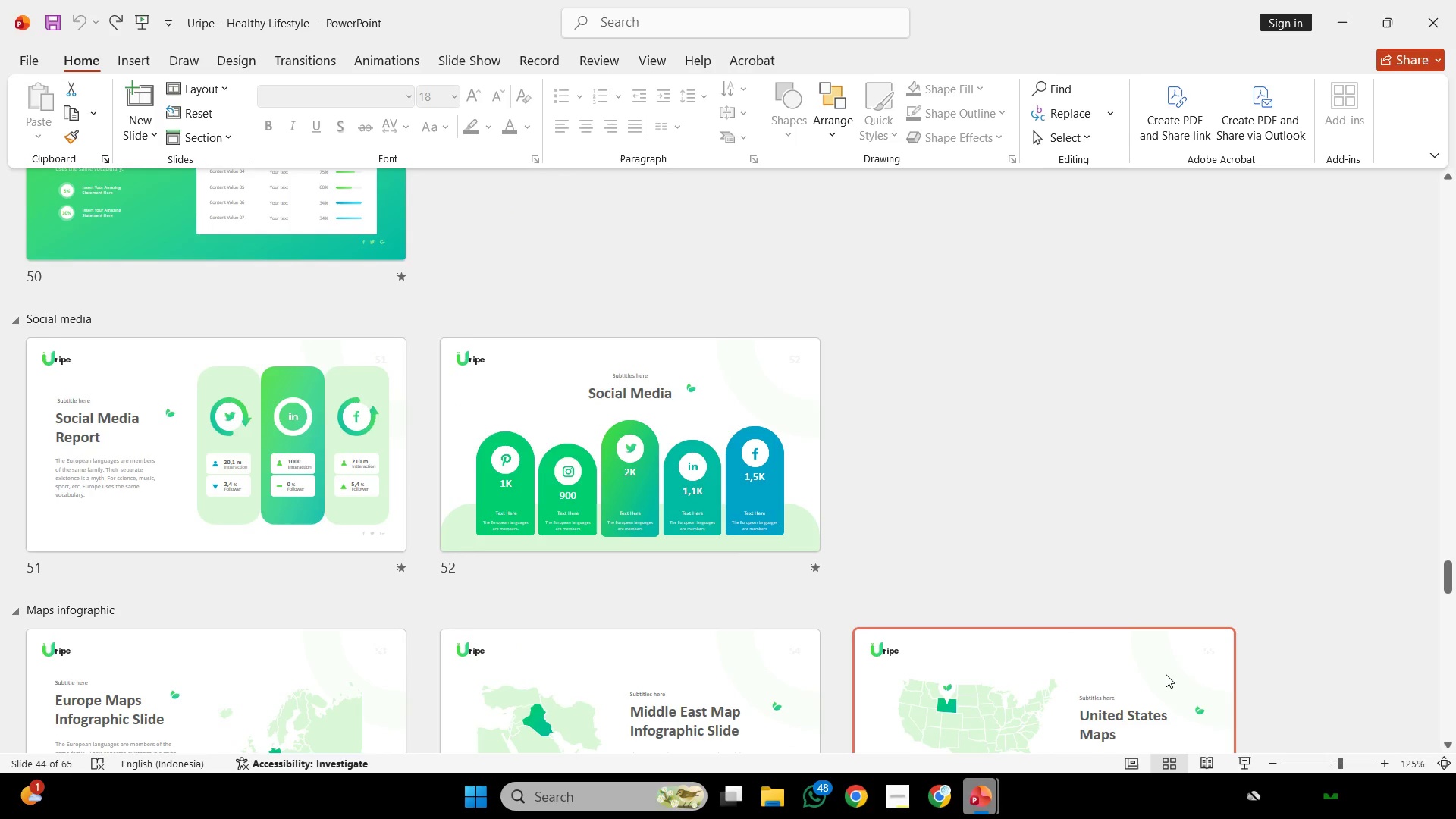 
wait(11.67)
 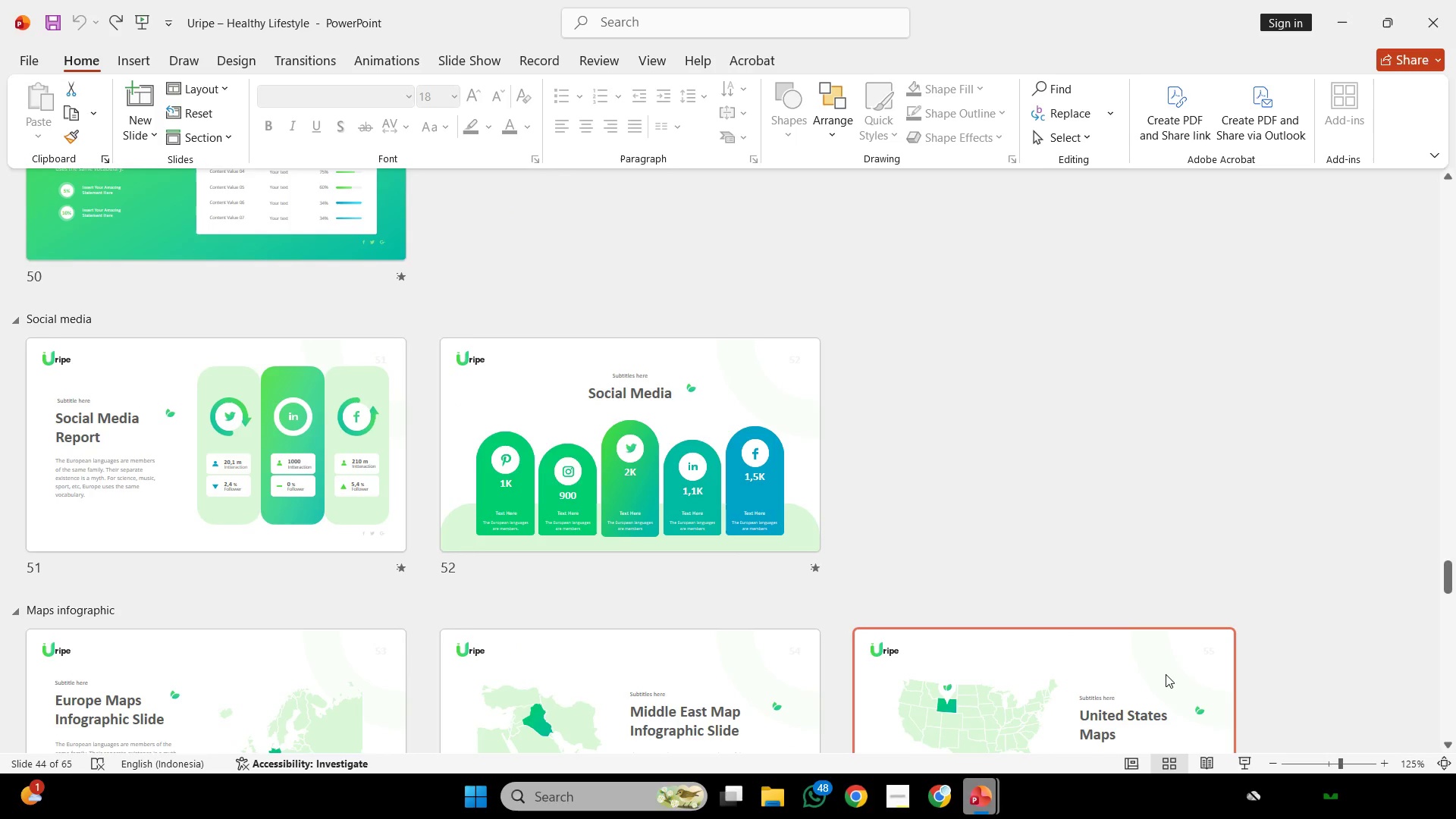 
scroll: coordinate [1103, 588], scroll_direction: down, amount: 2.0
 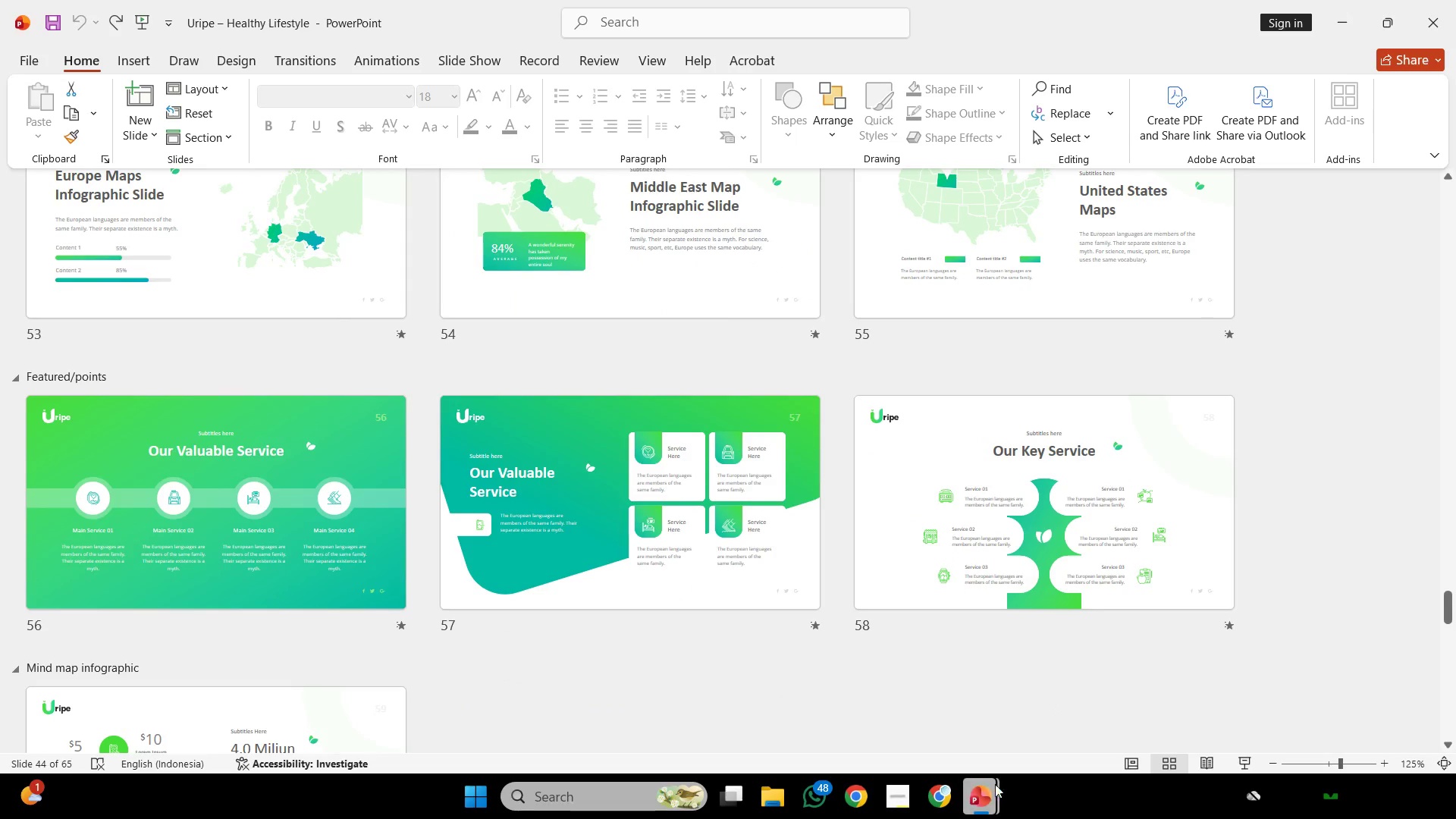 
left_click([995, 796])
 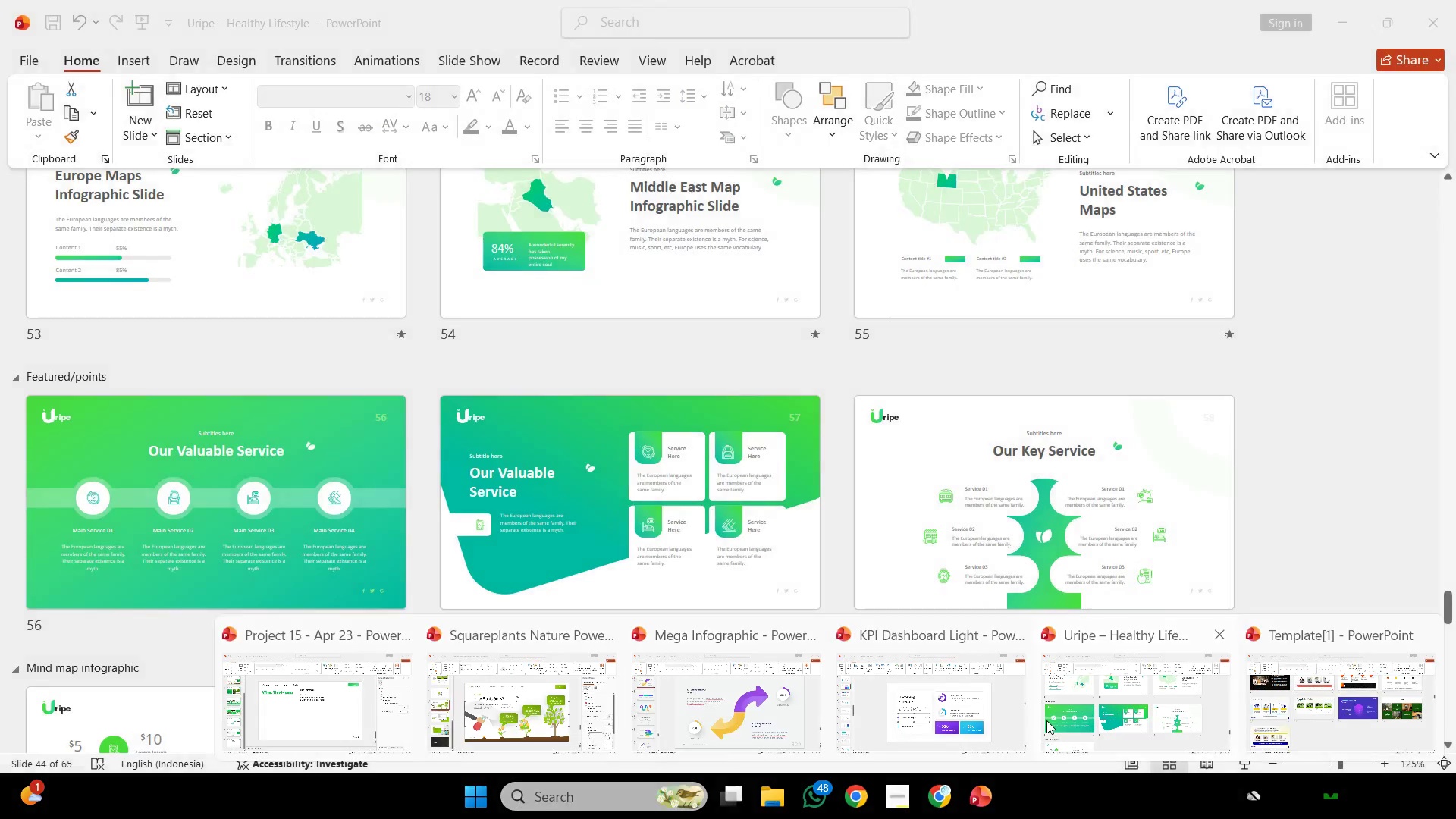 
left_click([1374, 711])
 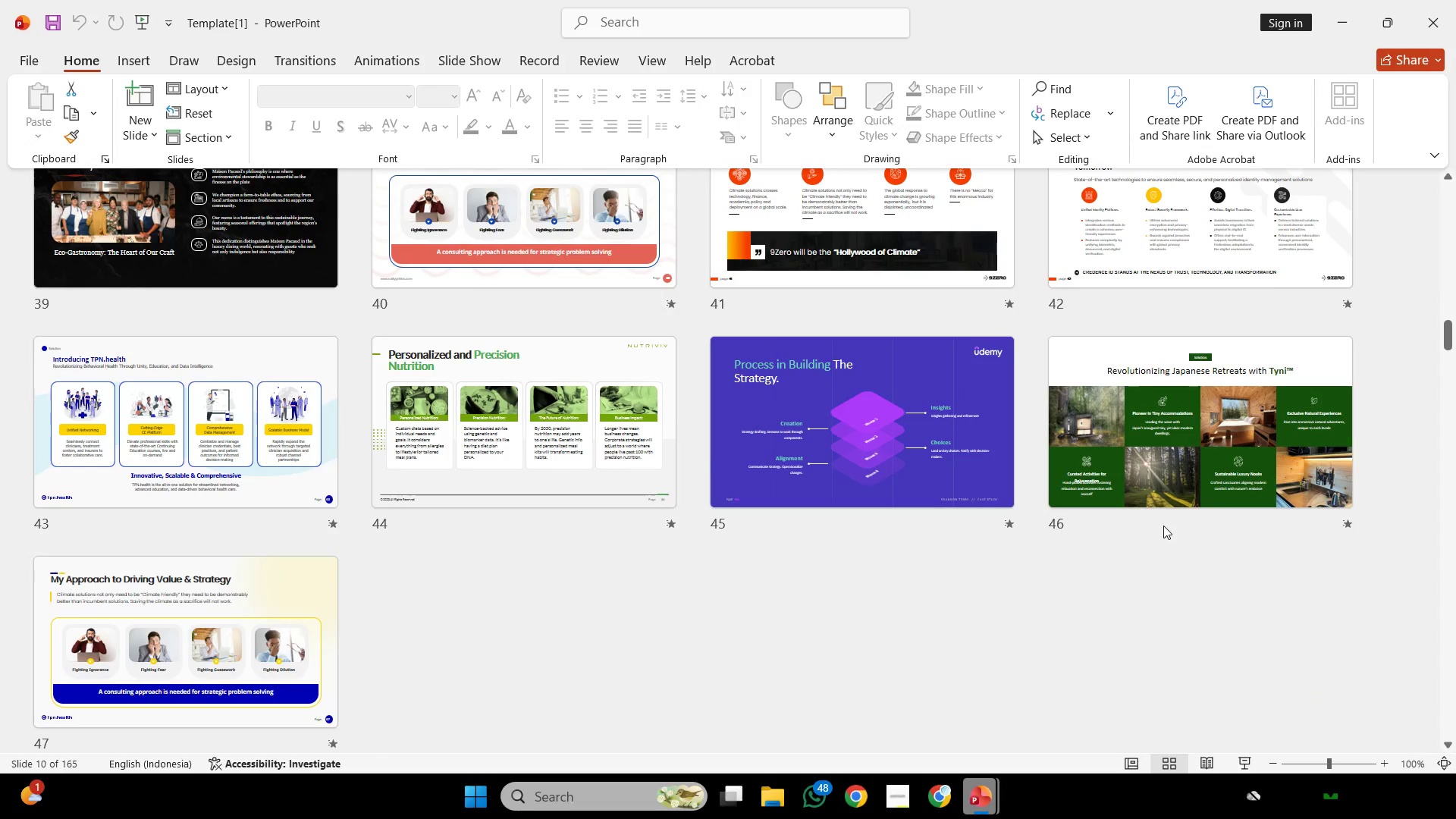 
scroll: coordinate [1034, 535], scroll_direction: up, amount: 3.0
 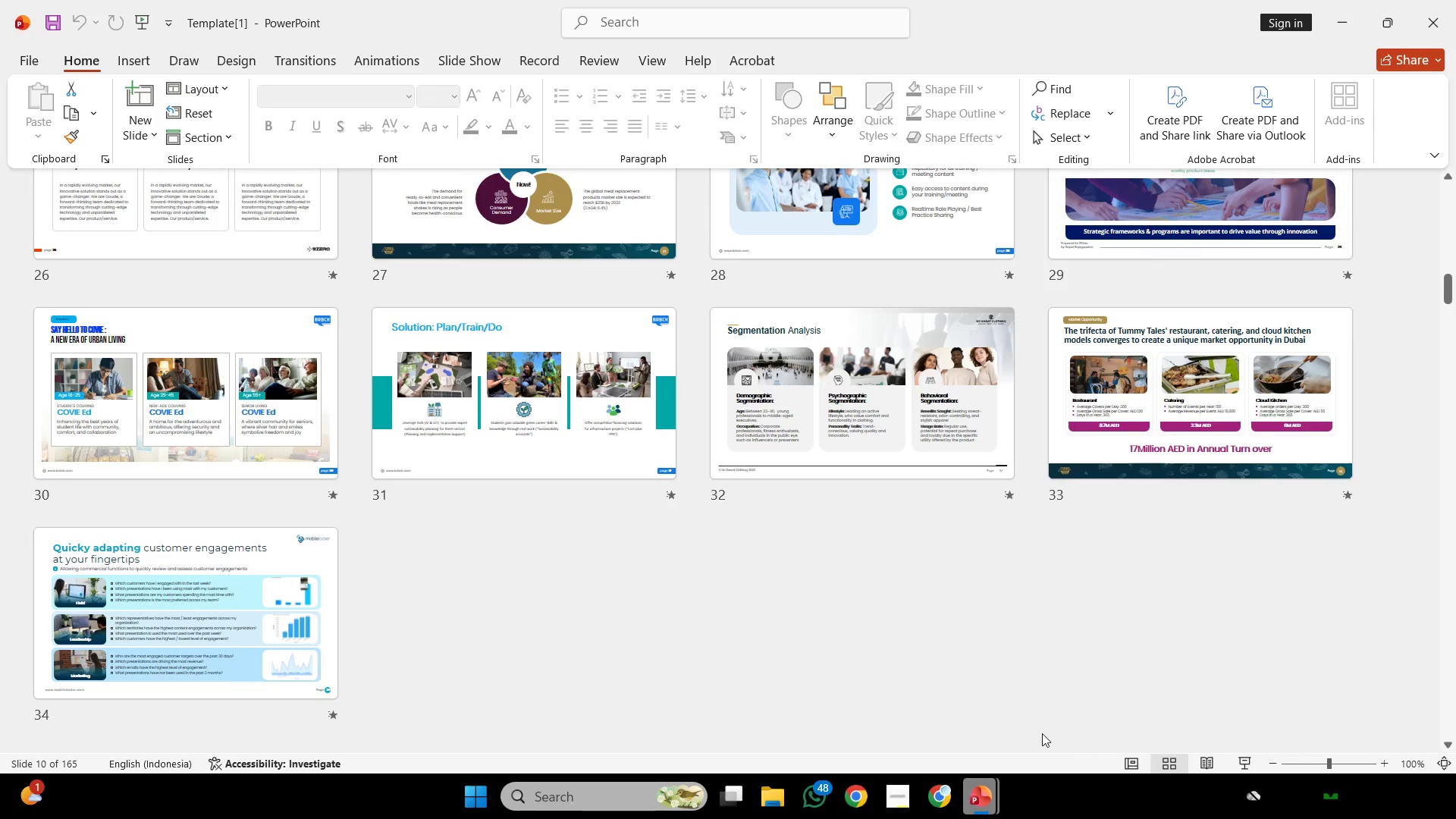 
left_click([999, 796])
 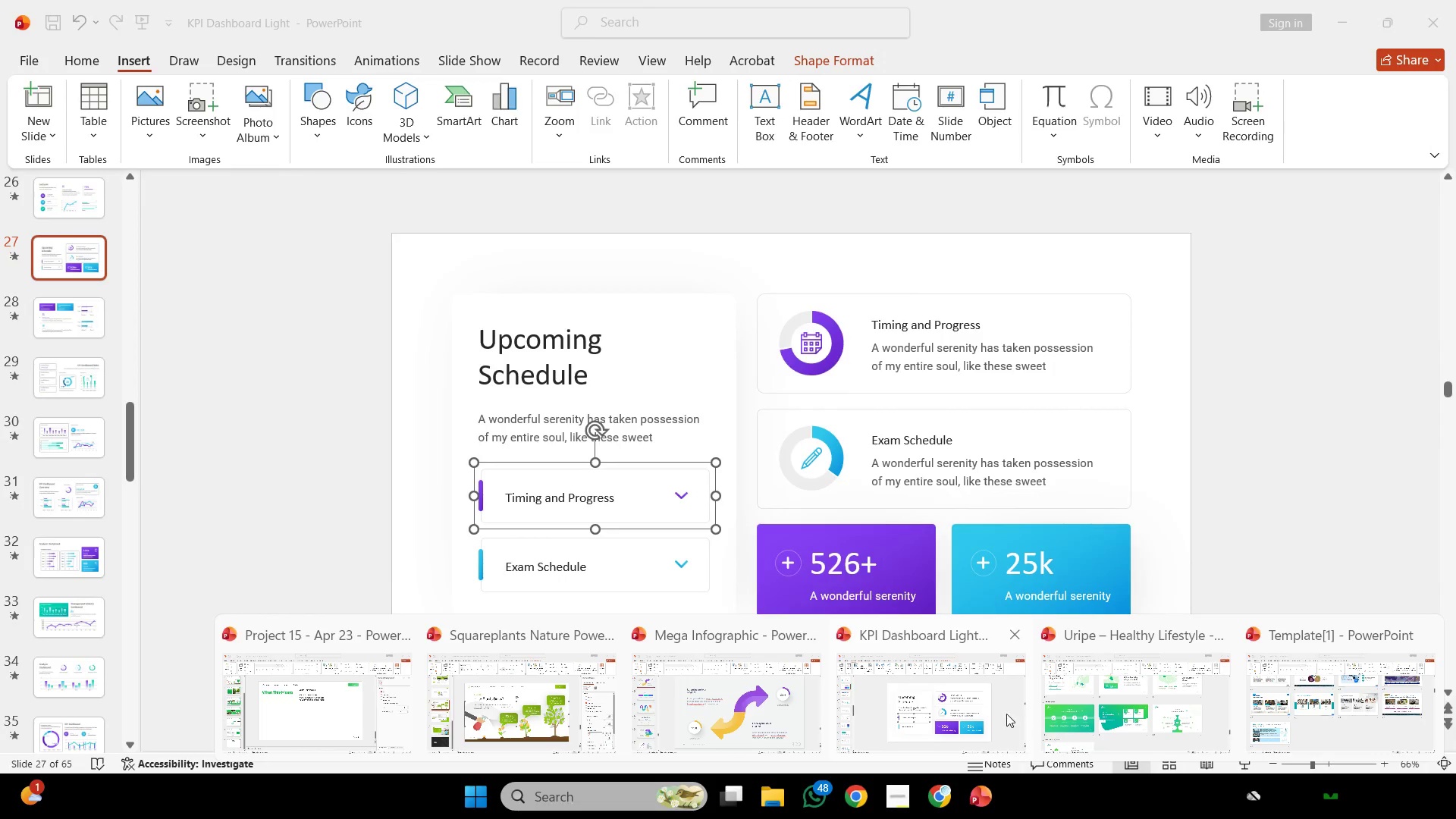 
left_click([288, 714])
 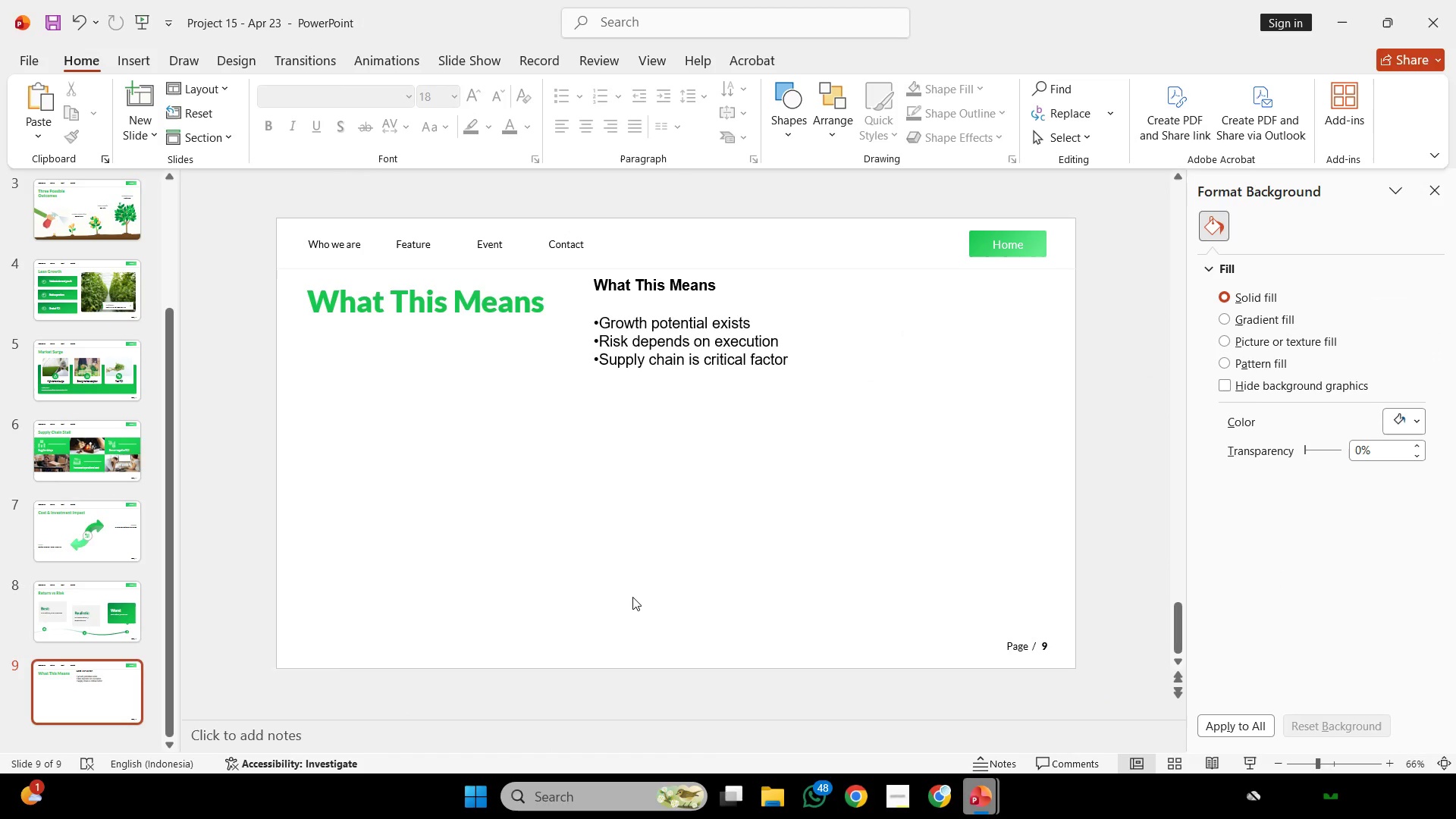 
scroll: coordinate [760, 592], scroll_direction: up, amount: 4.0
 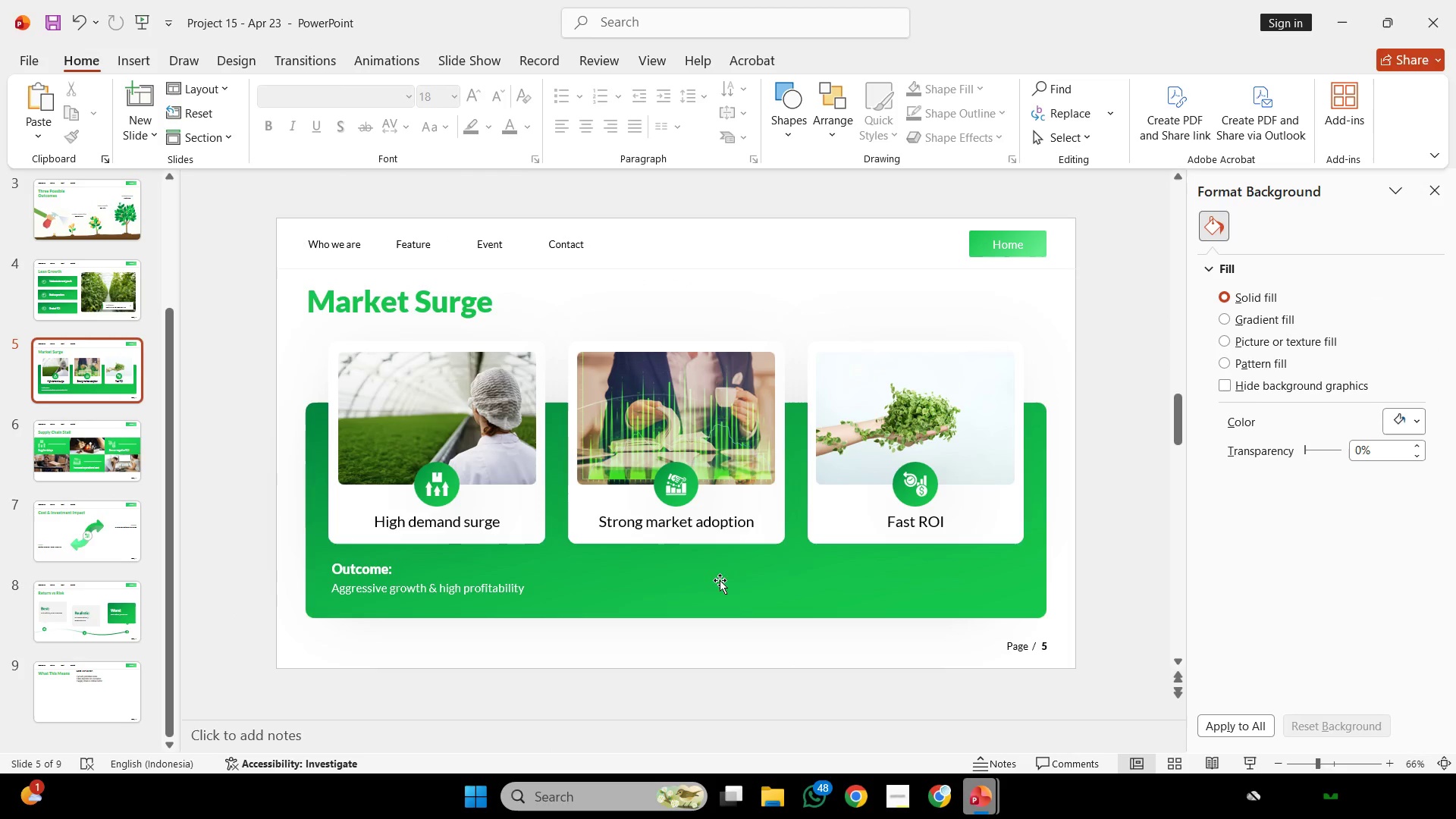 
left_click([748, 615])
 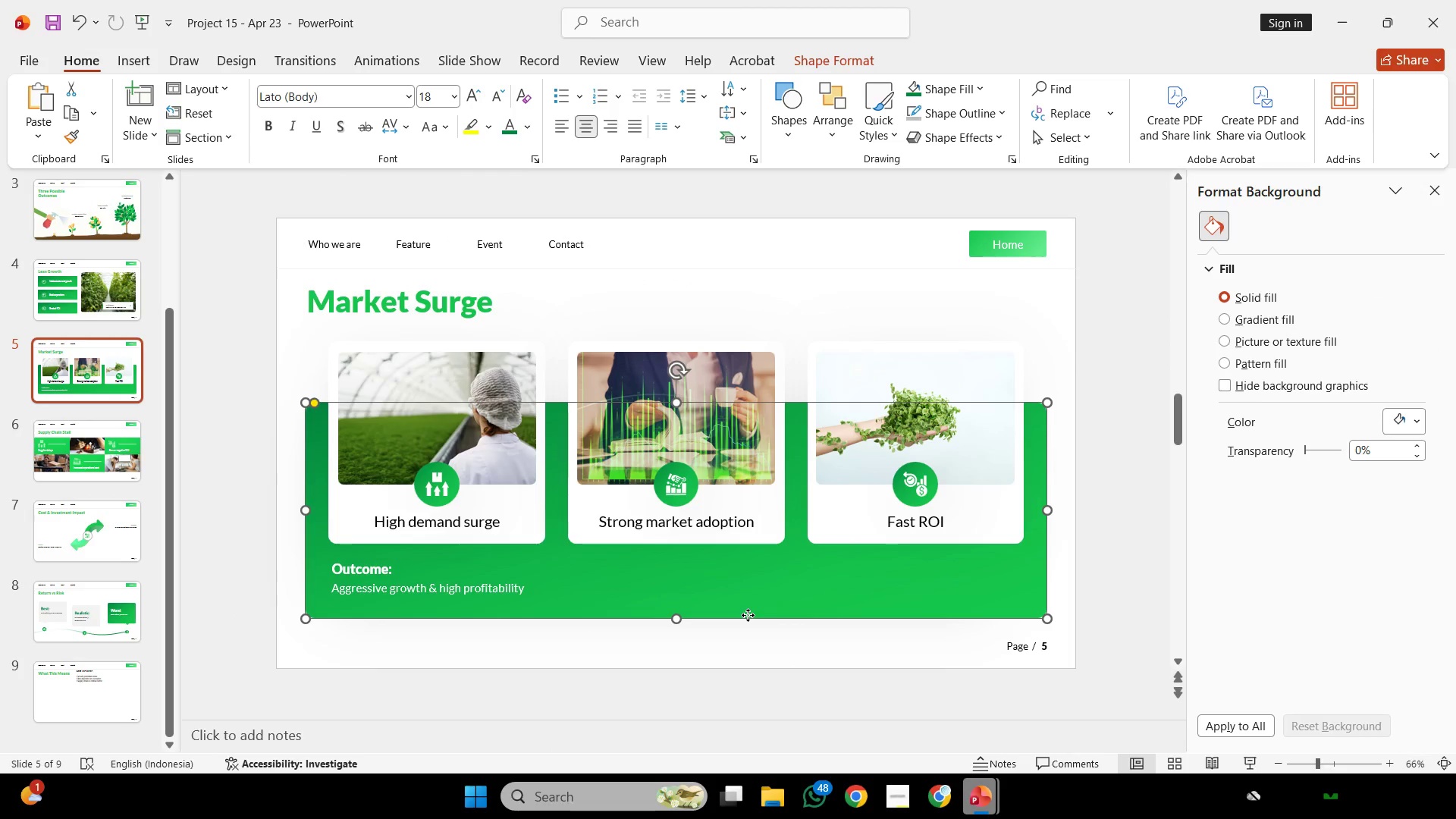 
key(Control+C)
 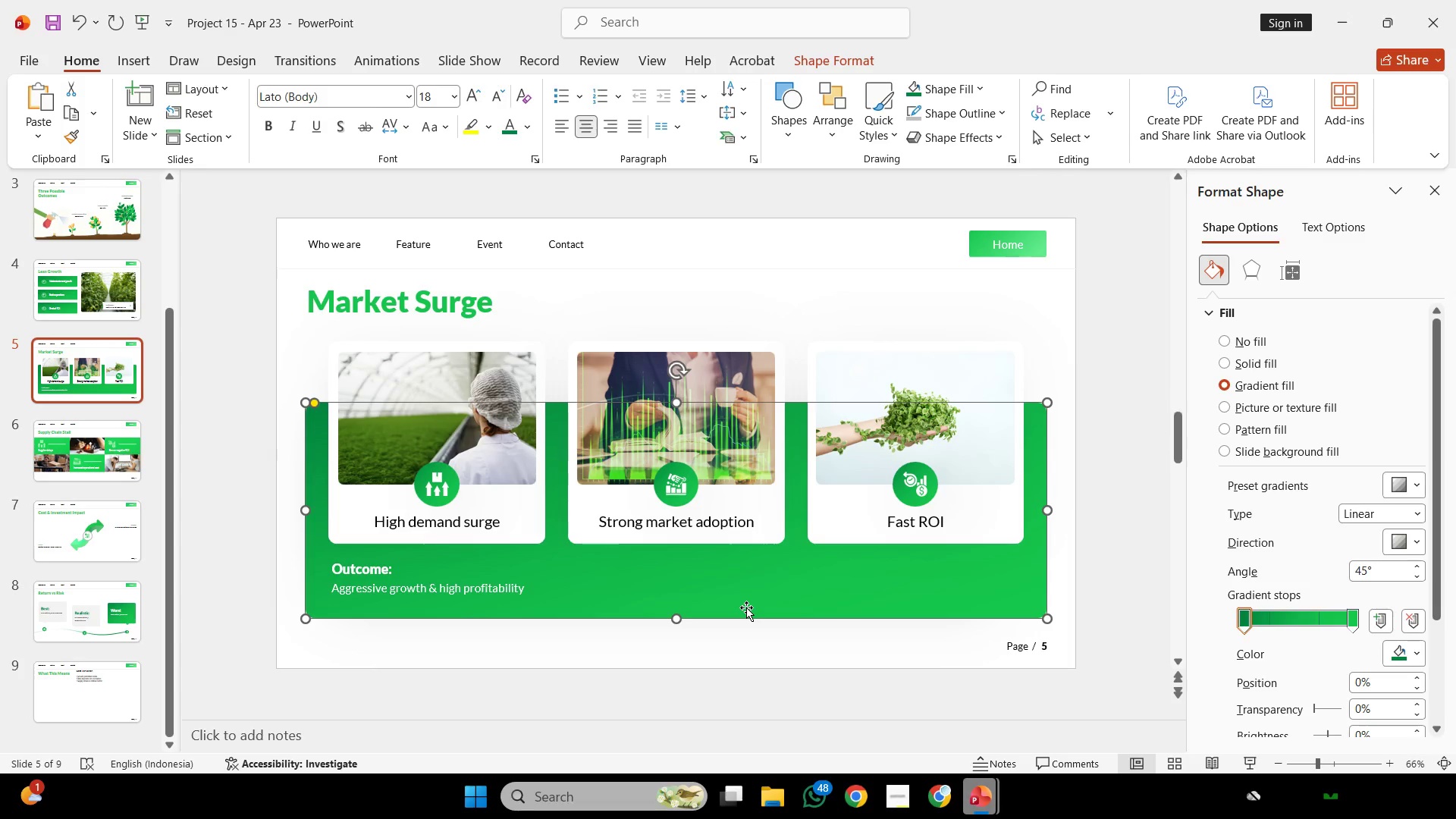 
key(Control+V)
 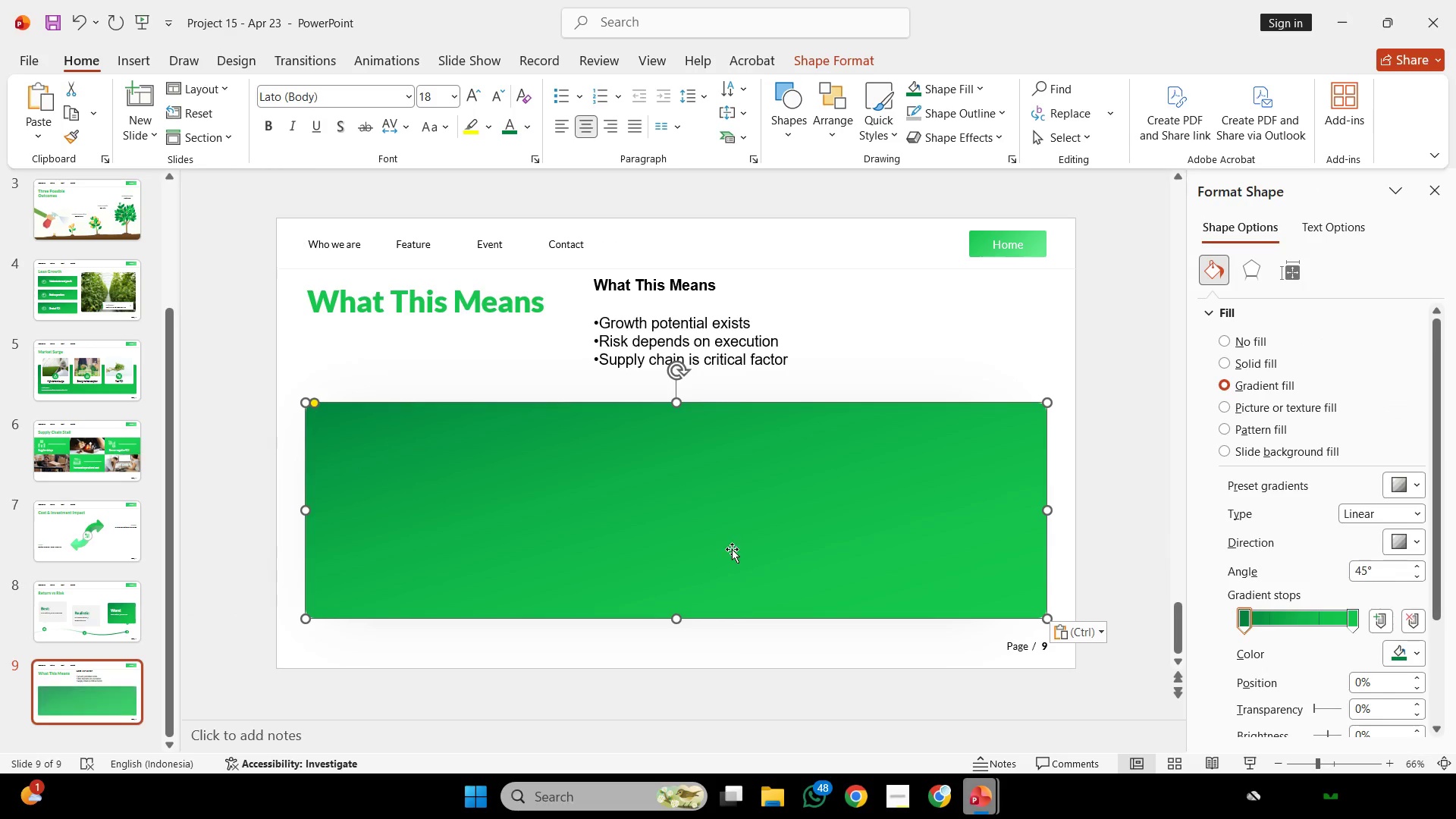 
scroll: coordinate [746, 607], scroll_direction: down, amount: 9.0
 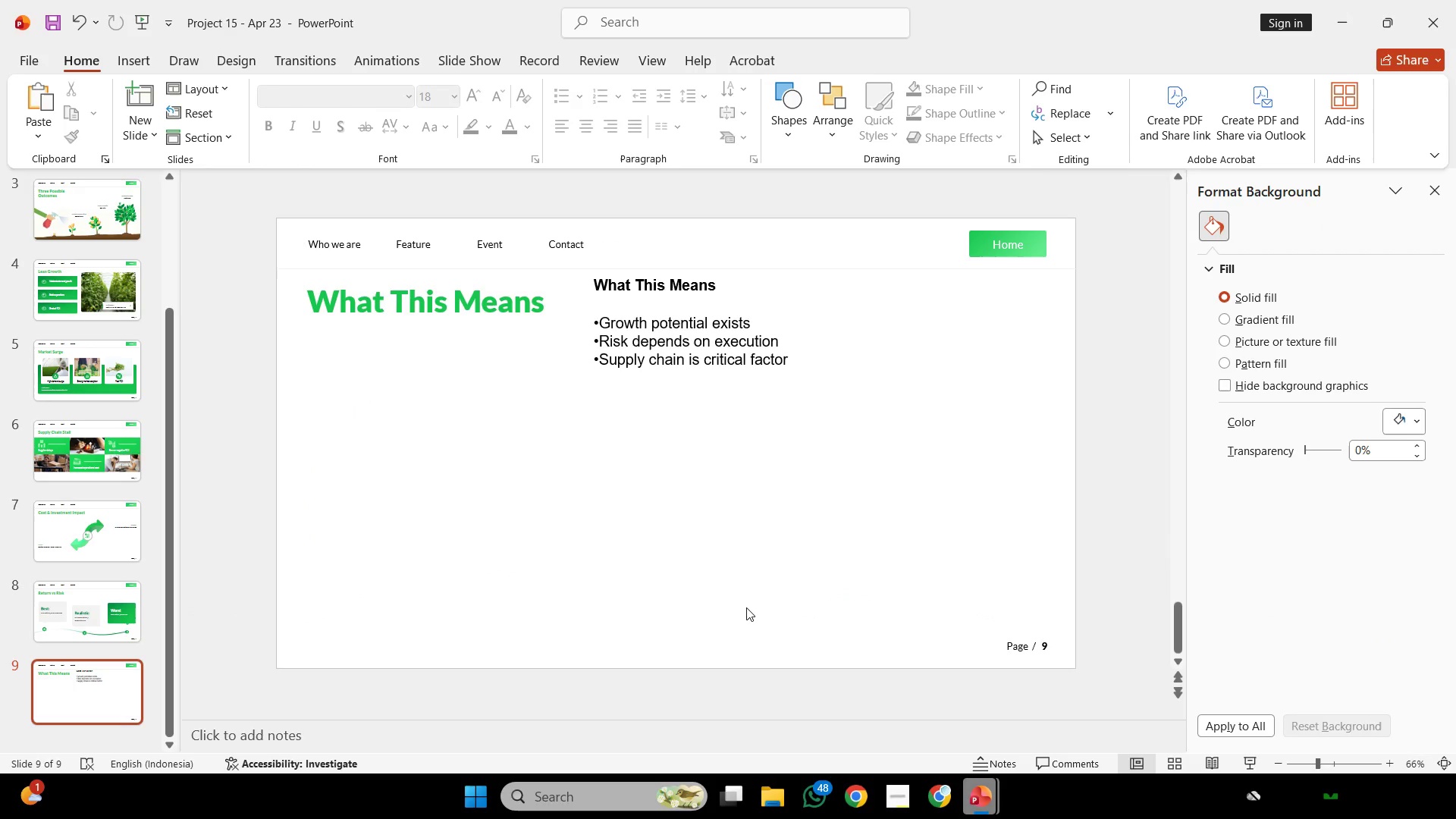 
hold_key(key=ShiftLeft, duration=1.5)
left_click_drag(start_coordinate=[731, 548], to_coordinate=[729, 520])
 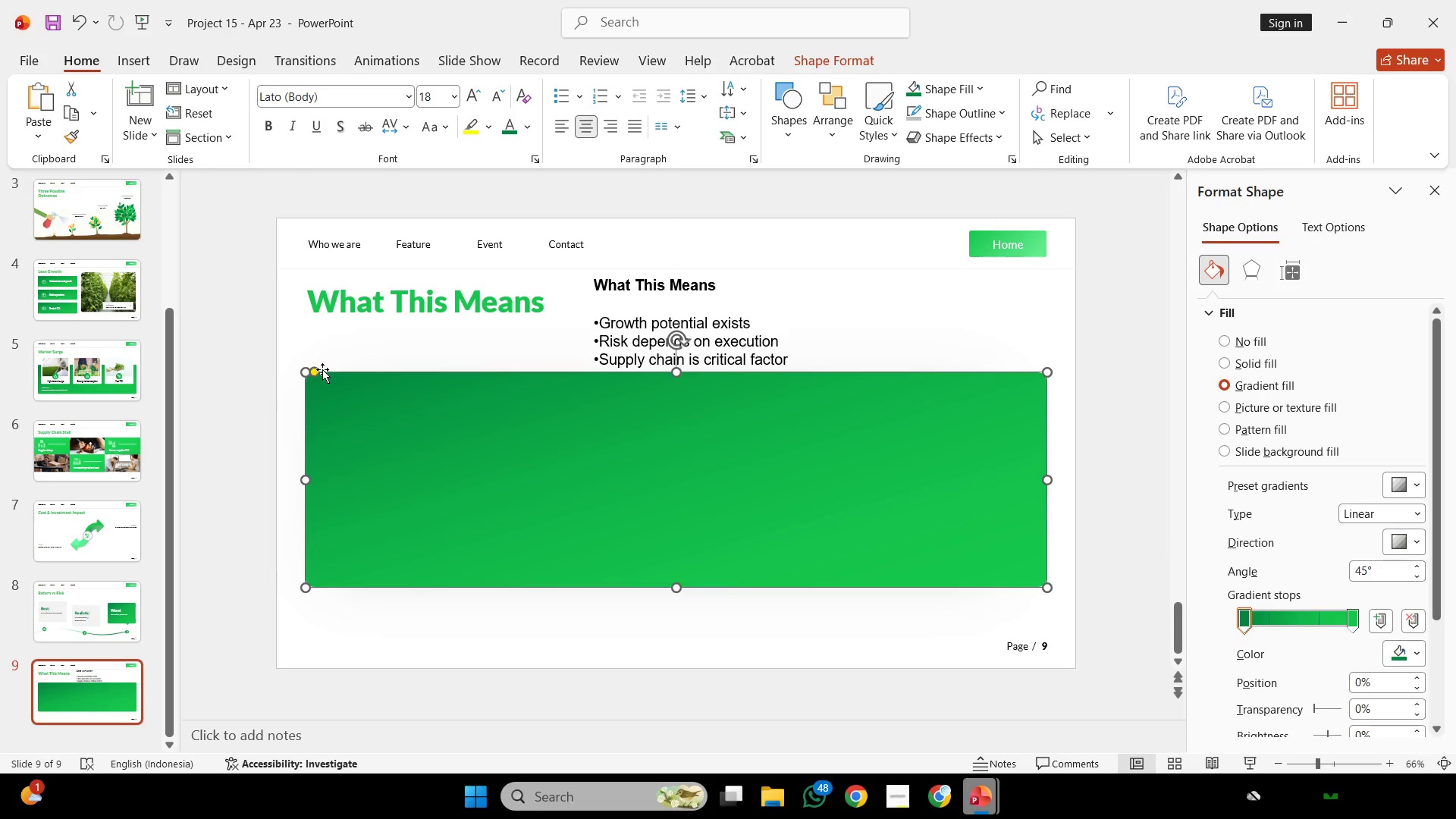 
left_click_drag(start_coordinate=[317, 369], to_coordinate=[226, 386])
 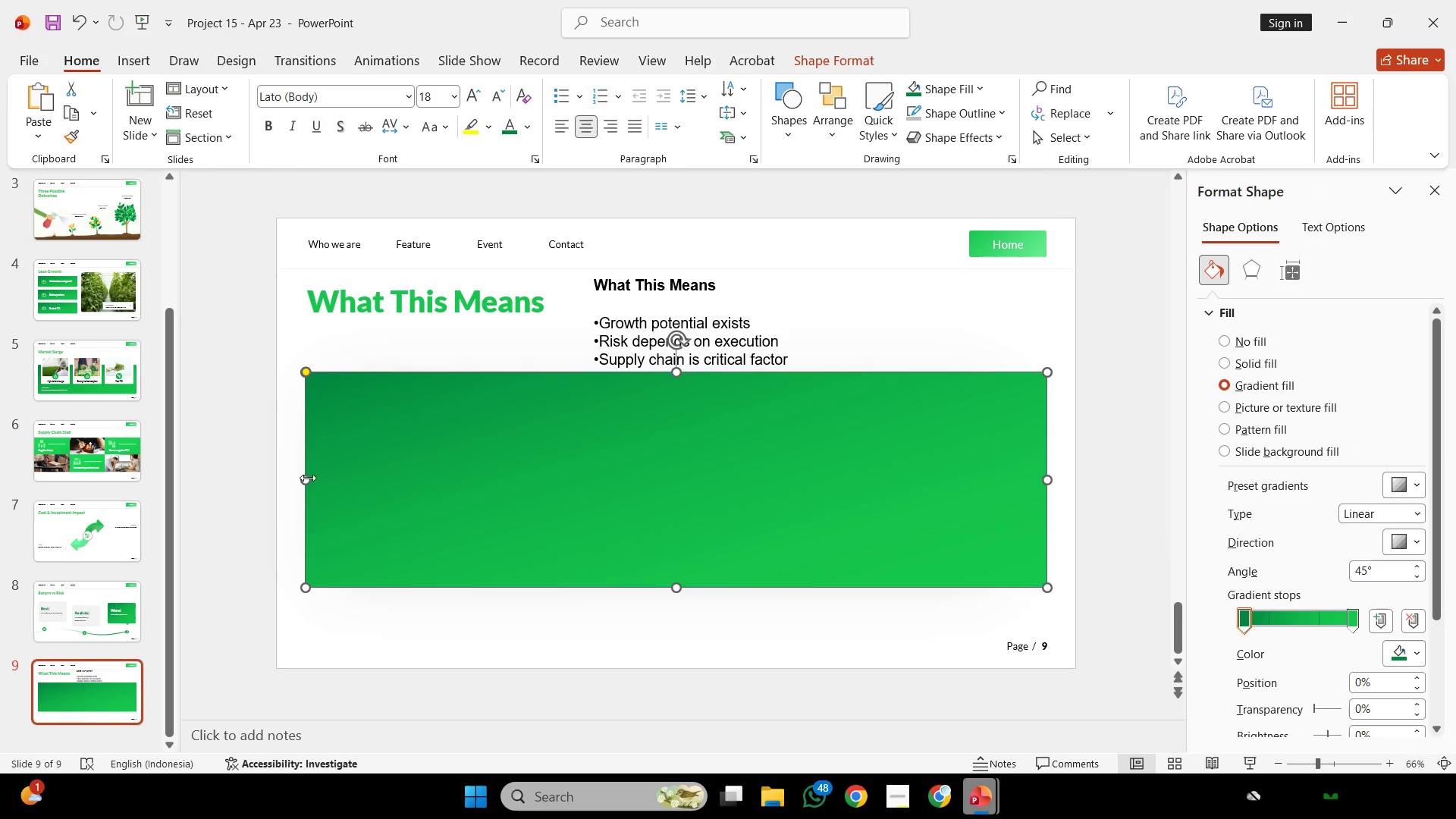 
left_click_drag(start_coordinate=[308, 478], to_coordinate=[277, 485])
 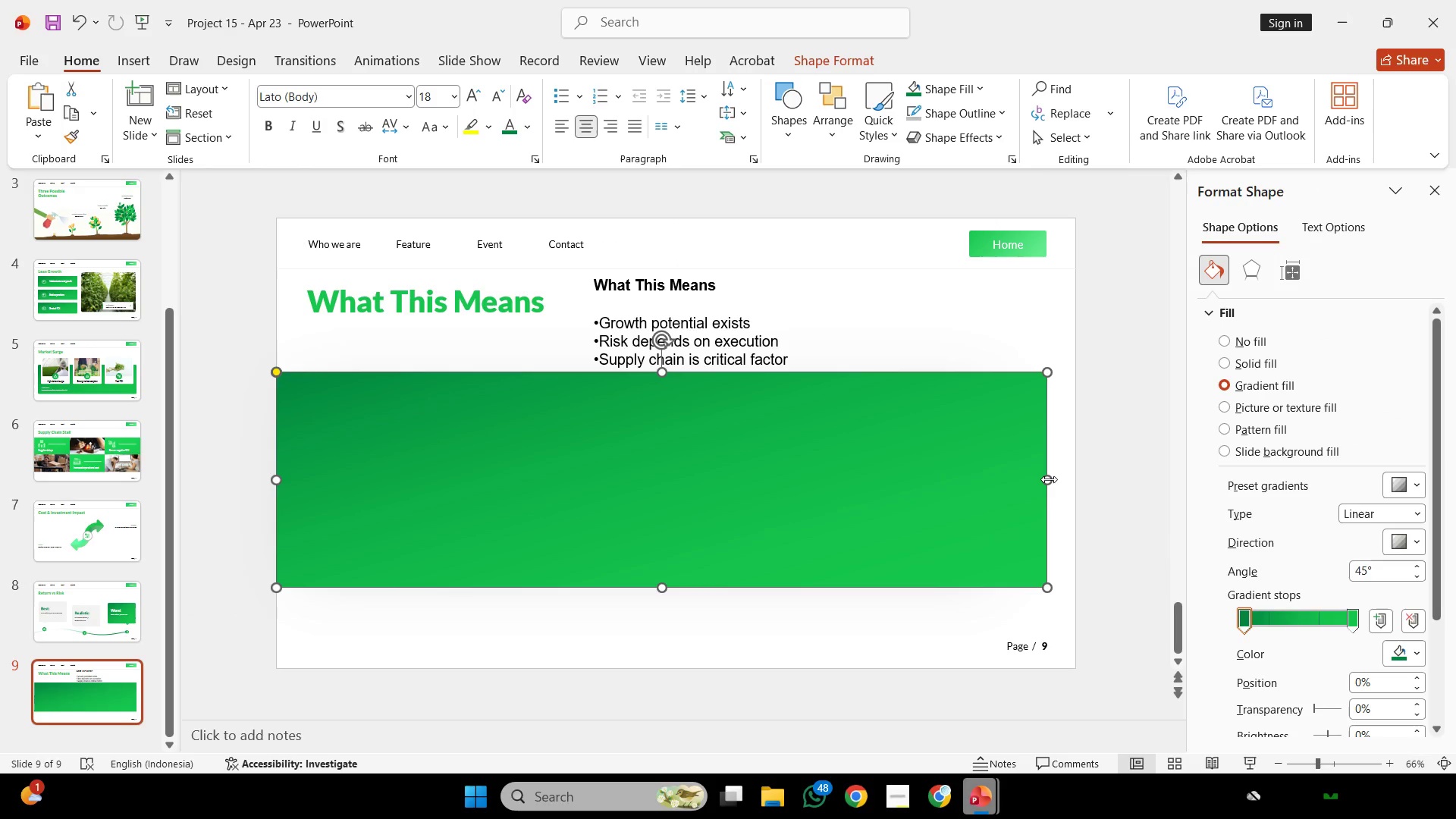 
left_click_drag(start_coordinate=[1050, 479], to_coordinate=[1077, 485])
 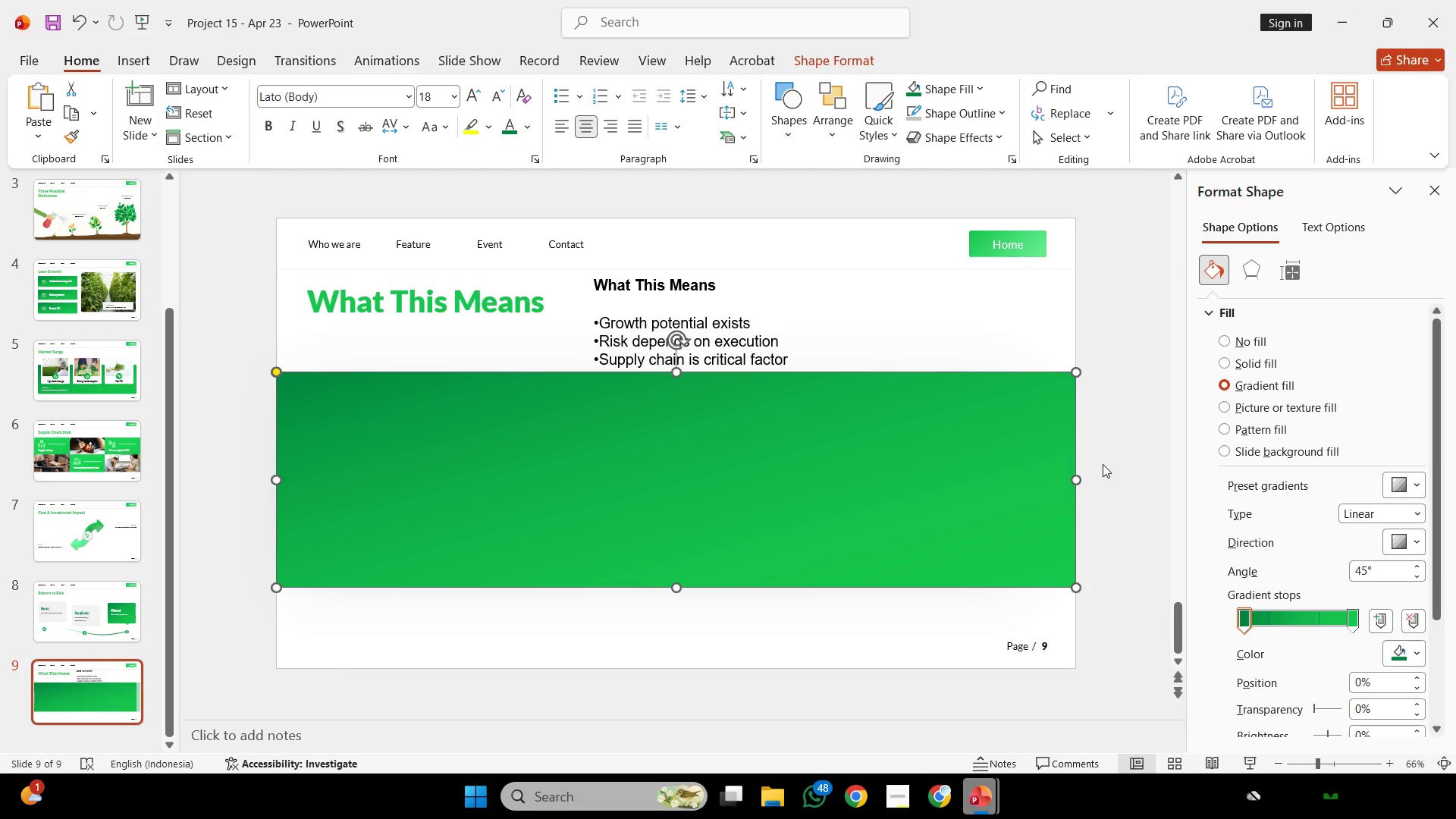 
left_click([1103, 464])
 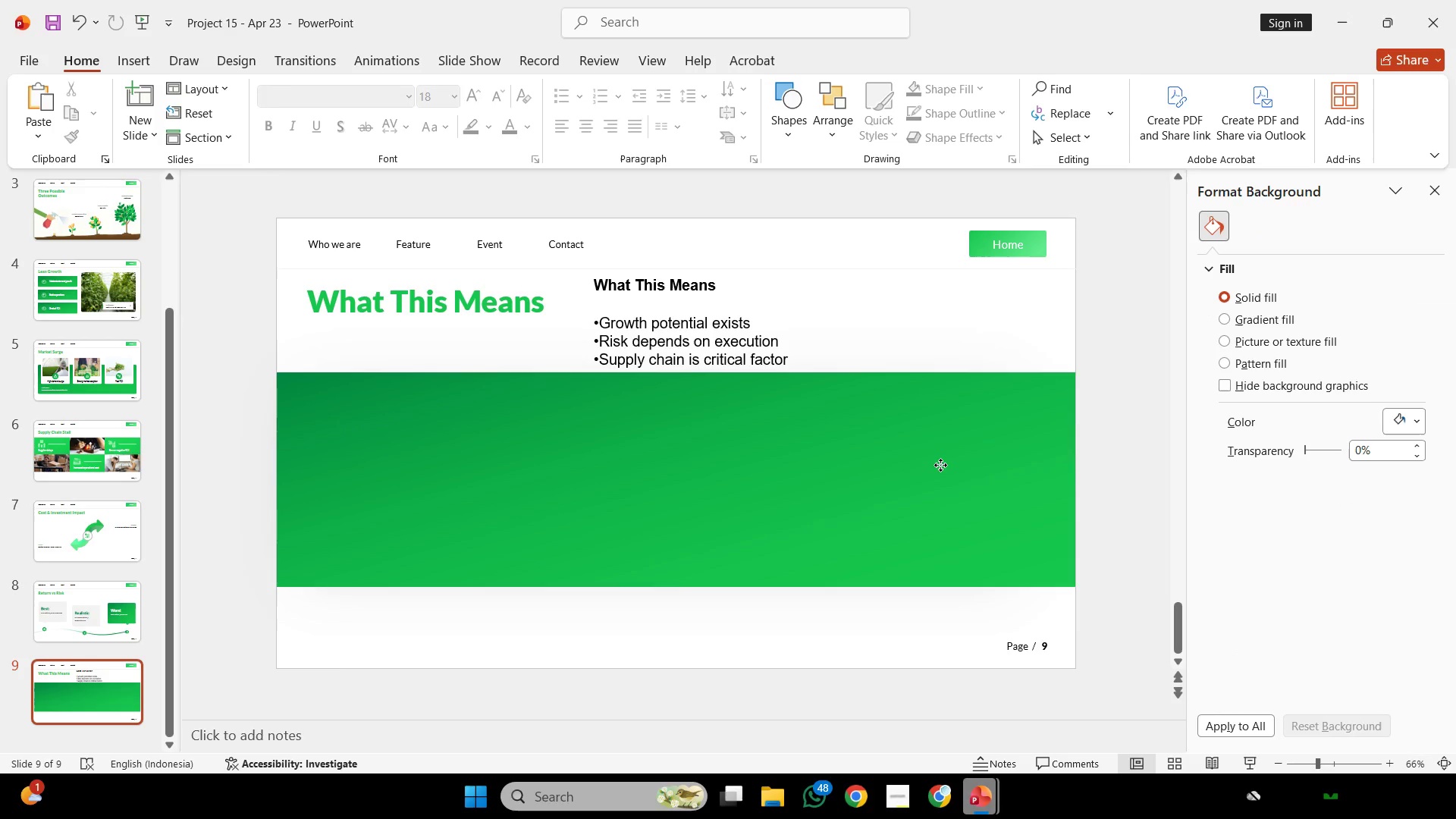 
left_click([940, 465])
 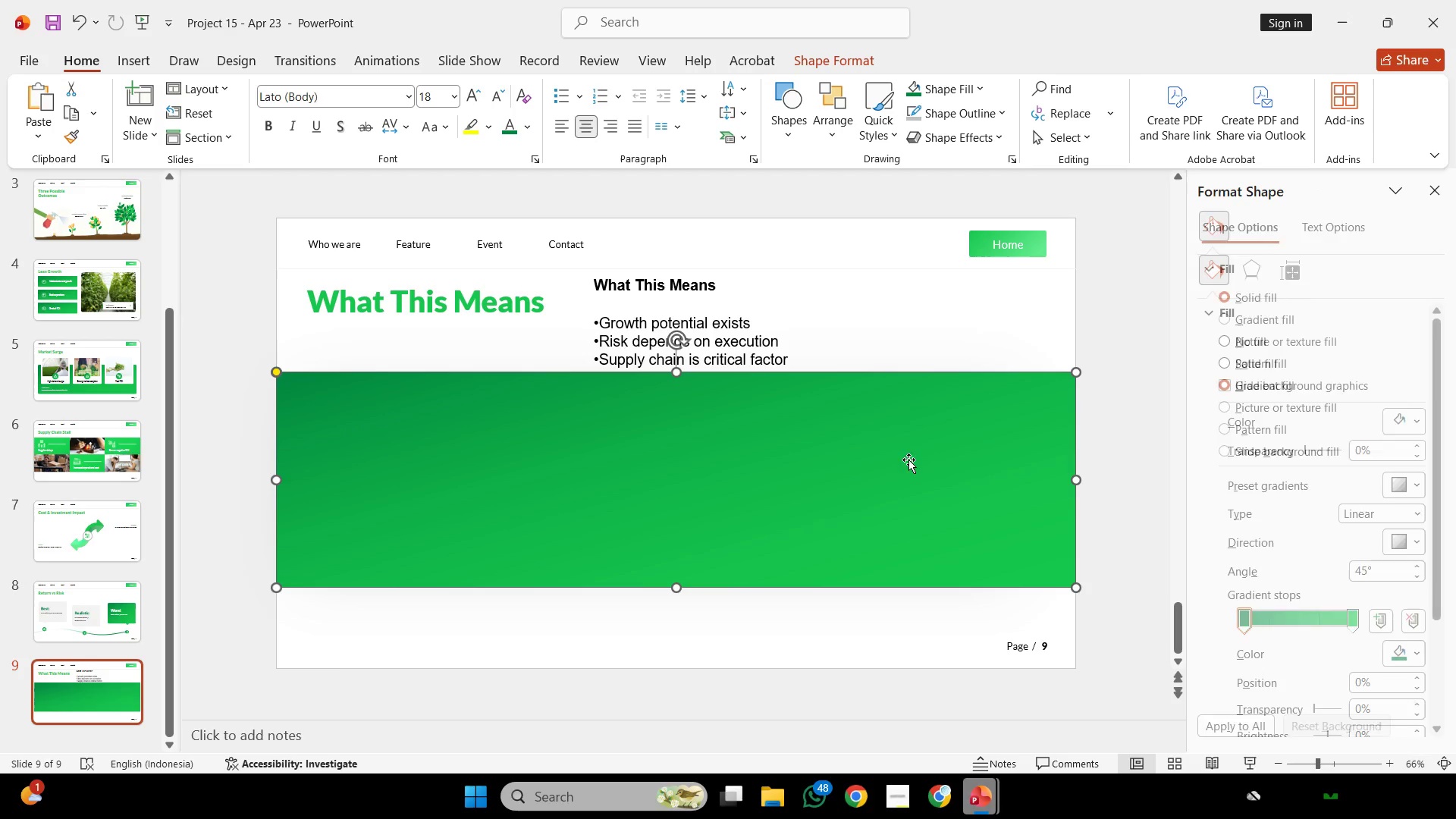 
hold_key(key=ShiftLeft, duration=2.28)
left_click_drag(start_coordinate=[673, 371], to_coordinate=[698, 438])
 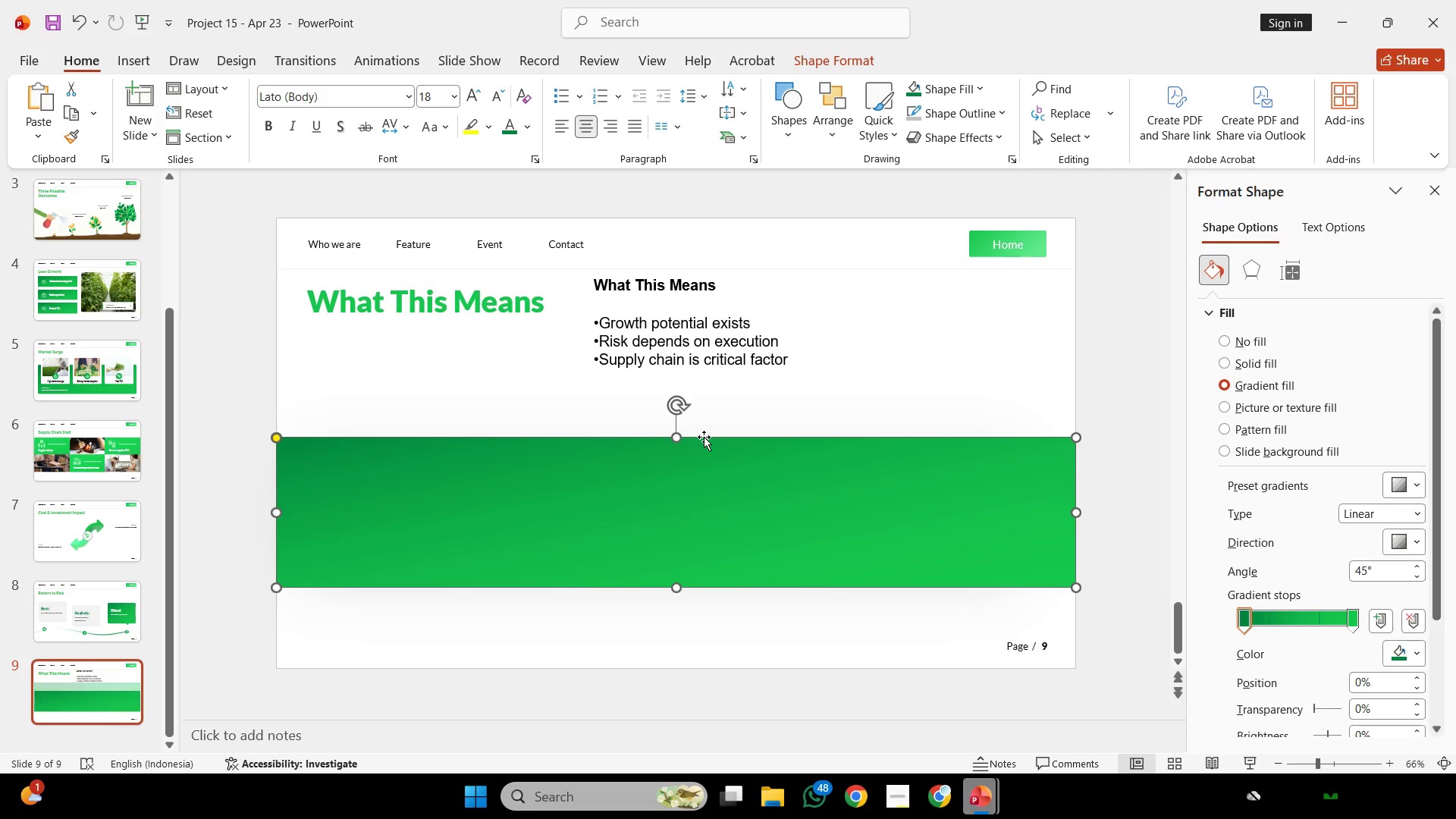 
scroll: coordinate [704, 437], scroll_direction: up, amount: 3.0
 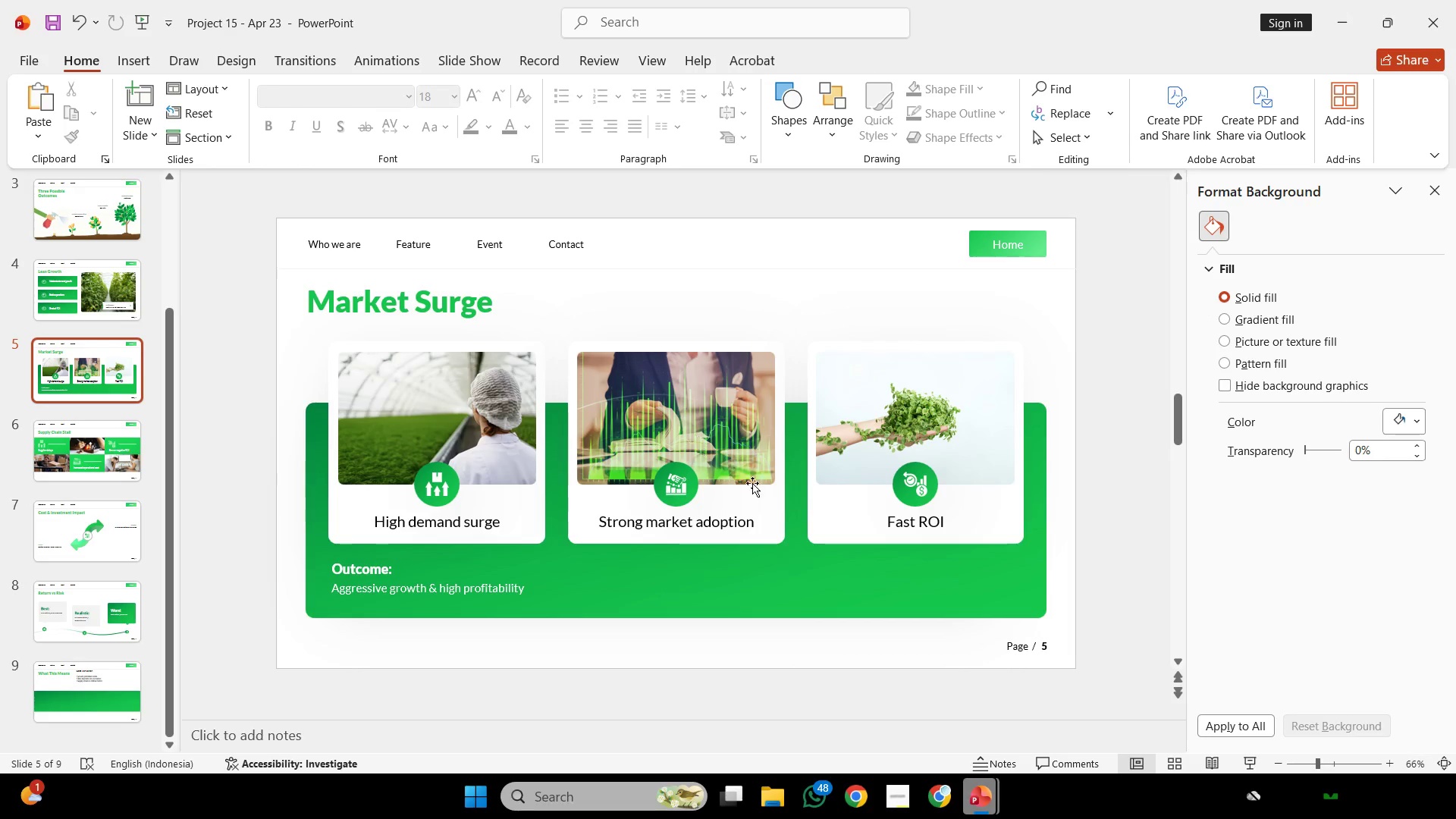 
left_click([769, 512])
 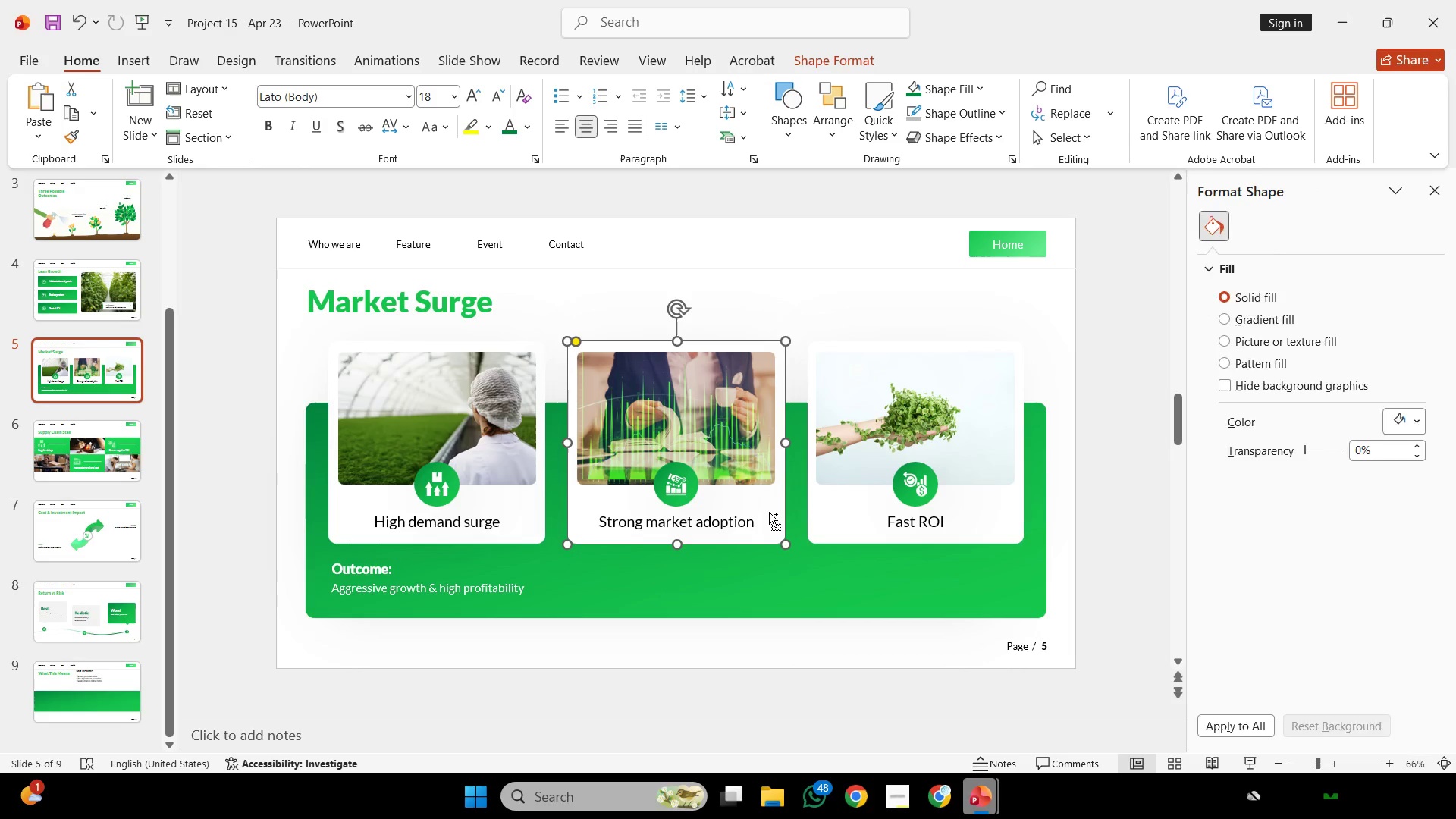 
key(Control+C)
 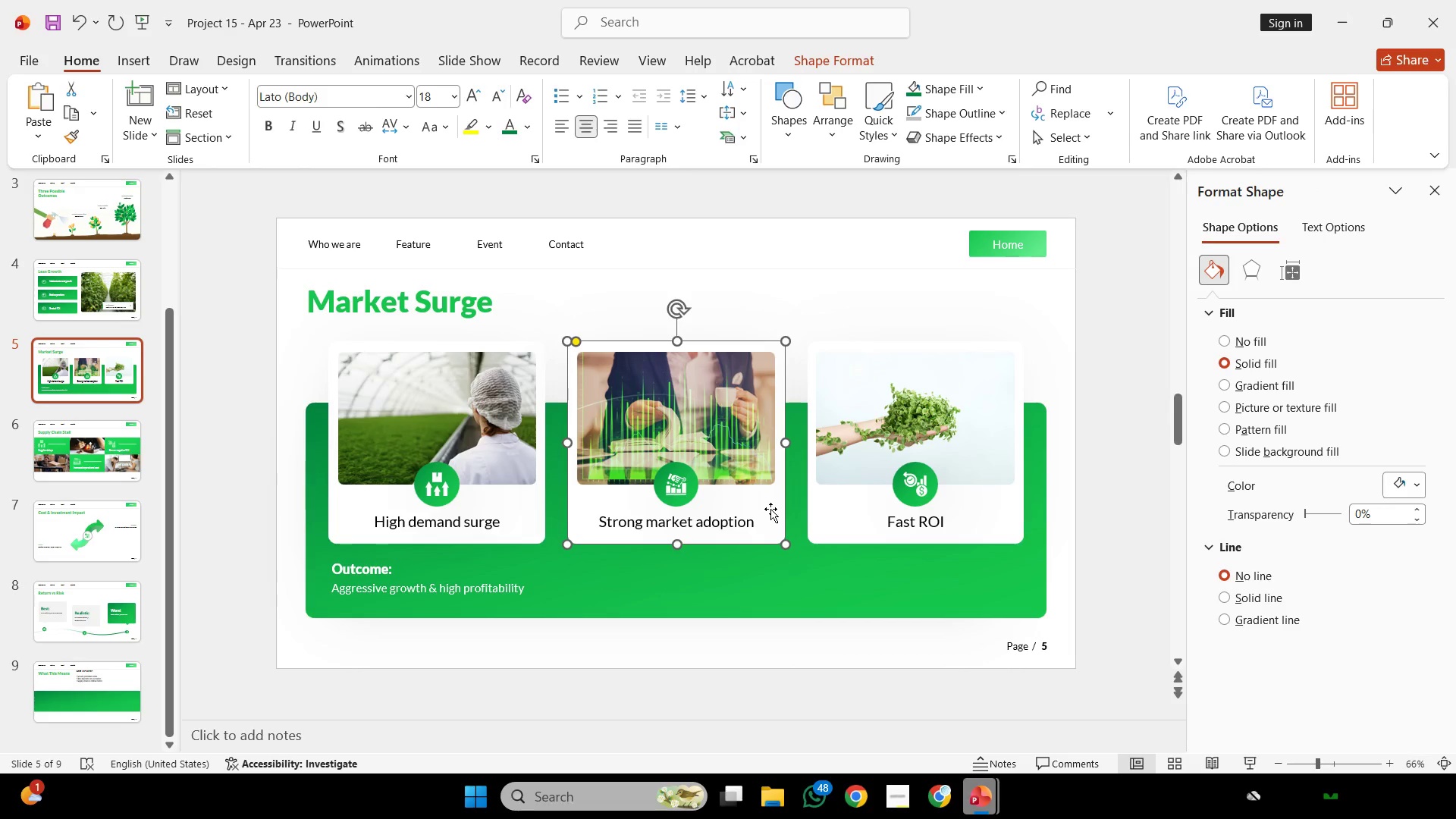 
scroll: coordinate [770, 509], scroll_direction: down, amount: 9.0
 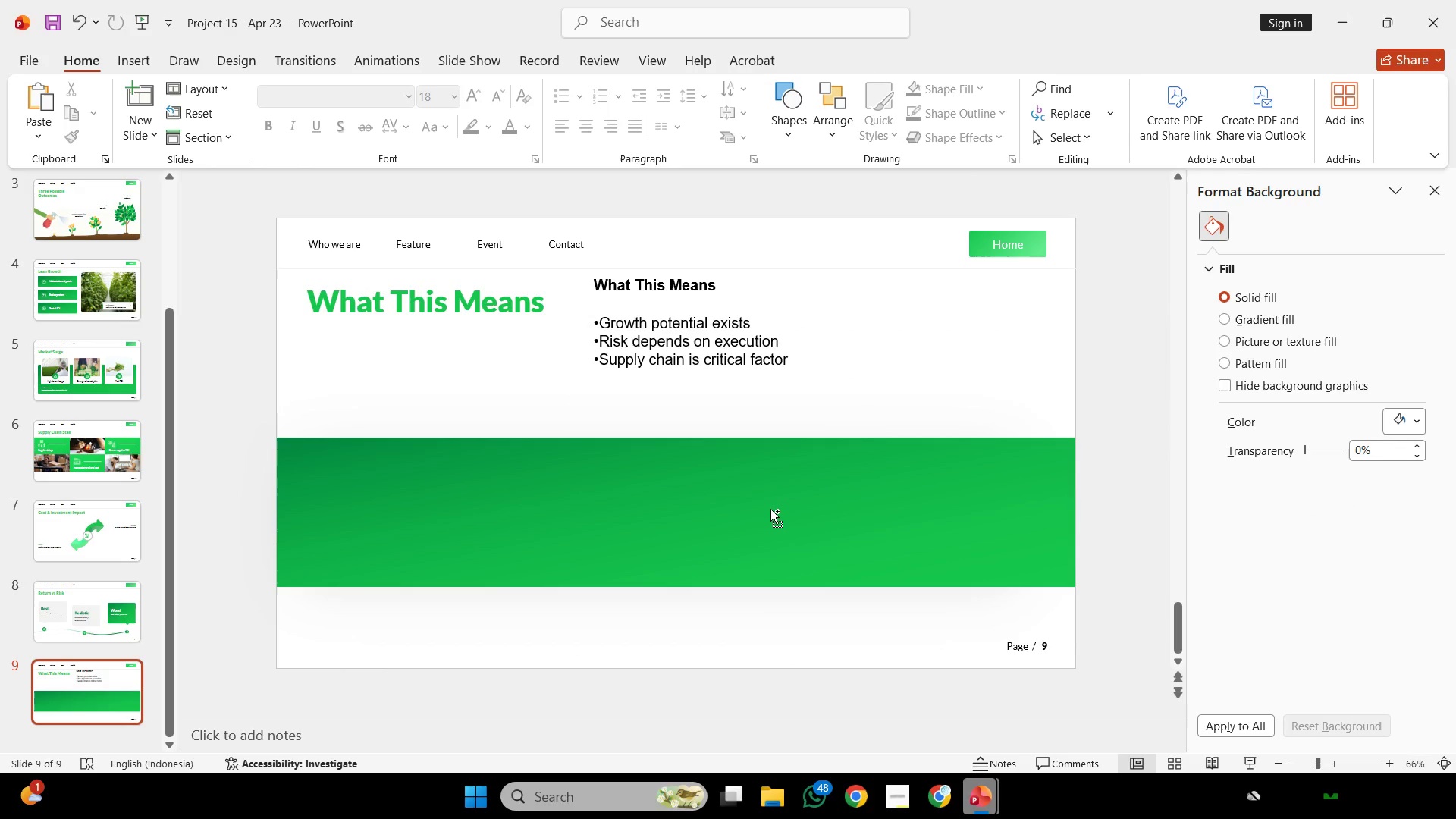 
key(Control+V)
 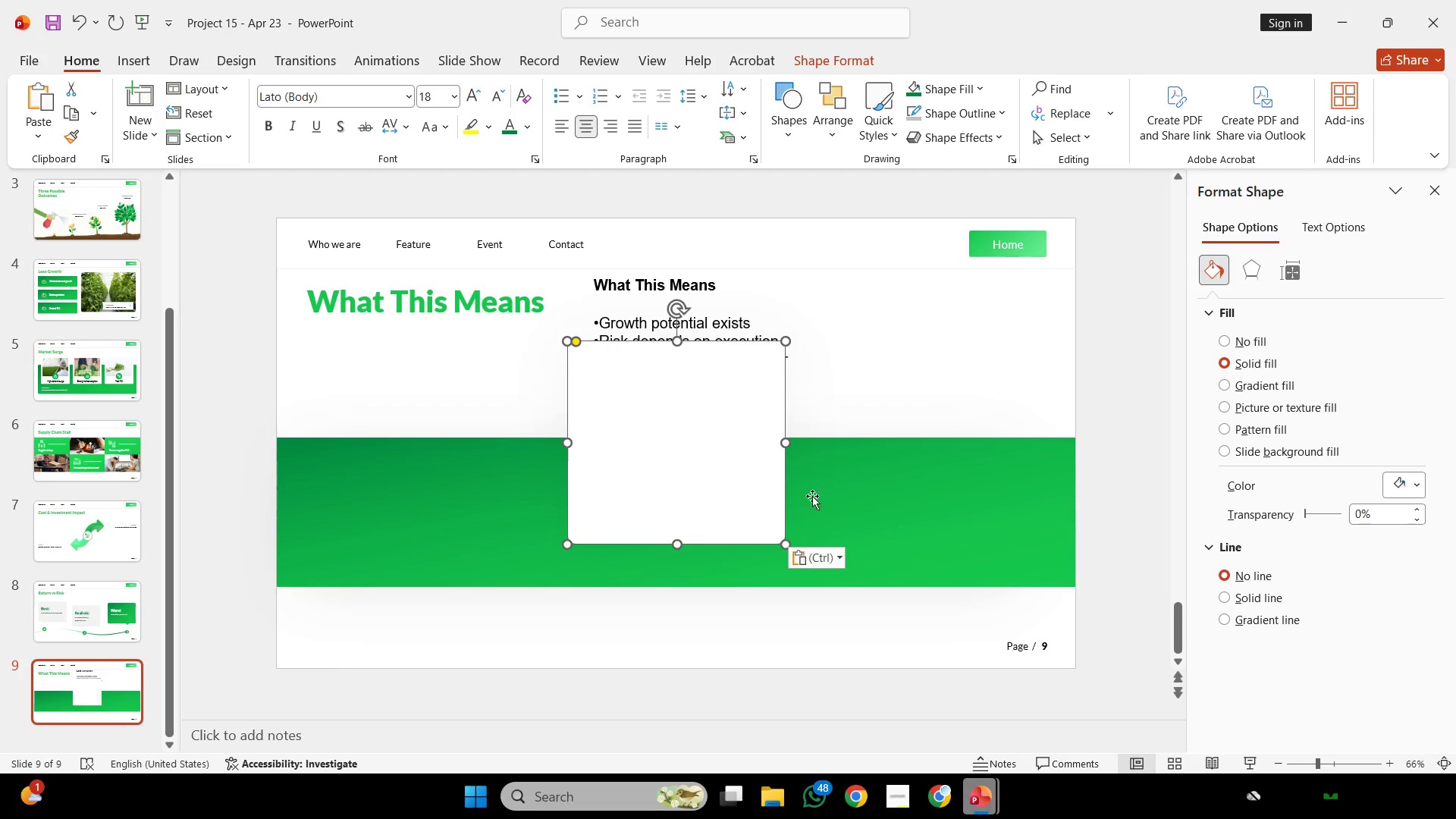 
left_click([877, 410])
 